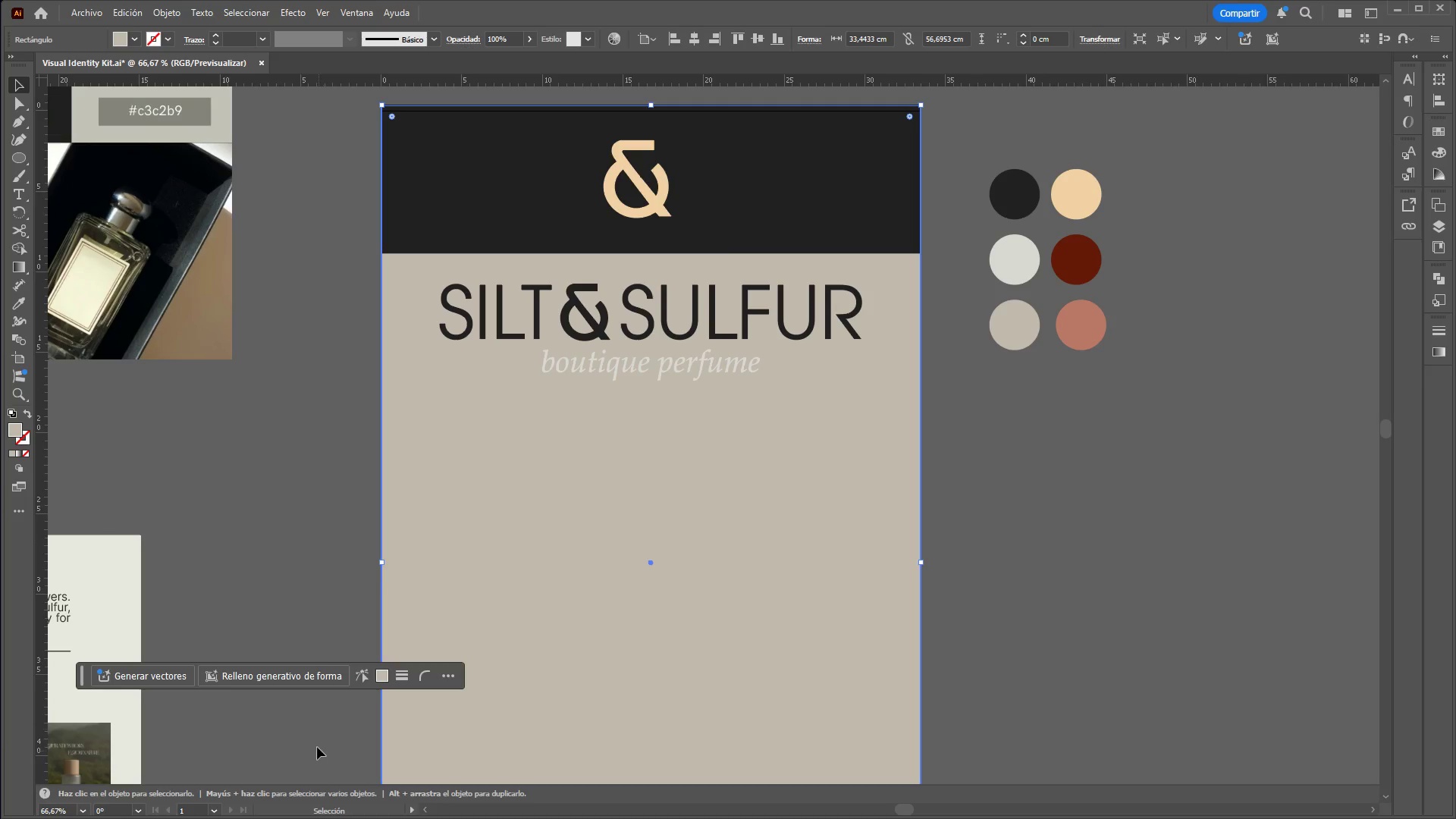 
left_click([322, 504])
 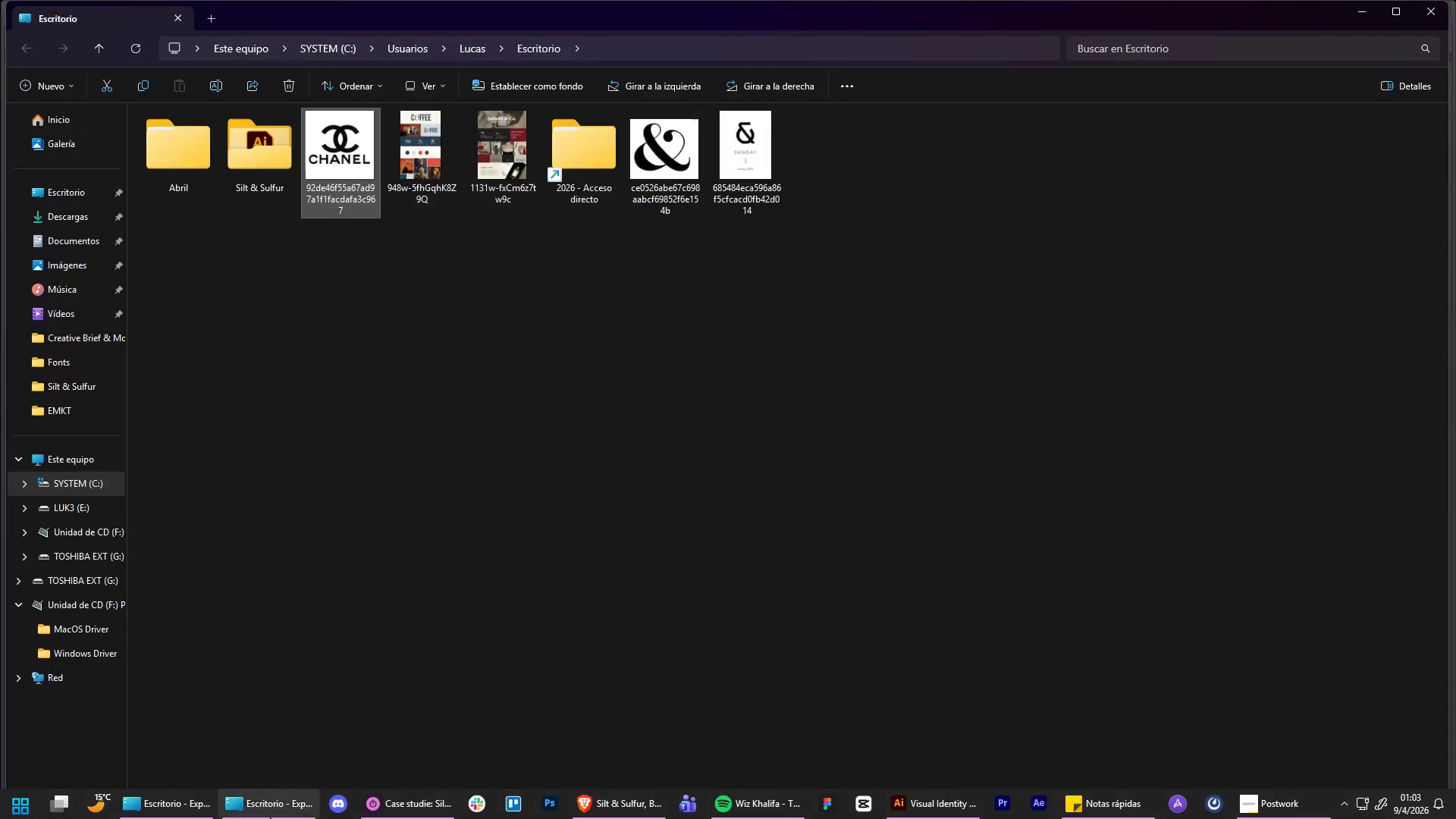 
left_click([383, 364])
 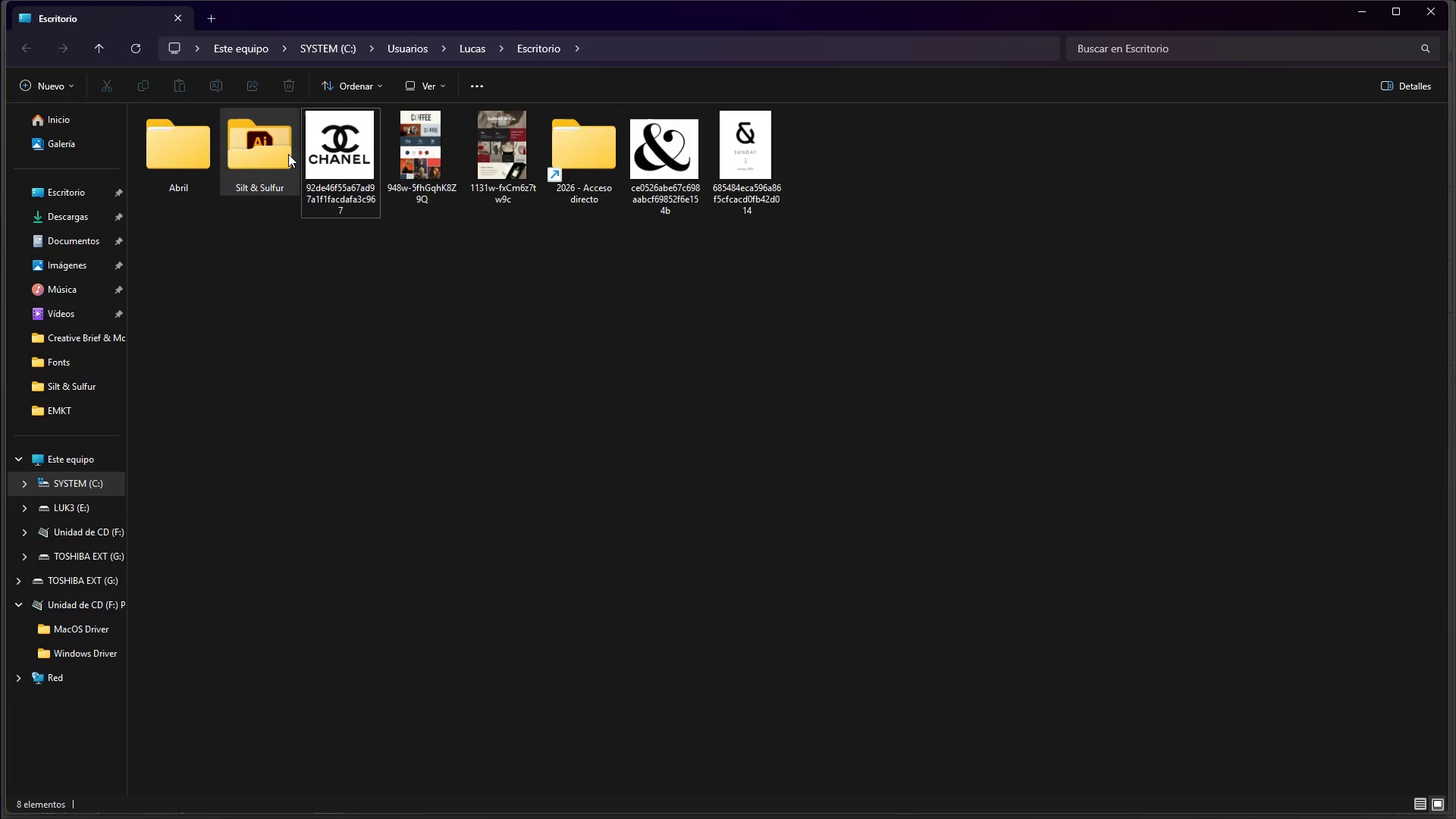 
double_click([287, 153])
 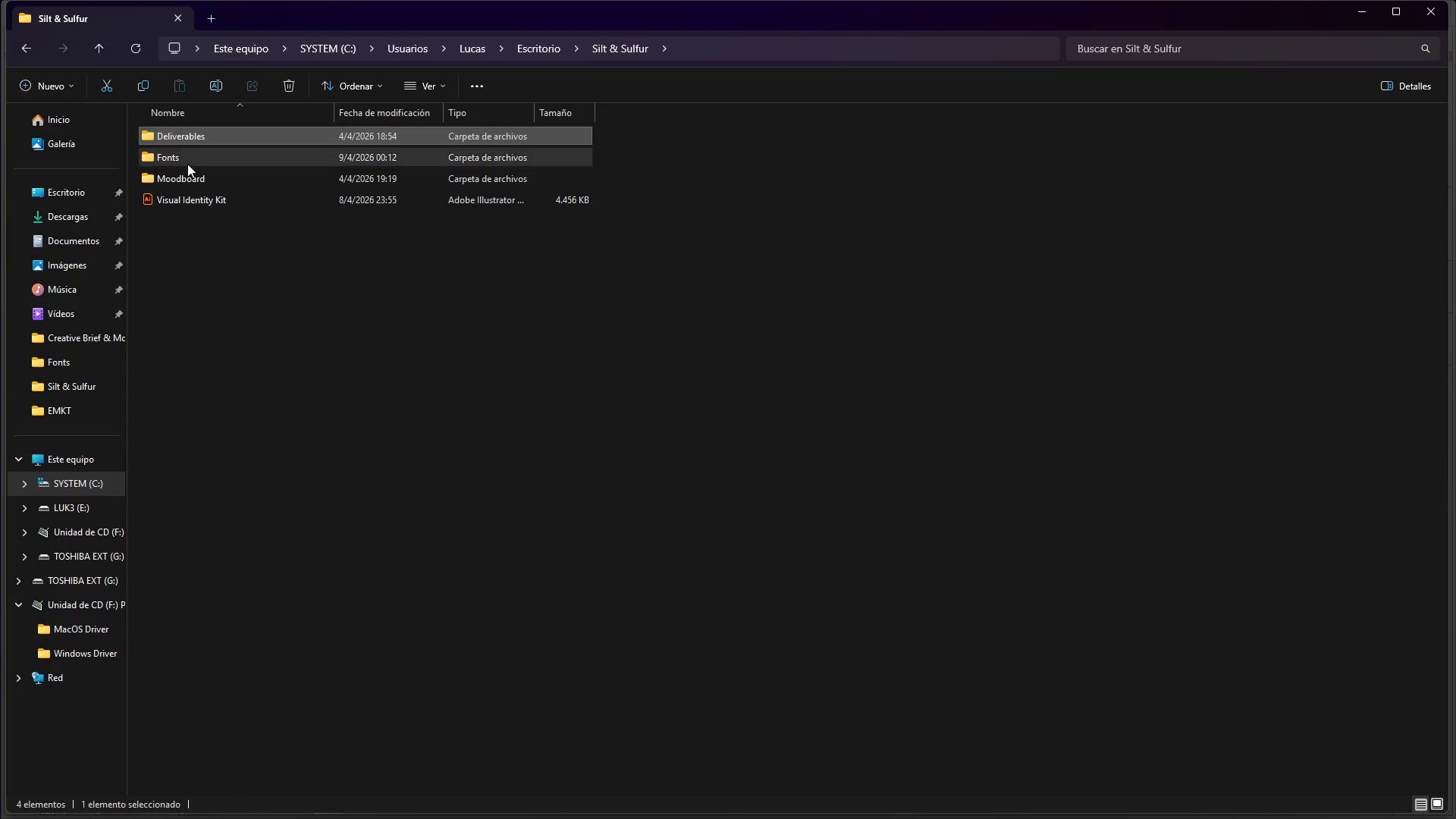 
triple_click([183, 184])
 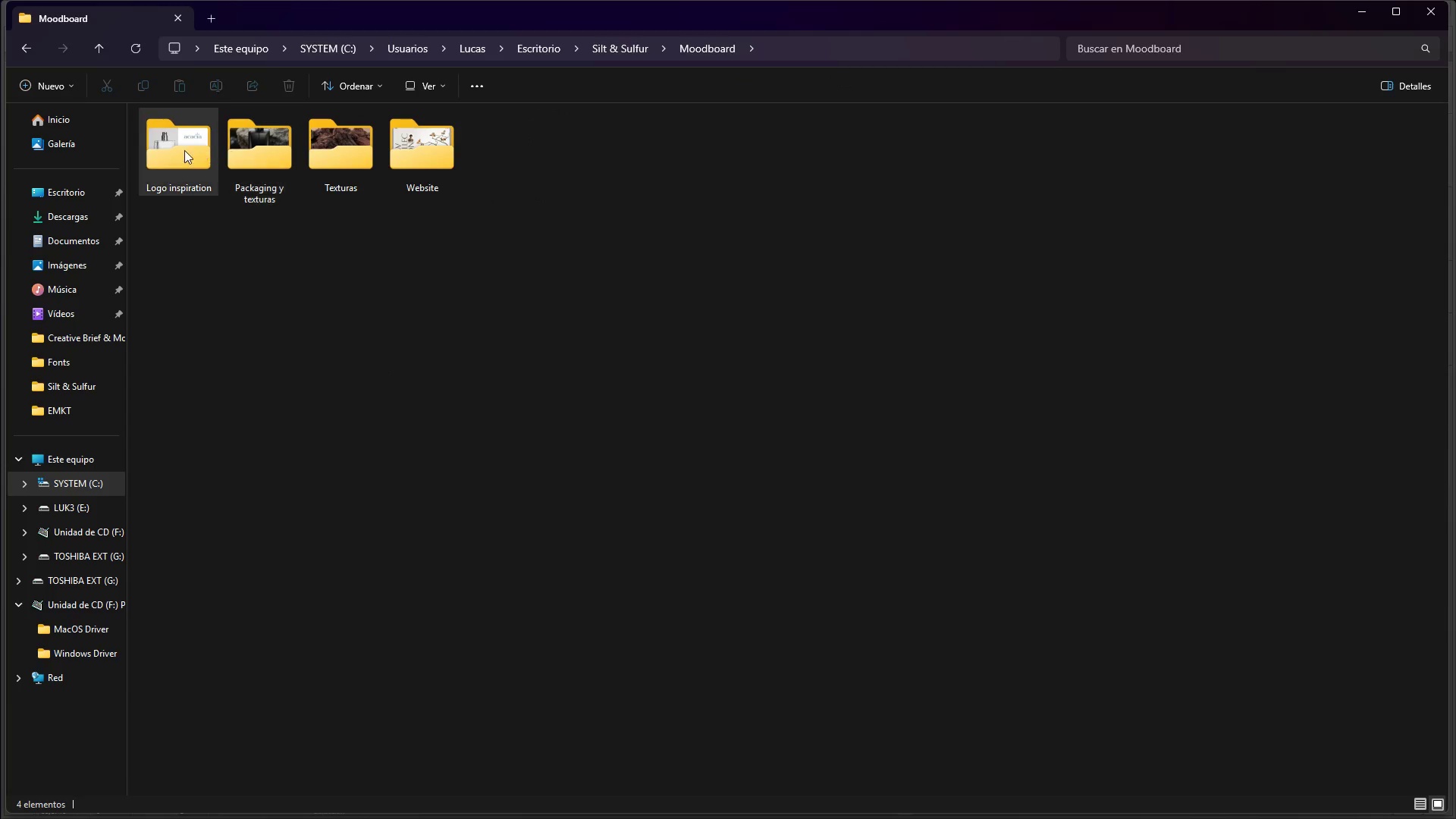 
left_click([183, 151])
 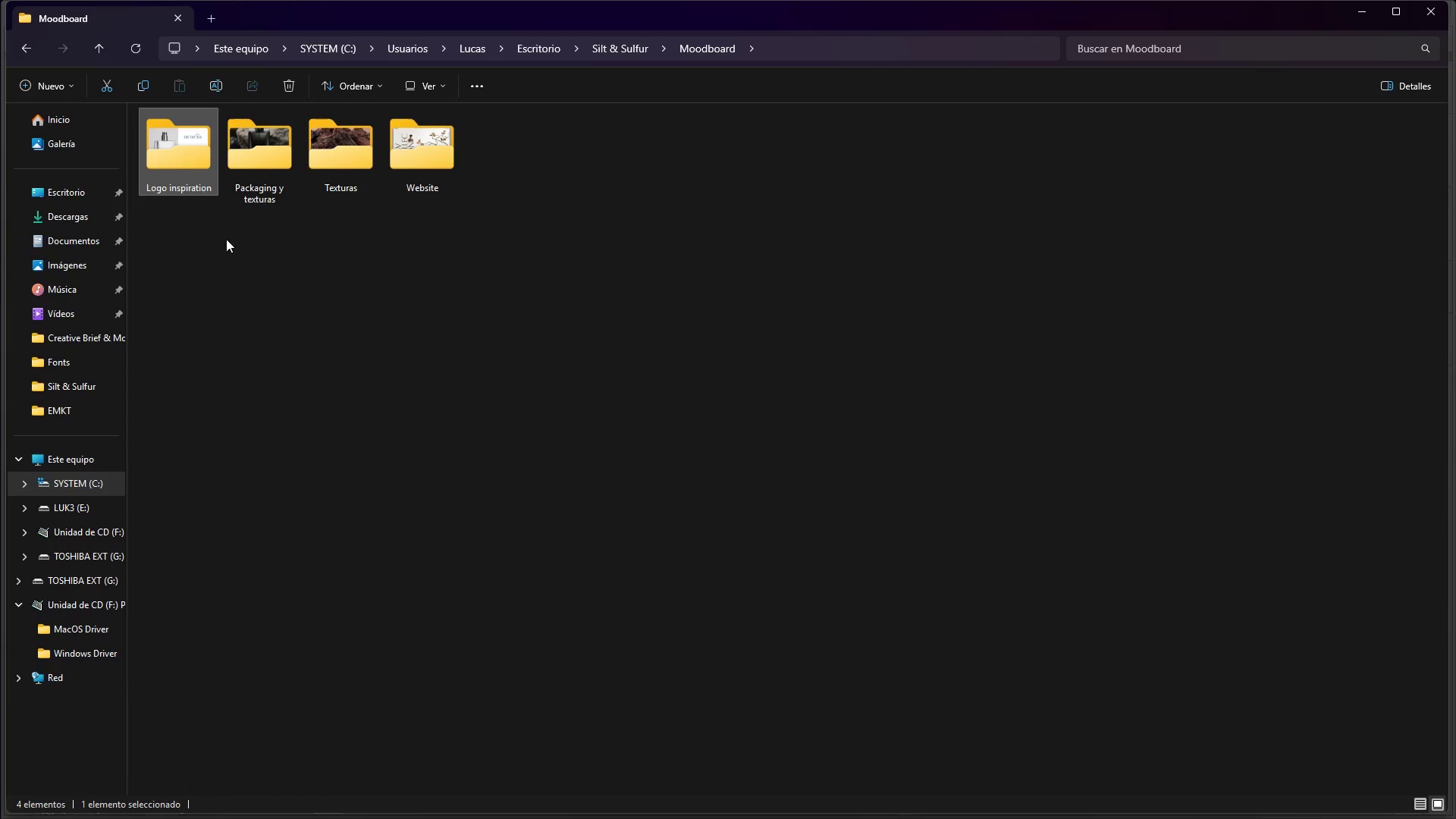 
left_click([231, 249])
 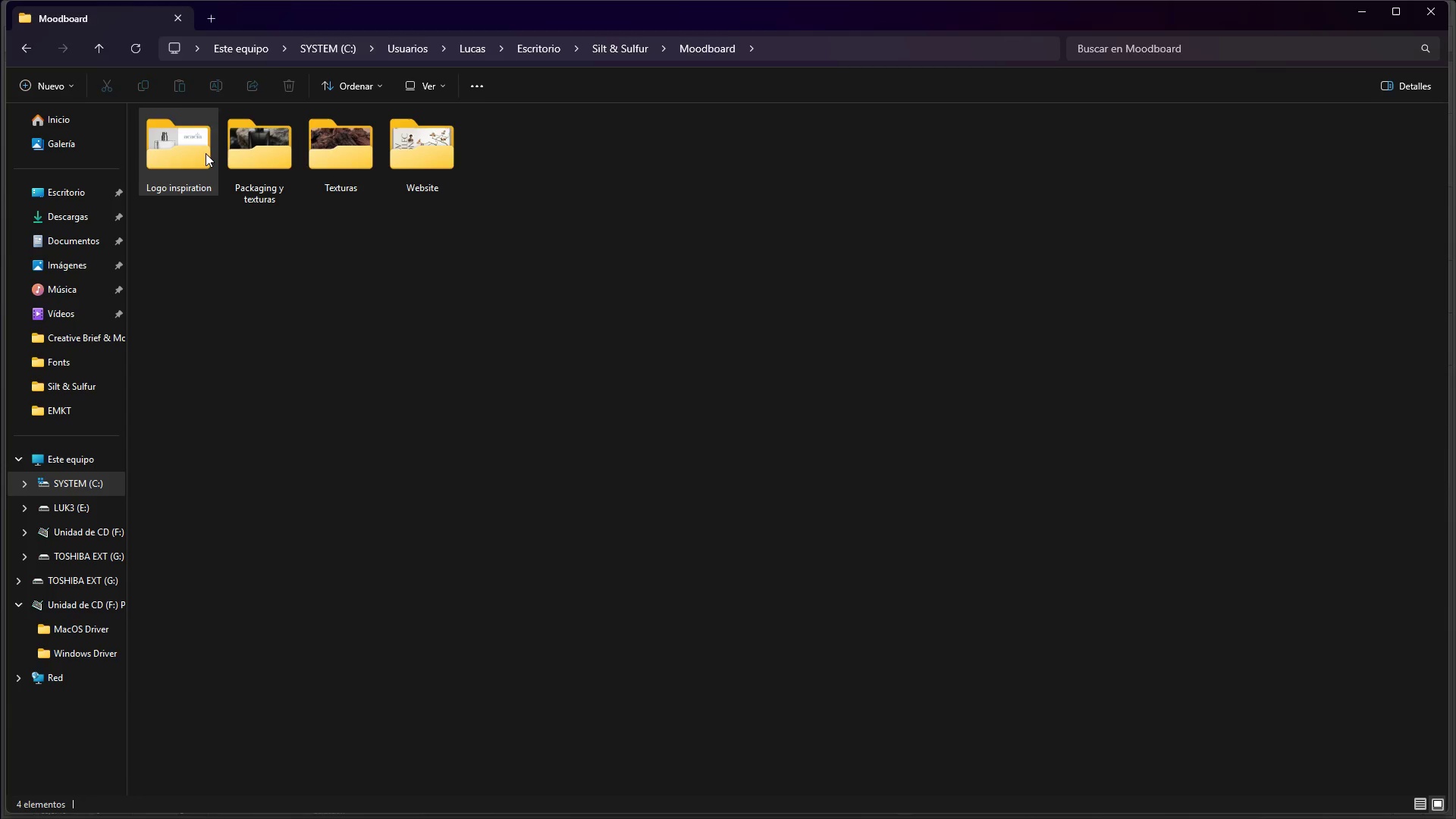 
double_click([206, 152])
 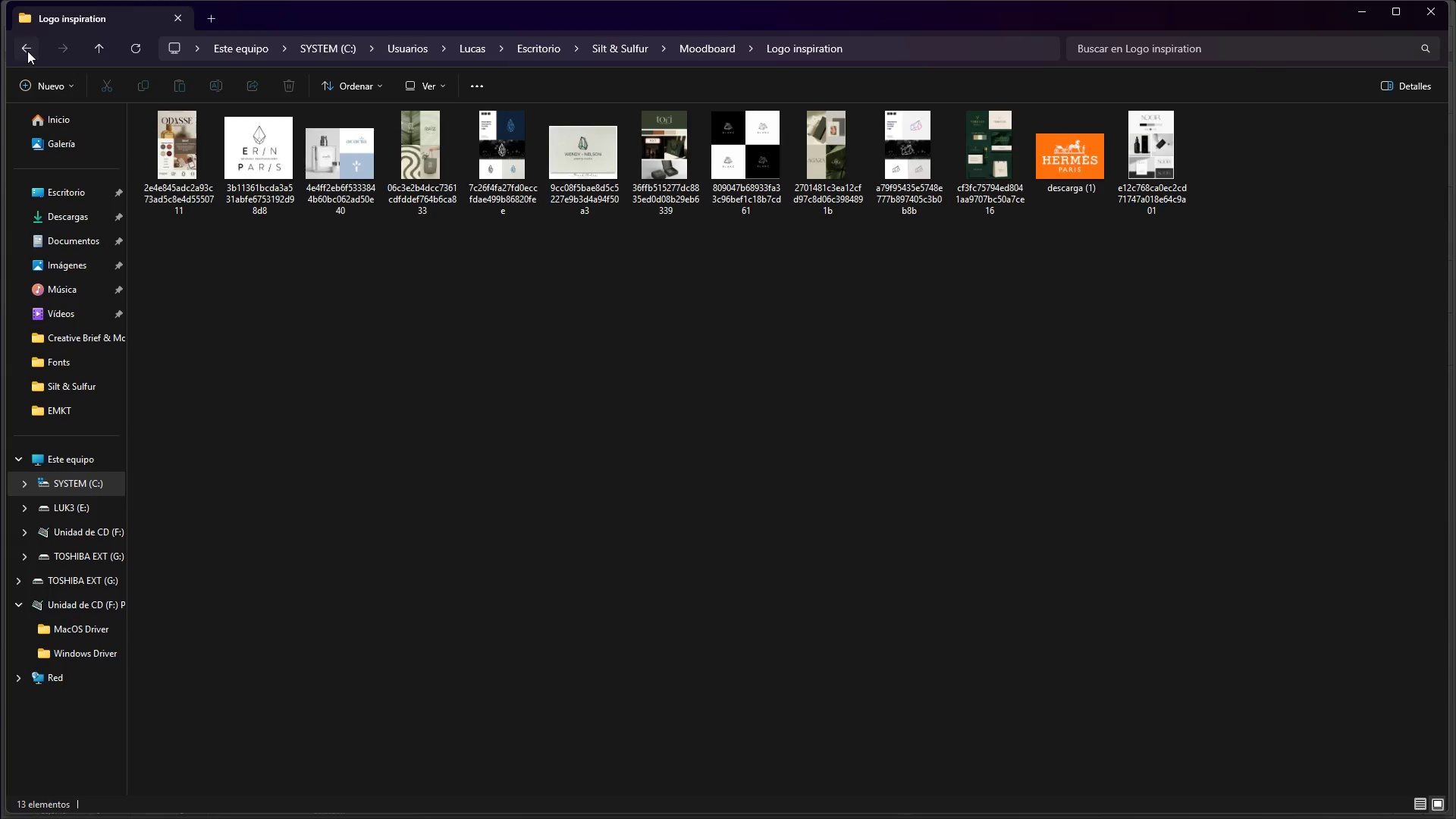 
double_click([265, 186])
 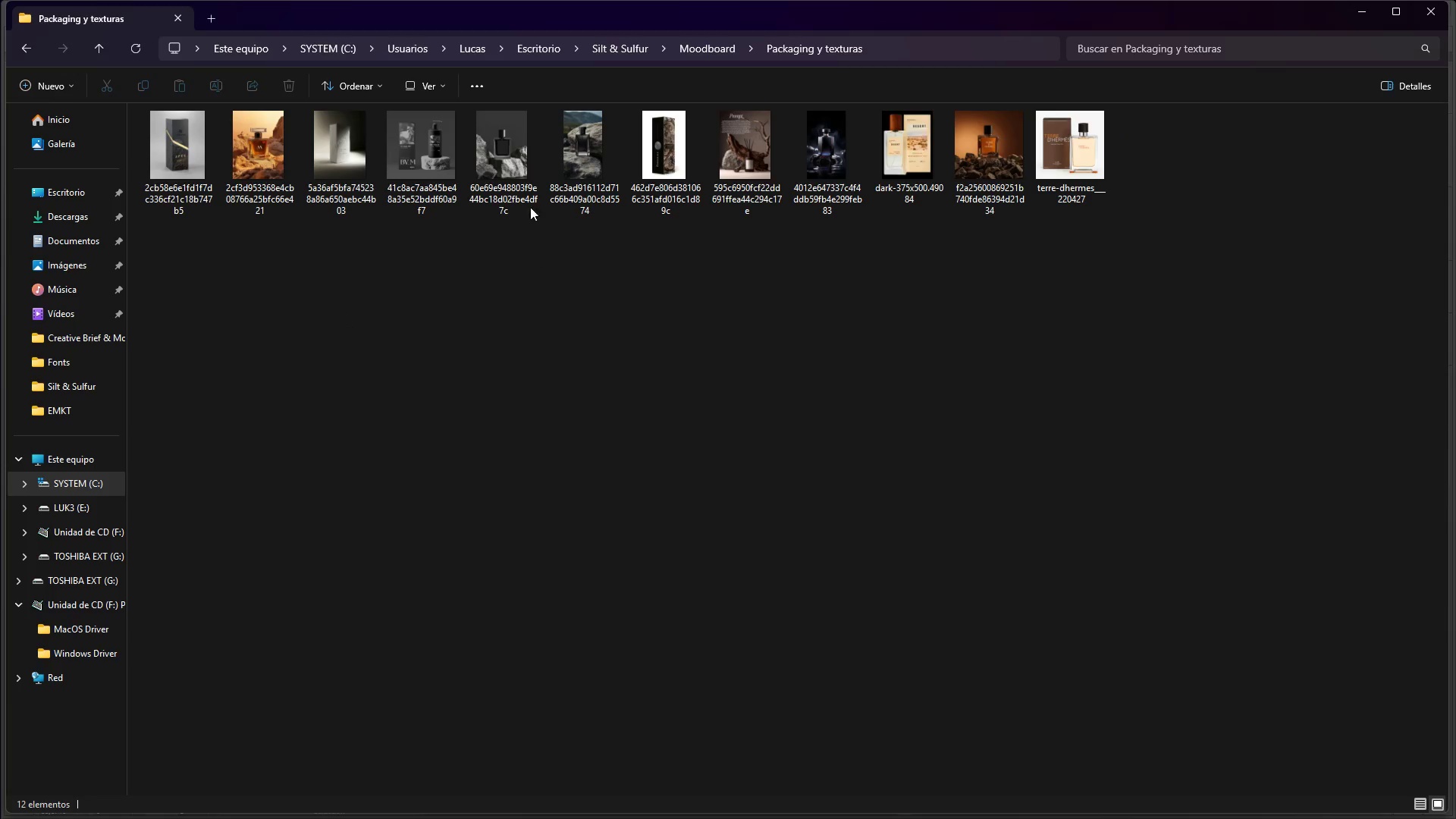 
left_click([508, 154])
 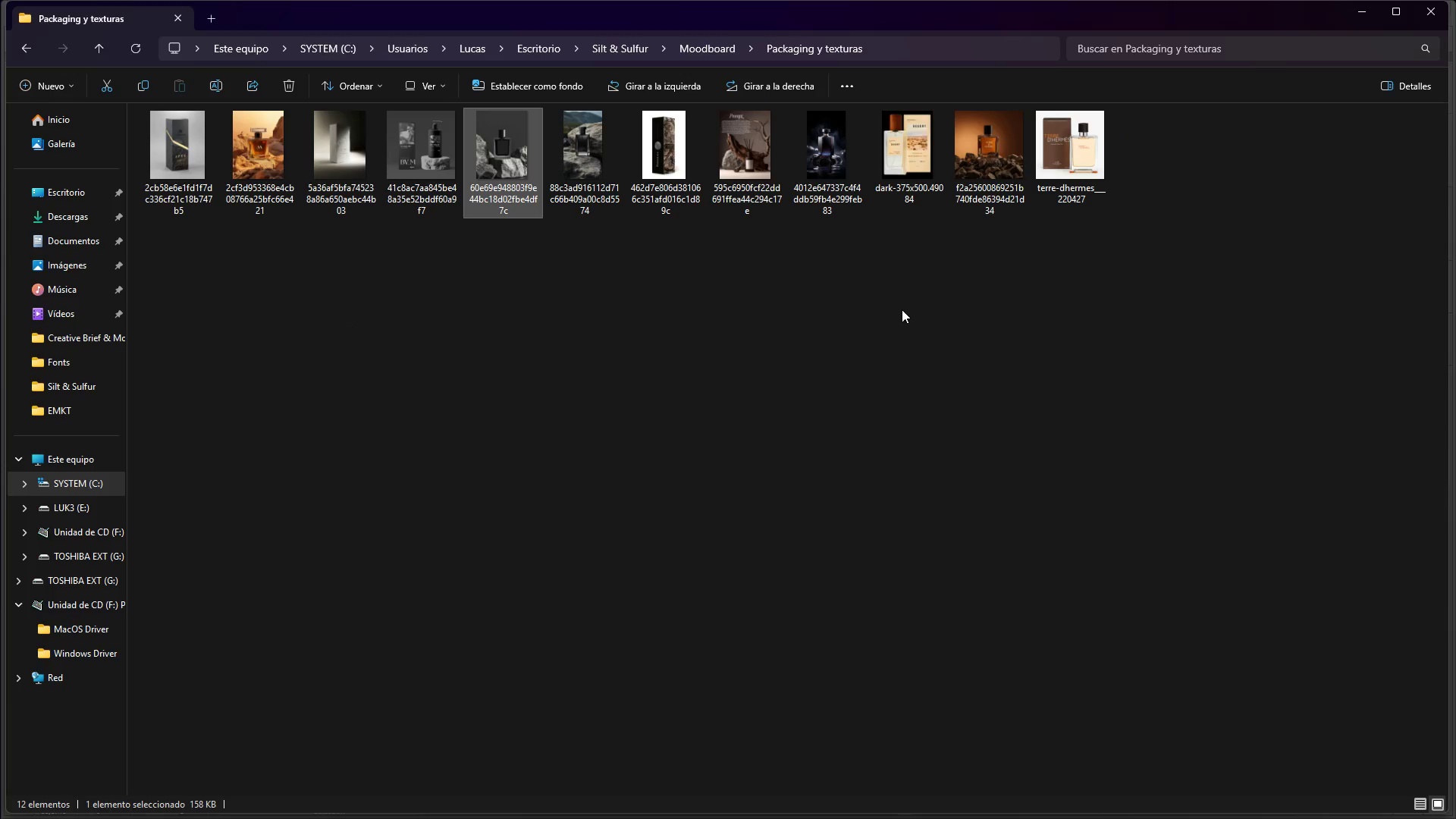 
hold_key(key=ControlLeft, duration=1.5)
left_click([914, 165])
 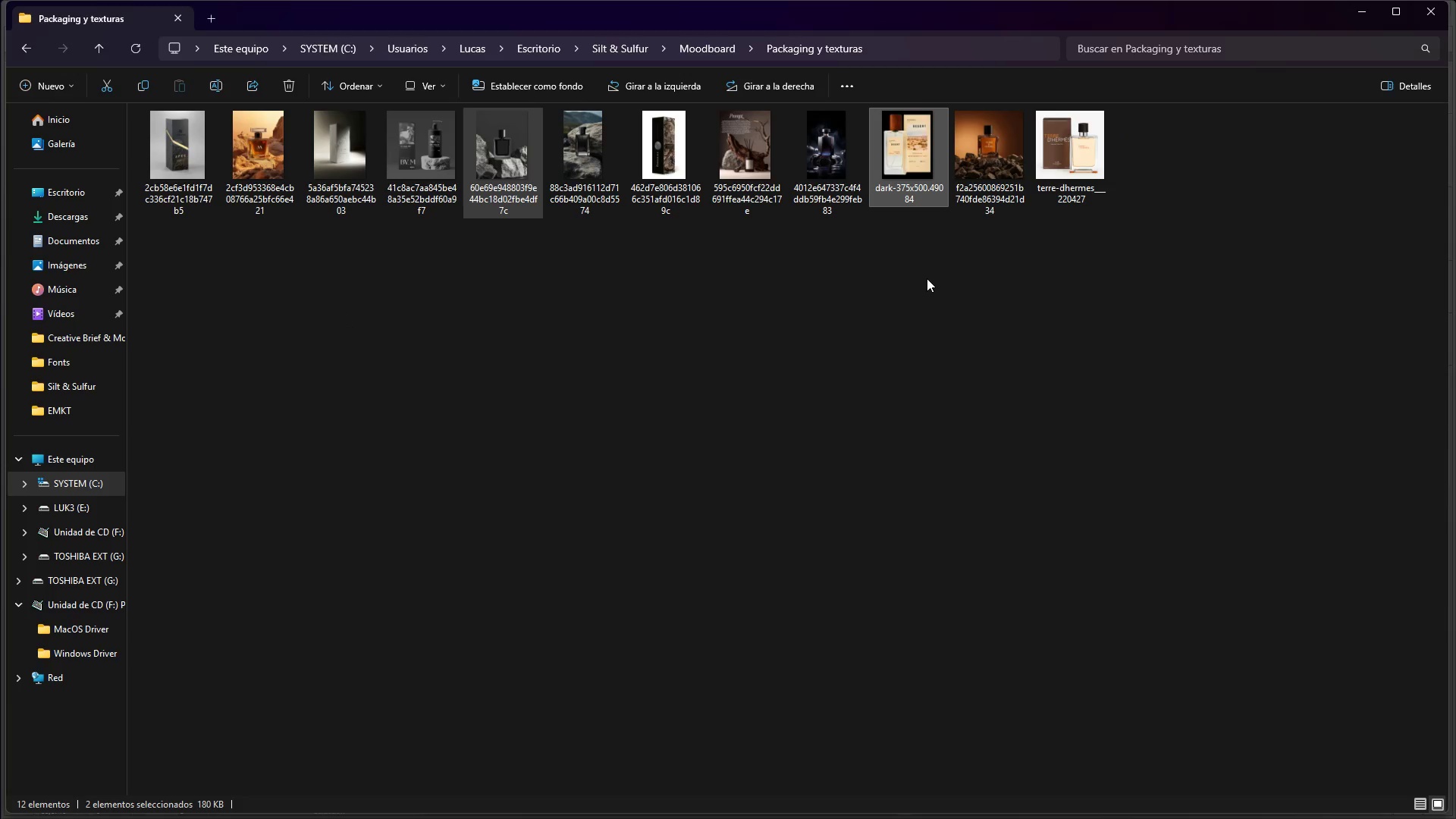 
hold_key(key=ControlLeft, duration=1.53)
 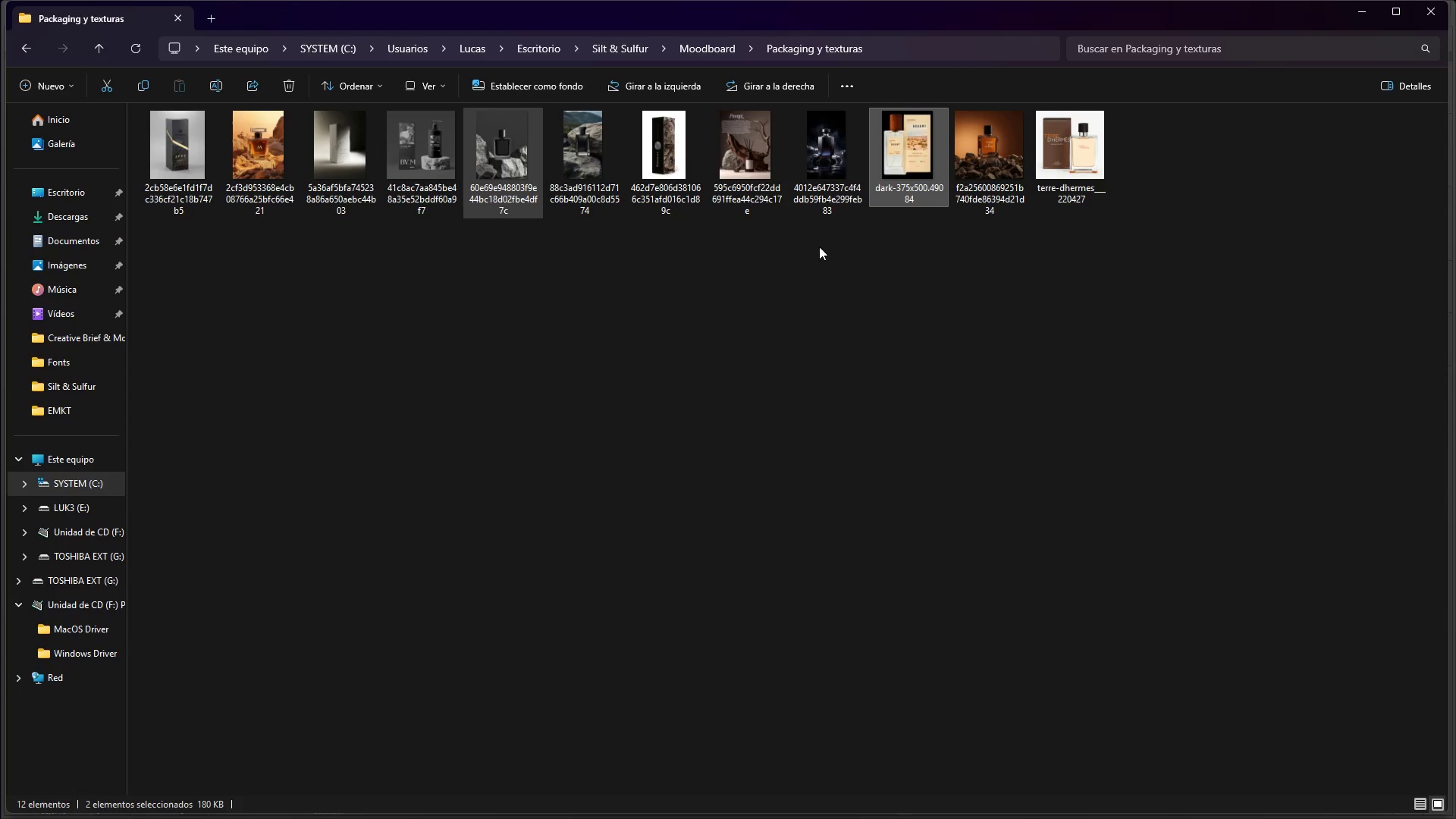 
hold_key(key=ControlLeft, duration=1.5)
left_click([275, 161])
 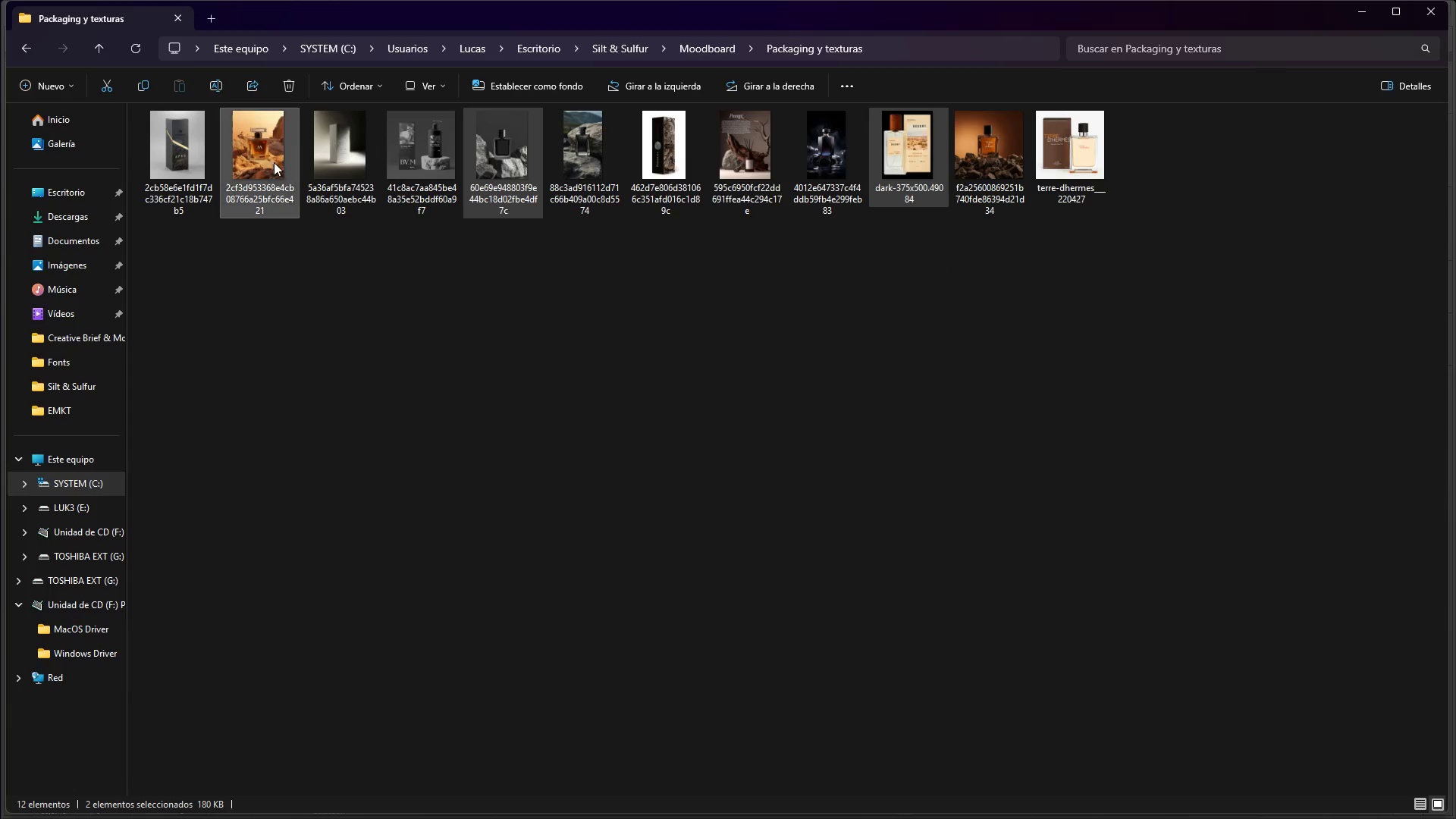 
key(Control+ControlLeft)
 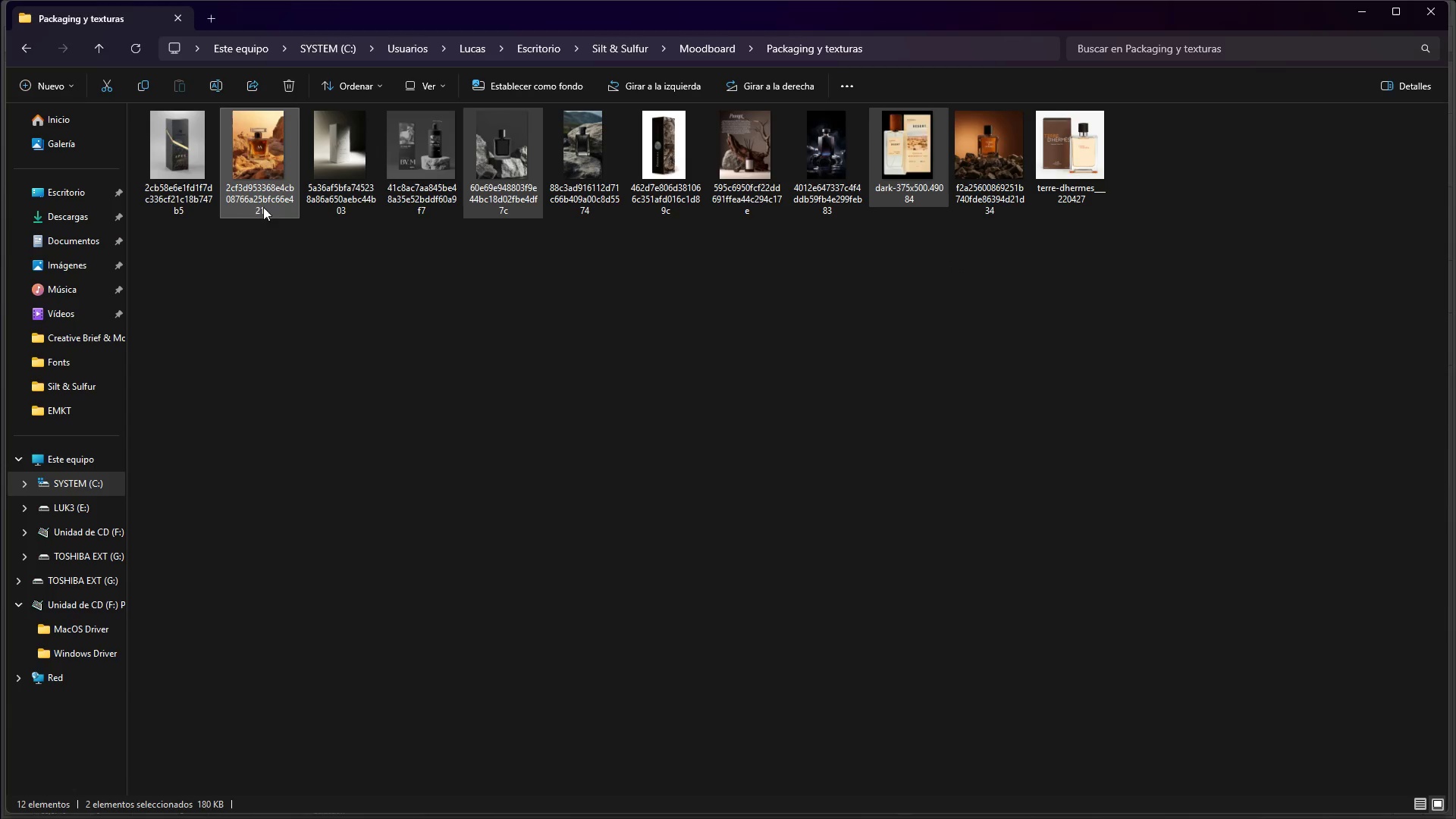 
key(Control+ControlLeft)
 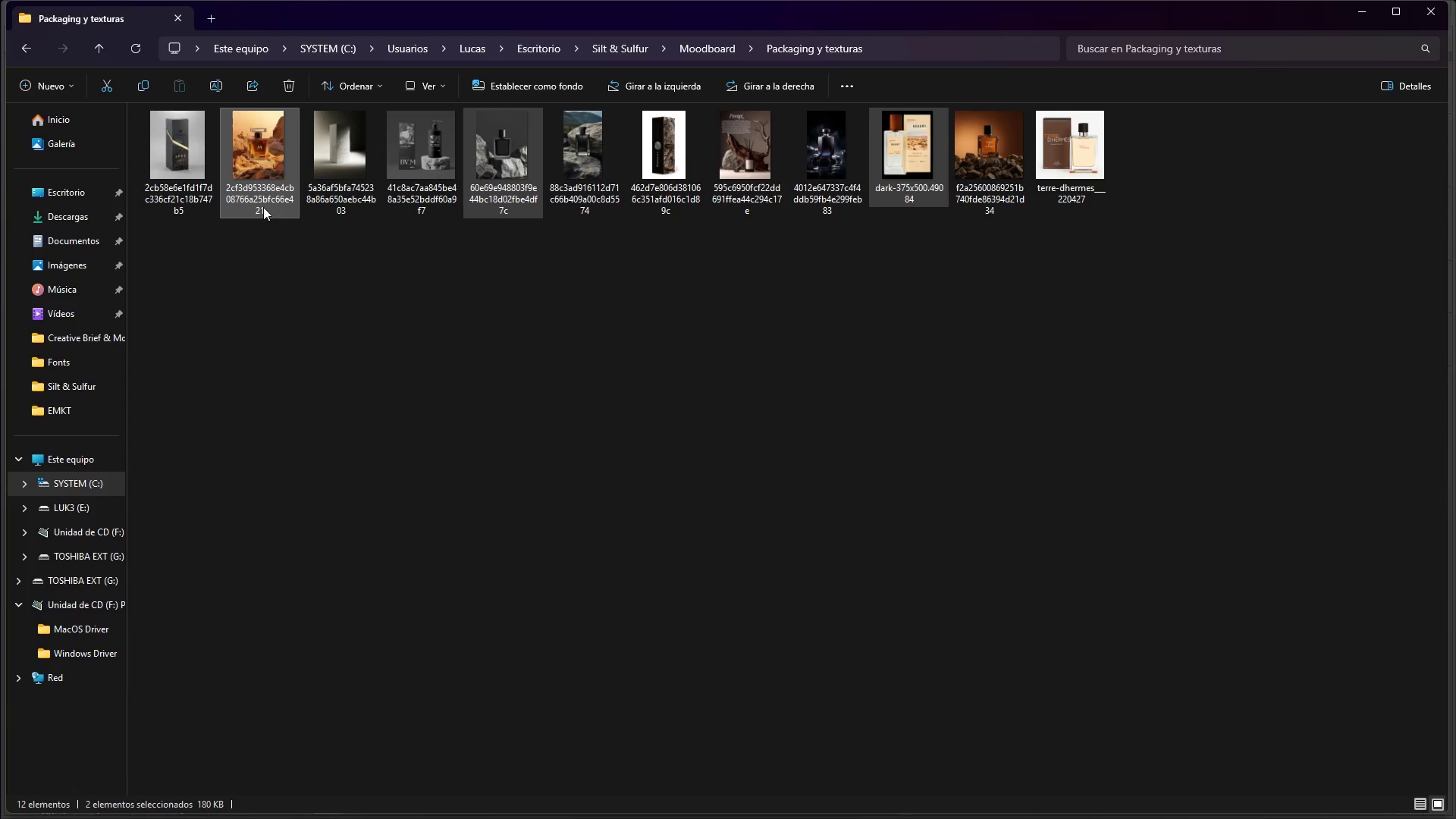 
key(Control+ControlLeft)
 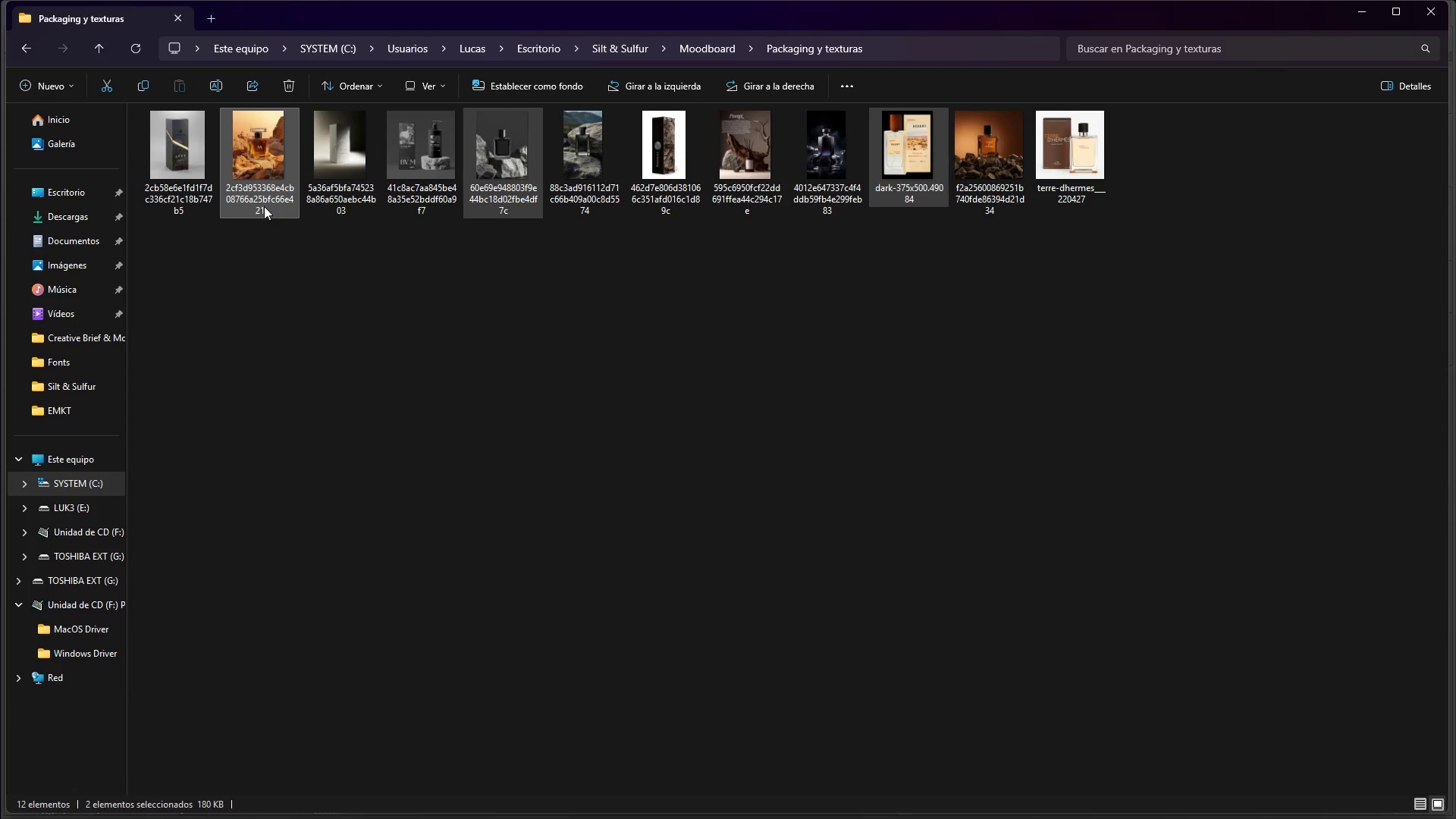 
key(Control+ControlLeft)
 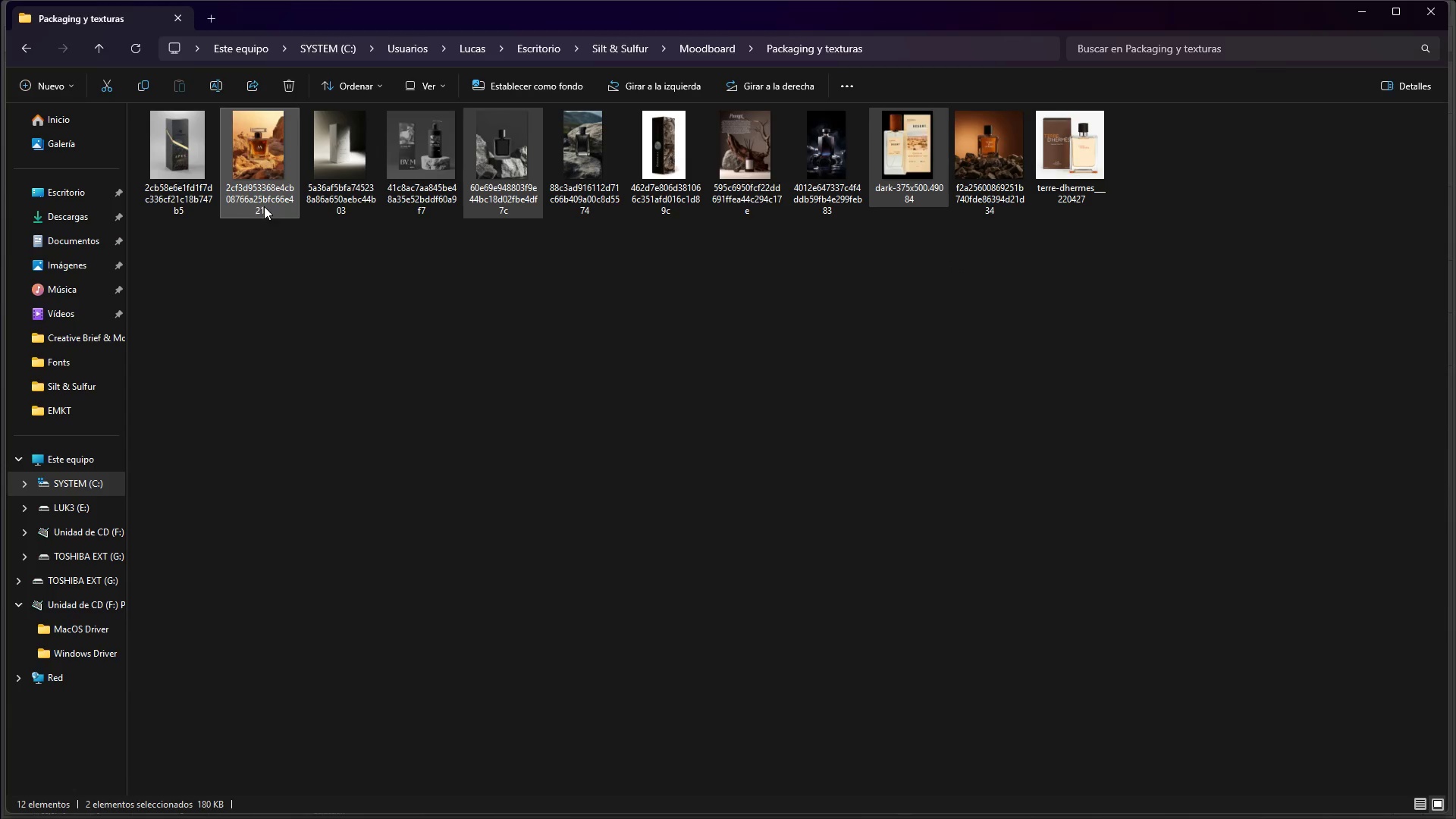 
key(Control+ControlLeft)
 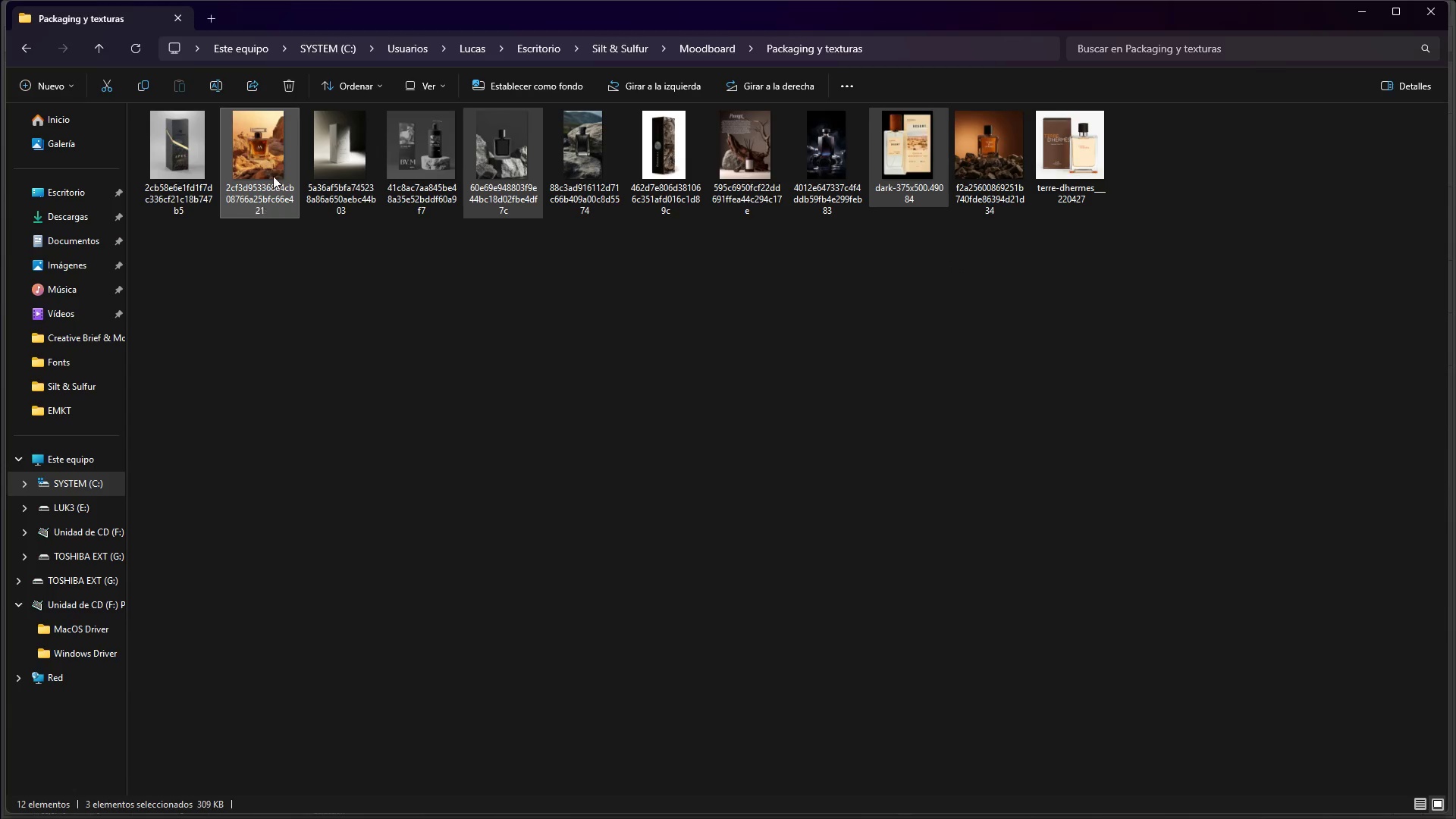 
key(Control+ControlLeft)
 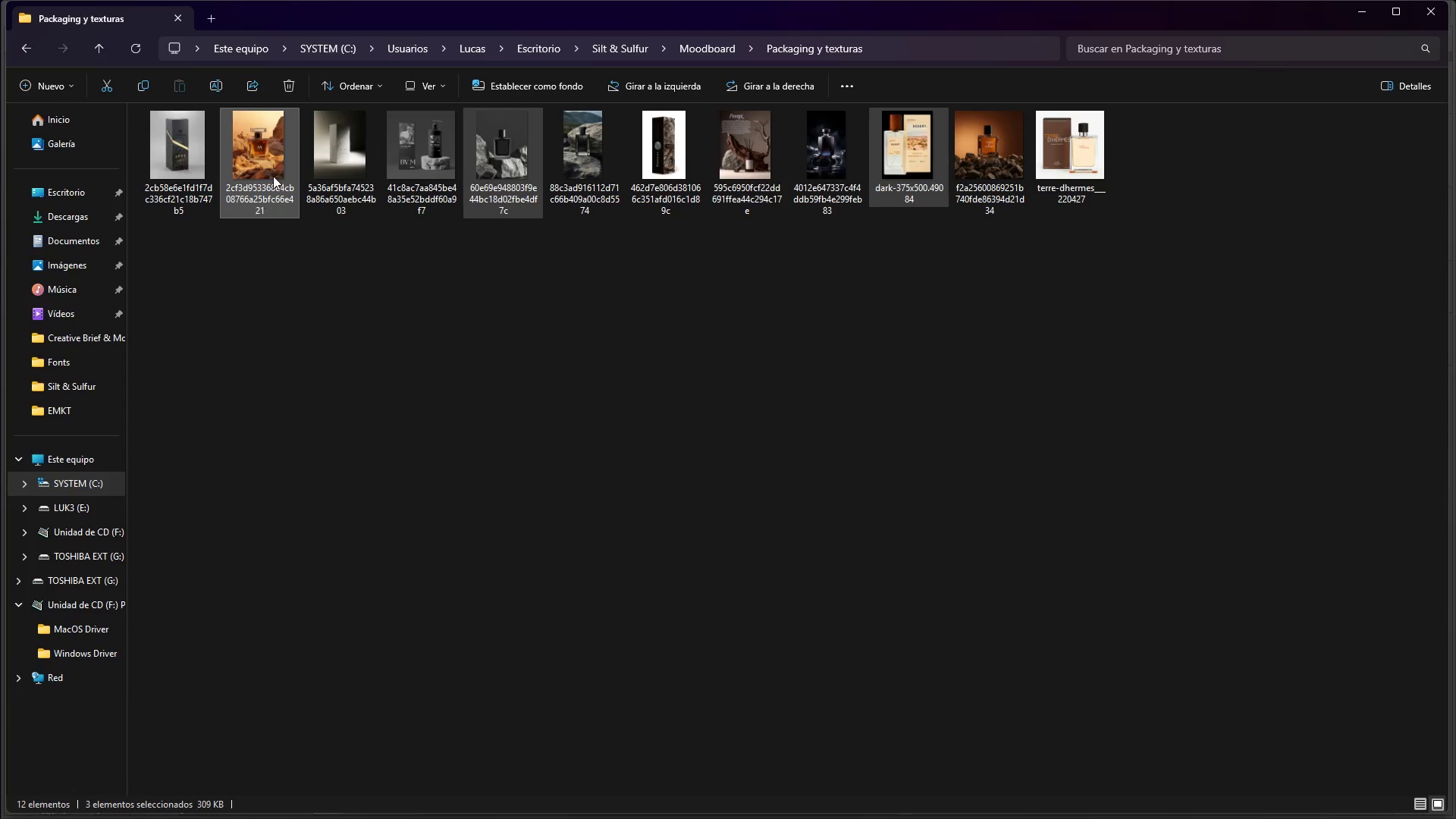 
key(Control+ControlLeft)
 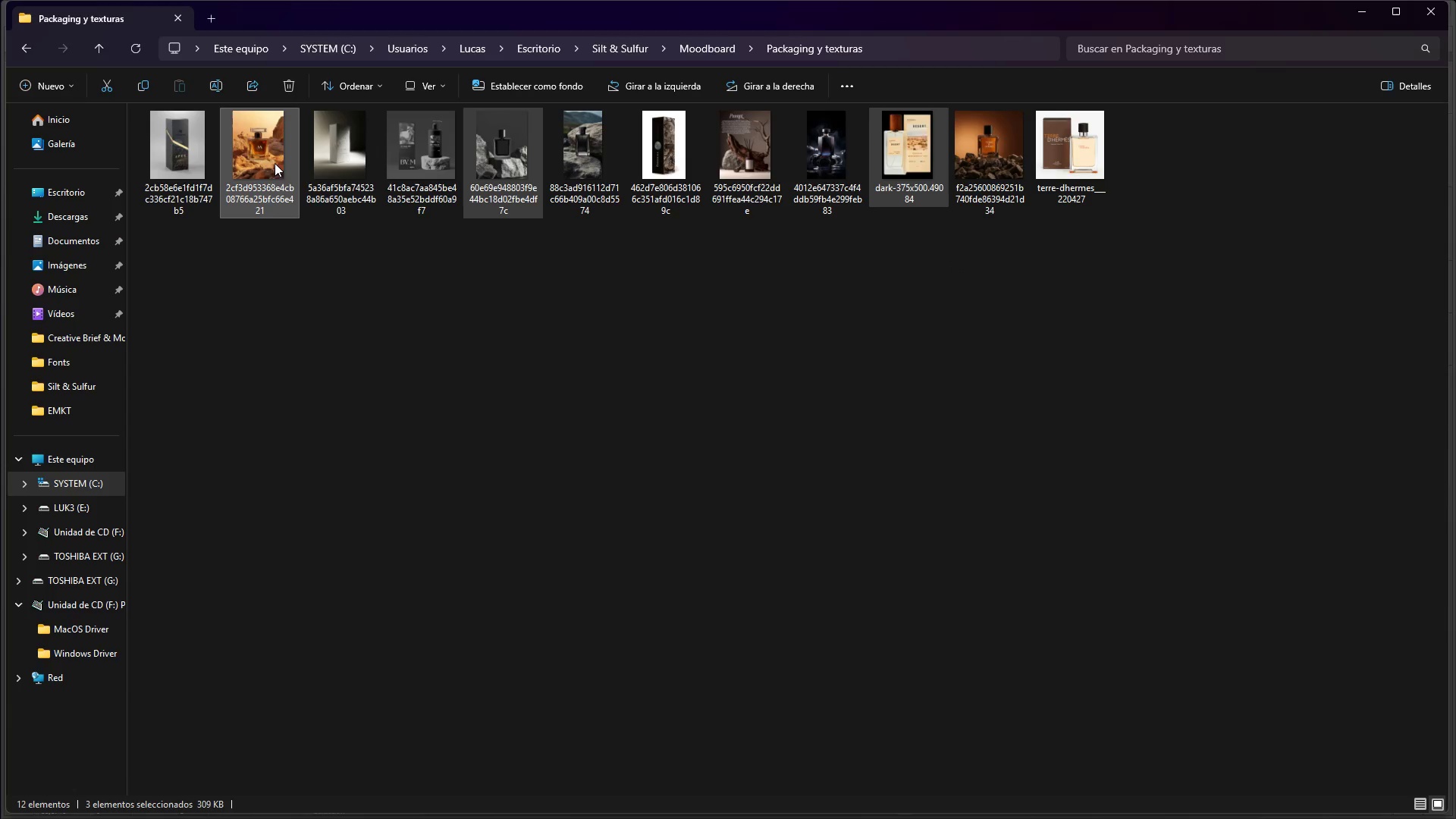 
key(Control+ControlLeft)
 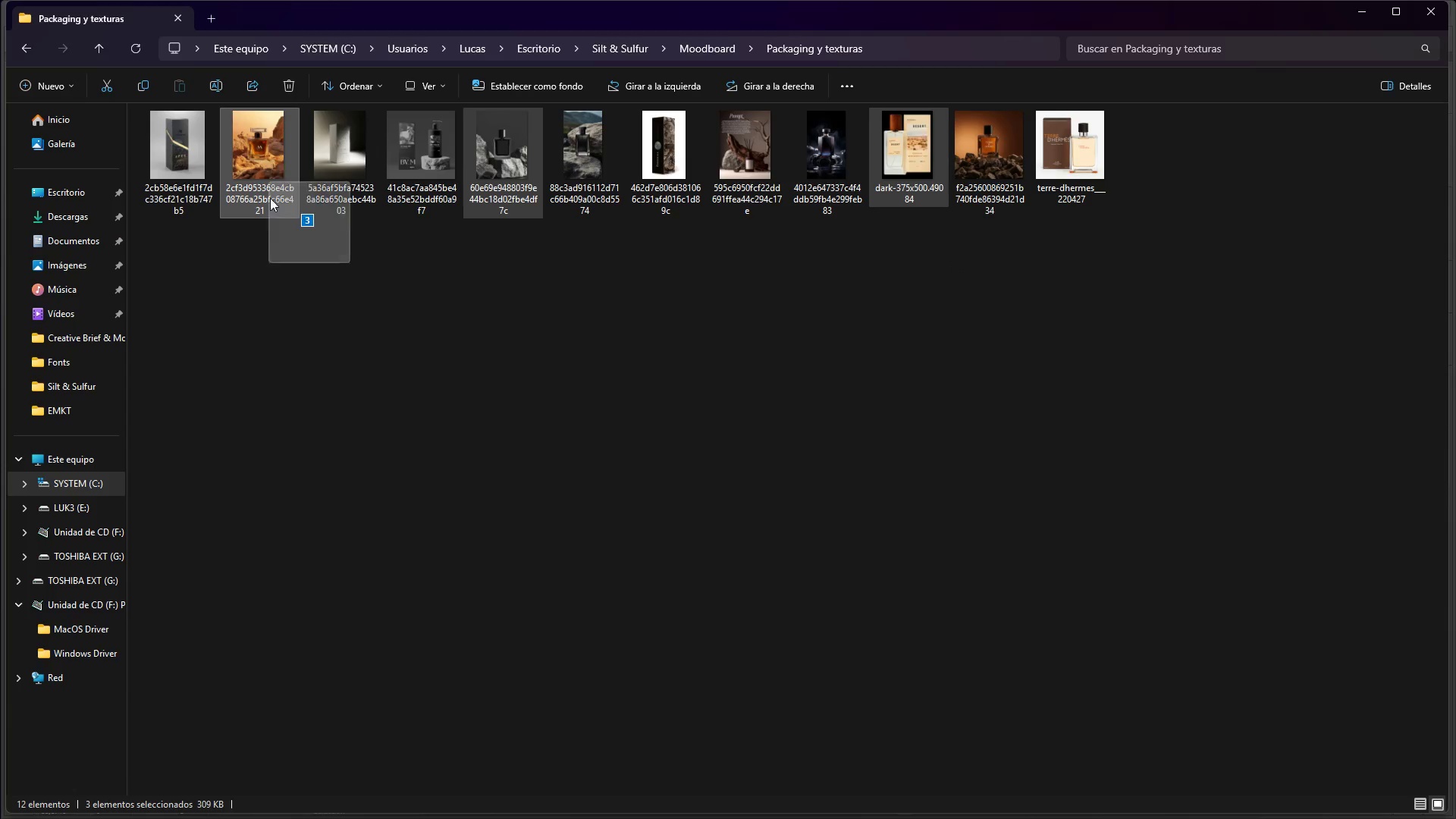 
left_click_drag(start_coordinate=[275, 162], to_coordinate=[1096, 466])
 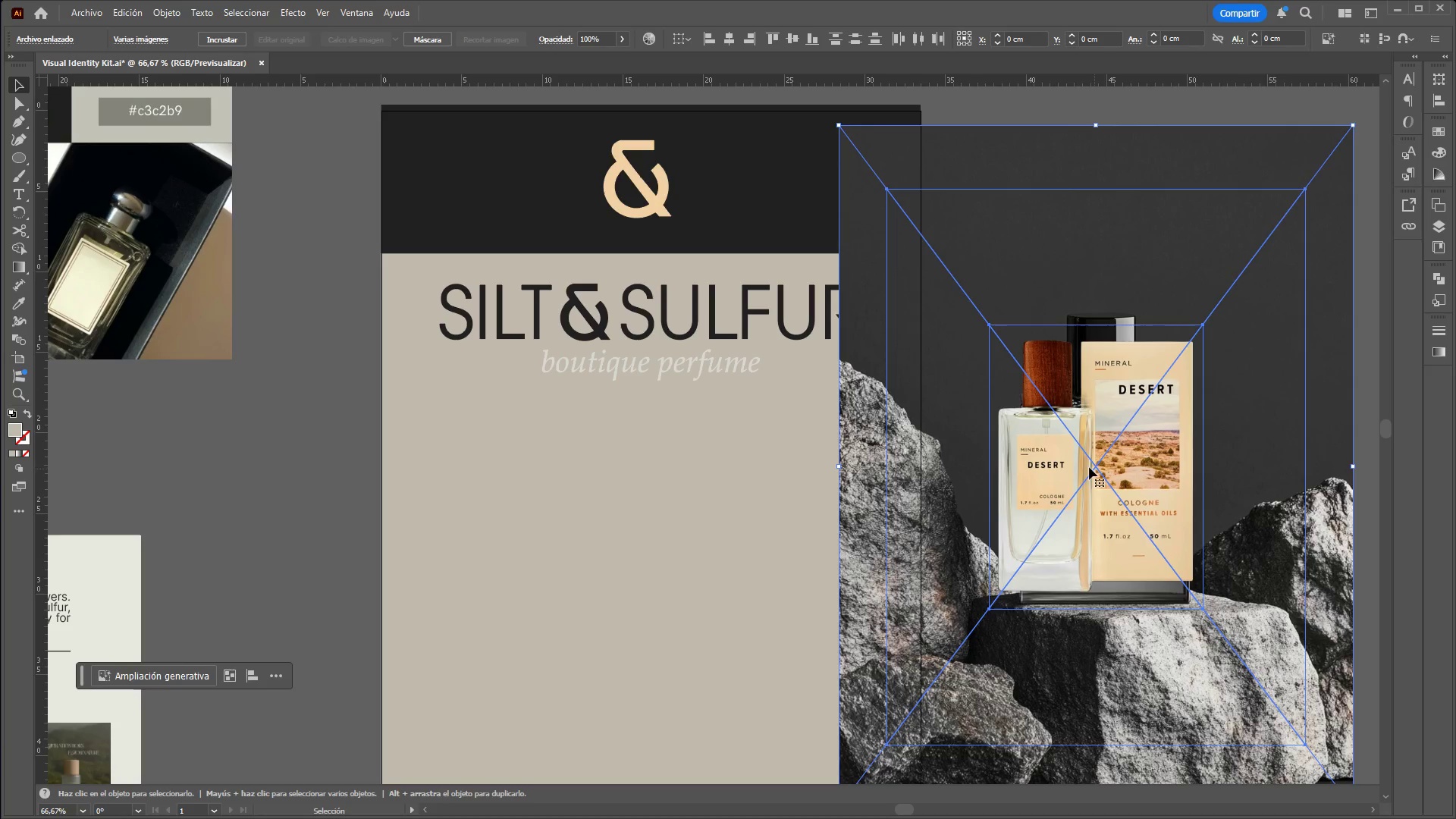 
hold_key(key=ControlLeft, duration=0.52)
 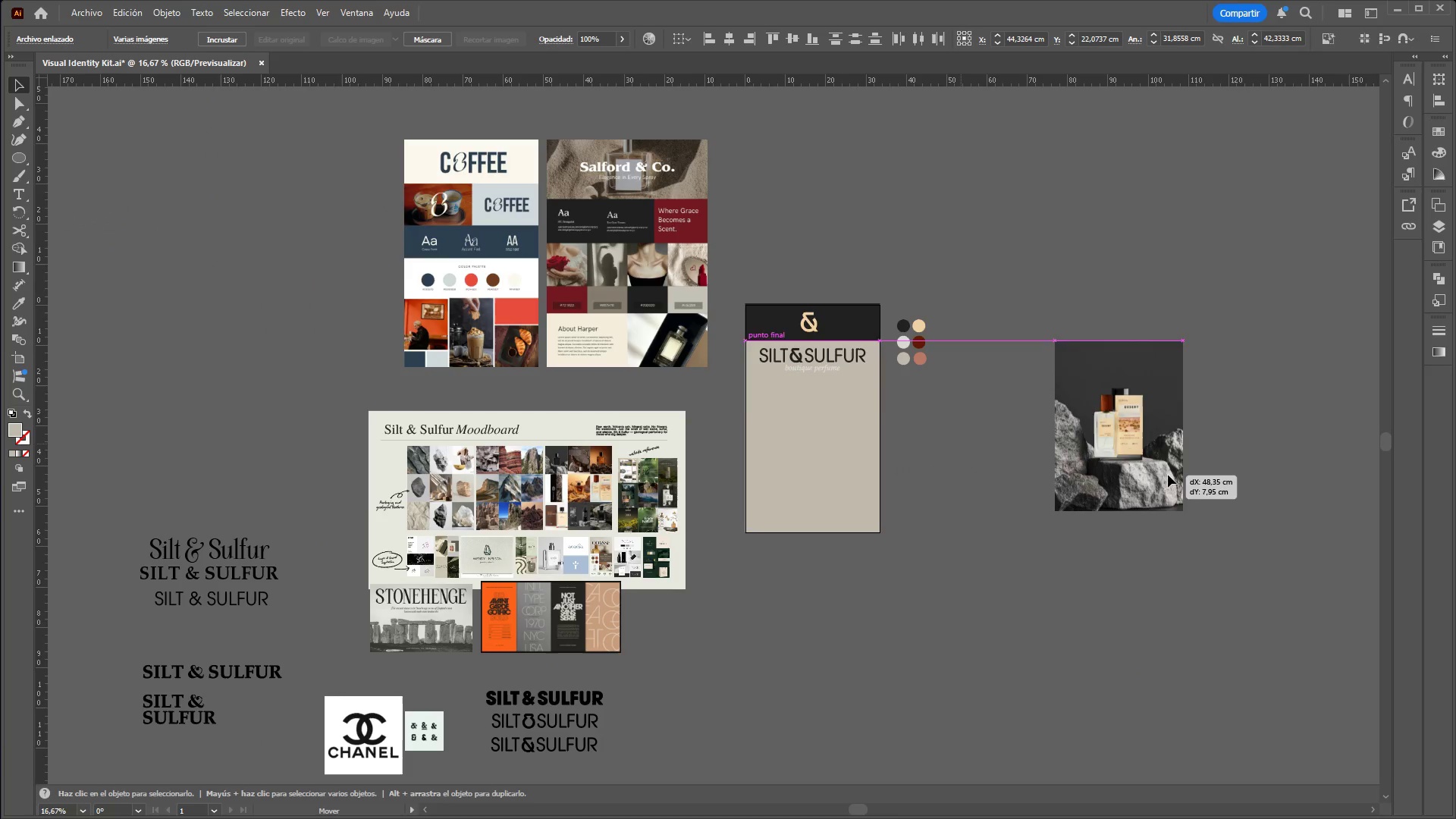 
hold_key(key=AltLeft, duration=0.45)
 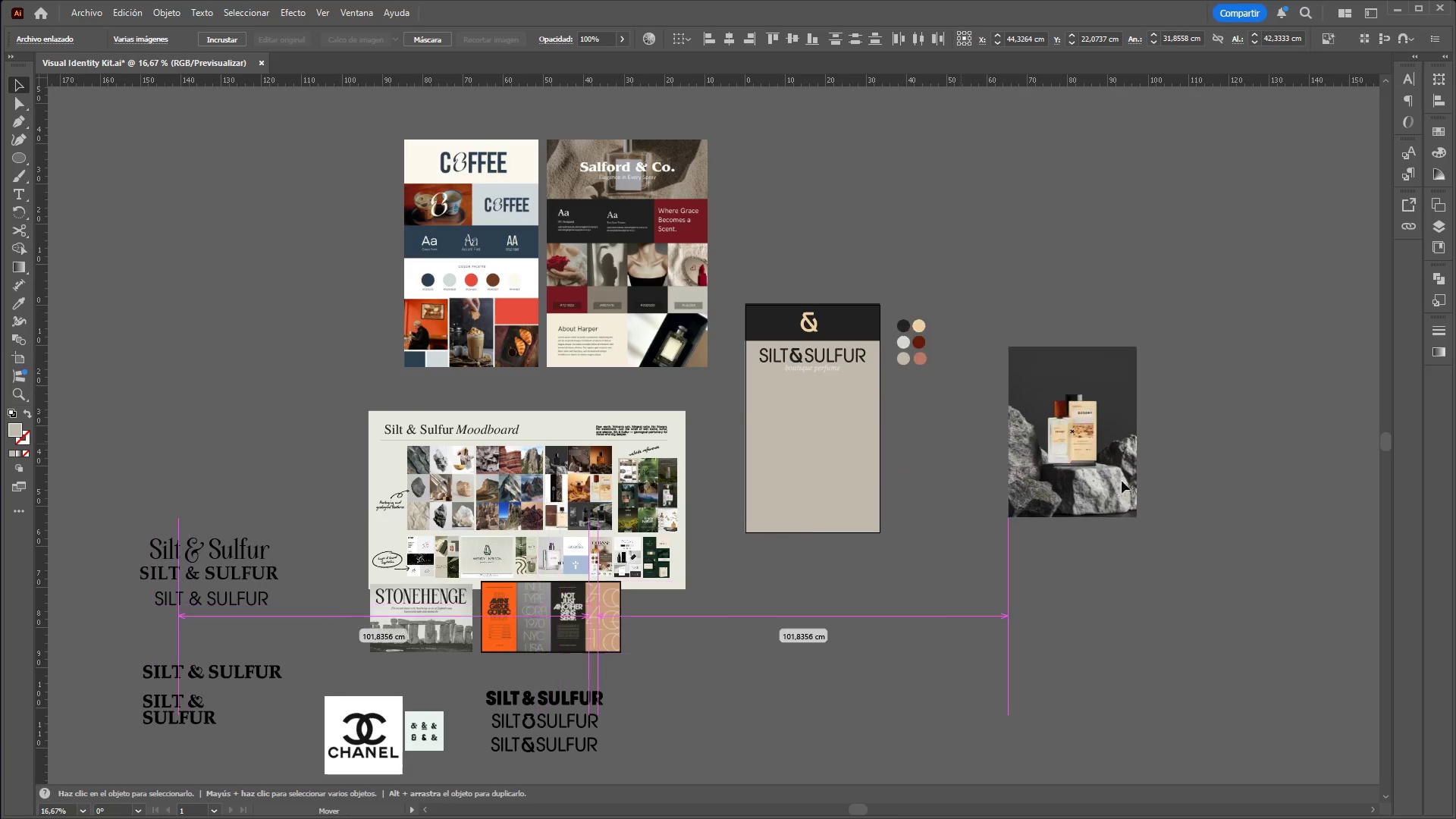 
left_click_drag(start_coordinate=[961, 444], to_coordinate=[1197, 466])
 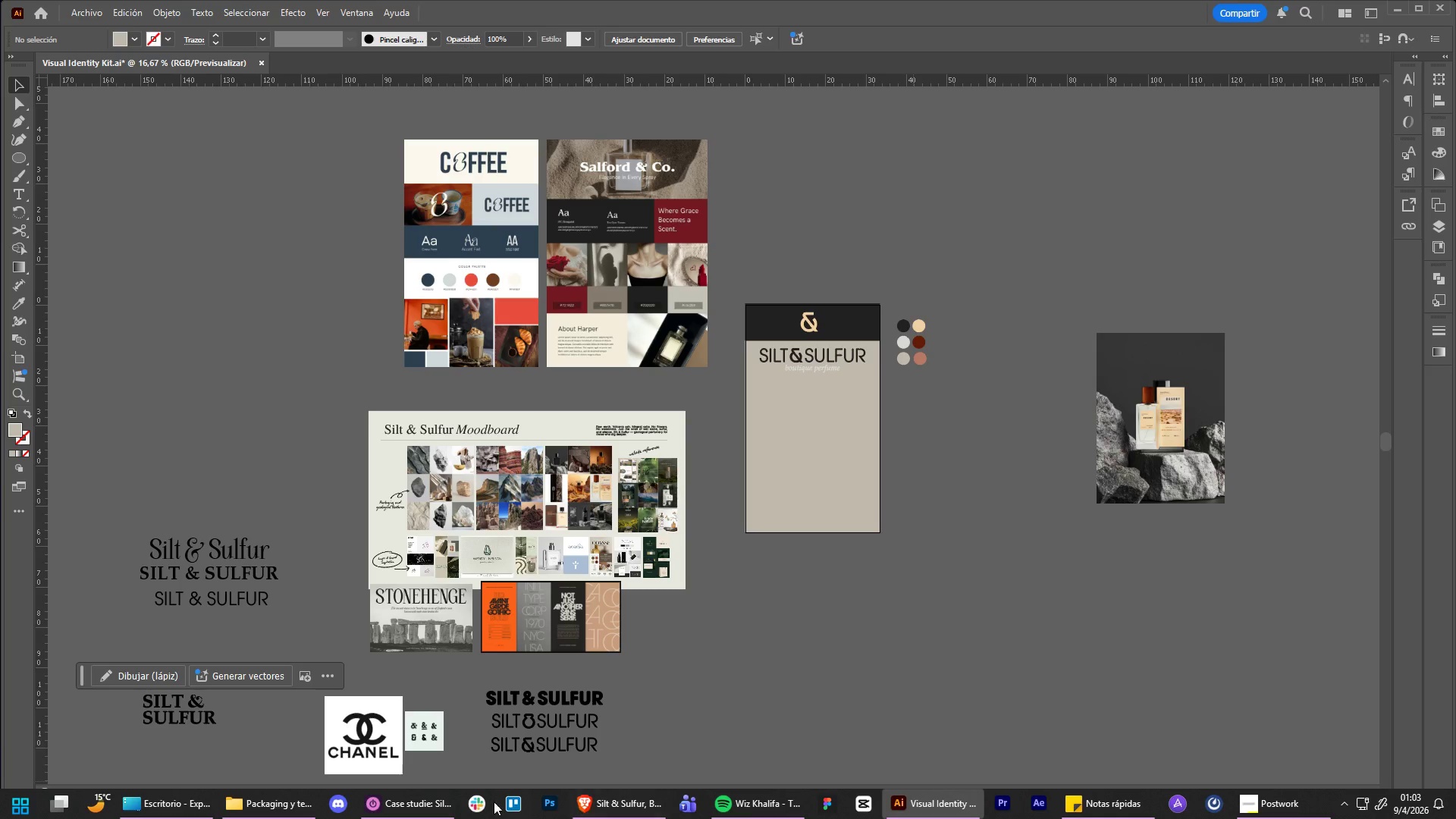 
scroll: coordinate [864, 371], scroll_direction: down, amount: 4.0
 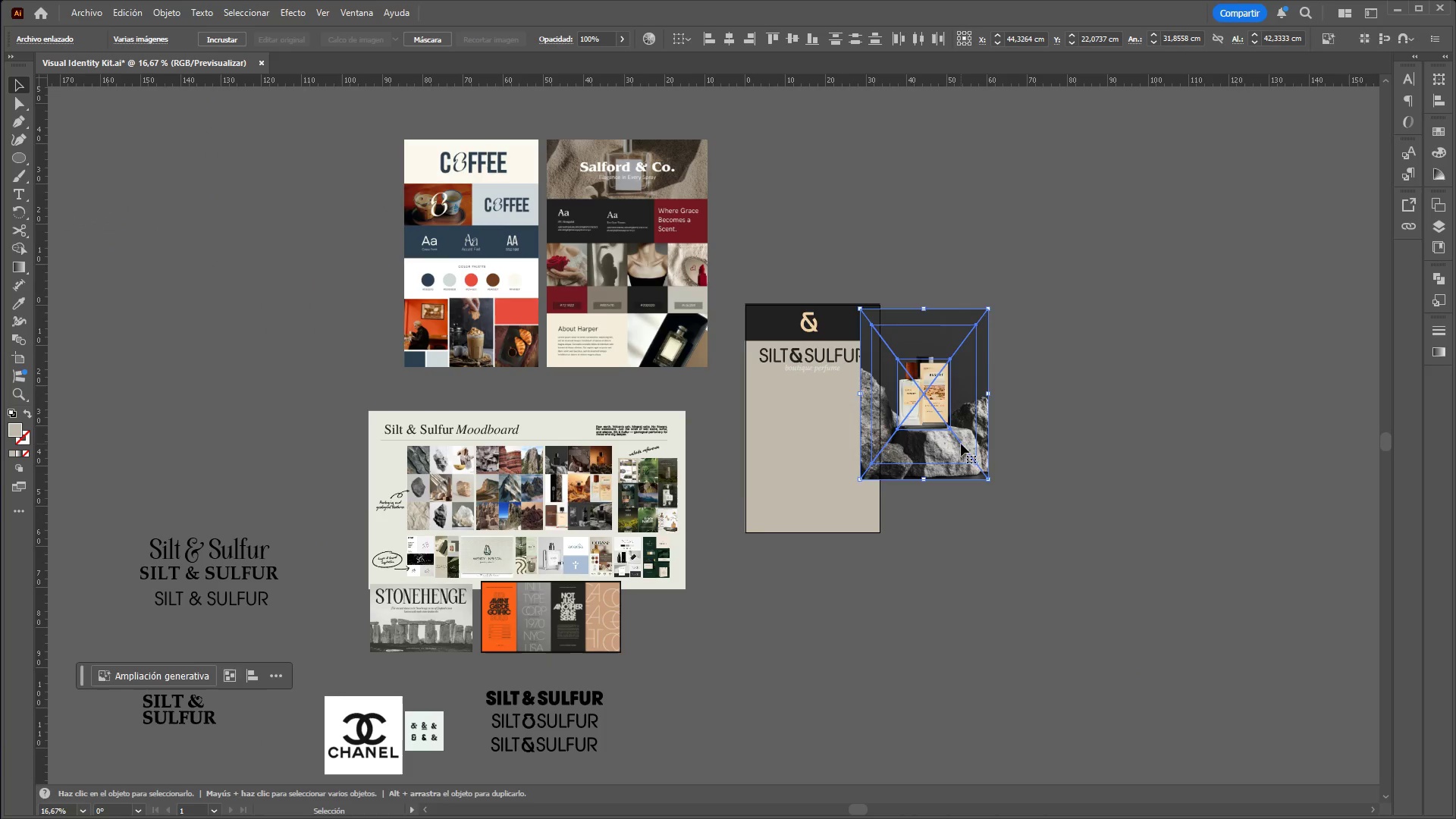 
left_click([598, 815])
 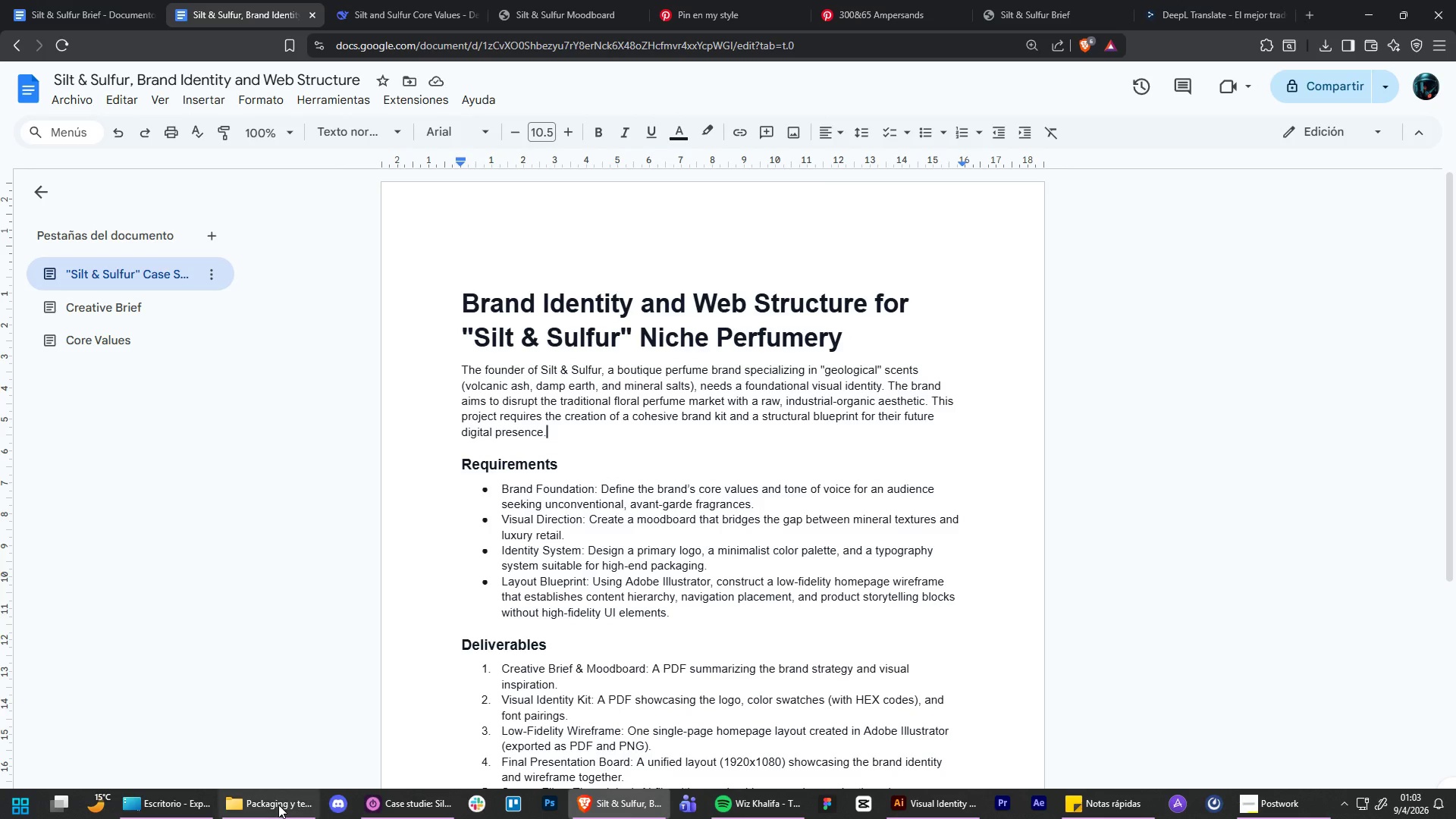 
left_click_drag(start_coordinate=[431, 594], to_coordinate=[432, 590])
 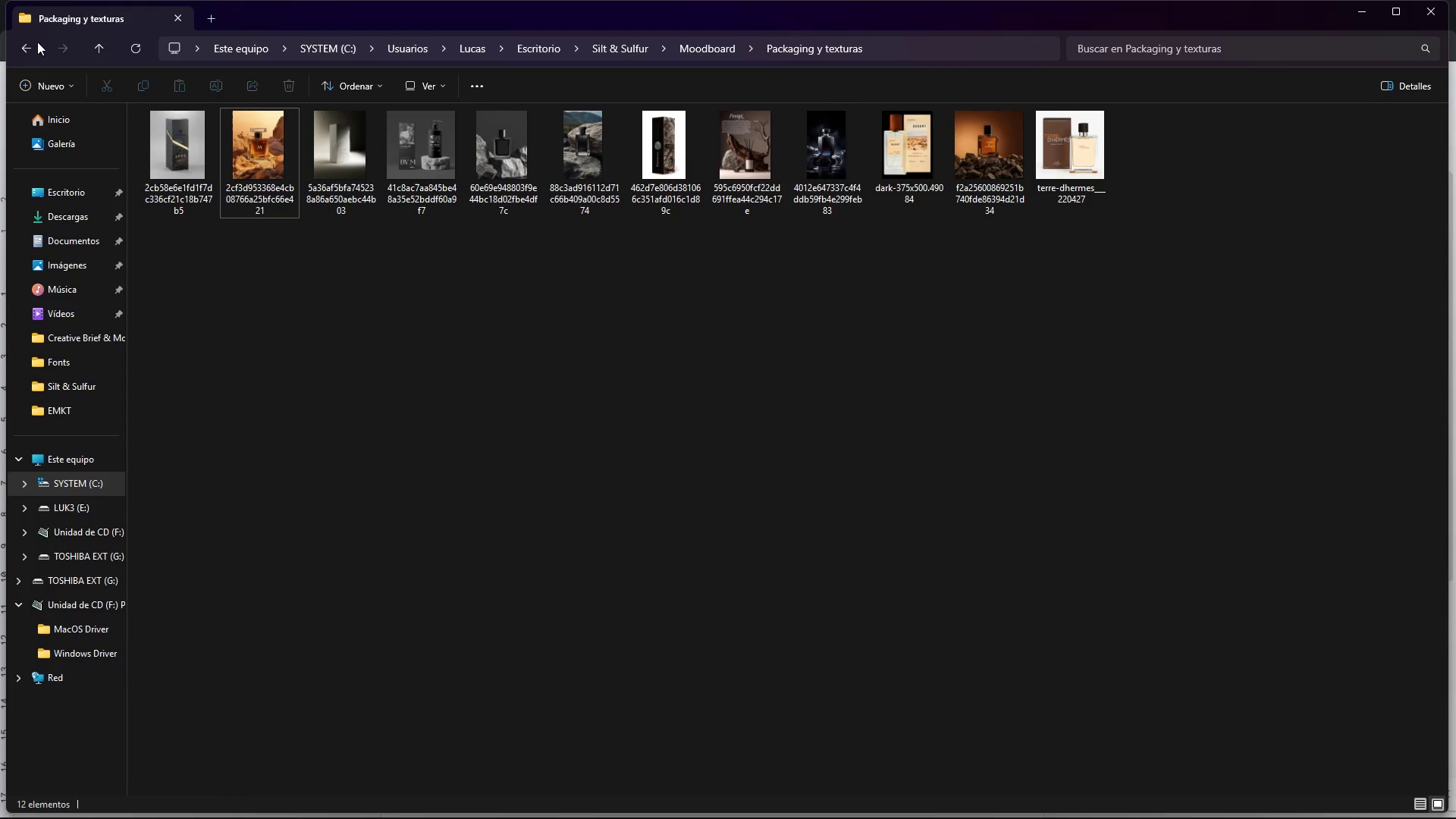 
left_click([29, 46])
 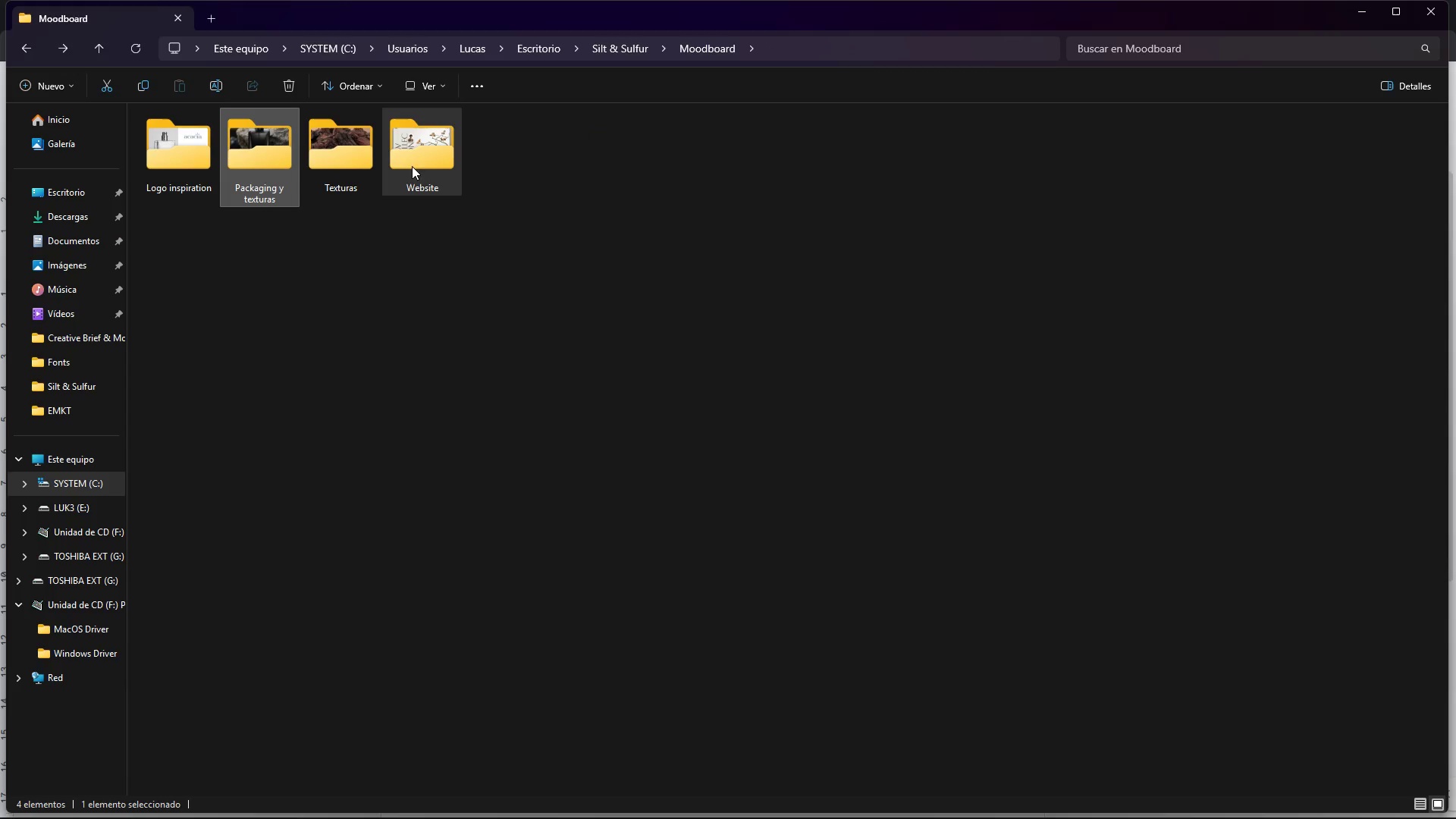 
left_click([330, 164])
 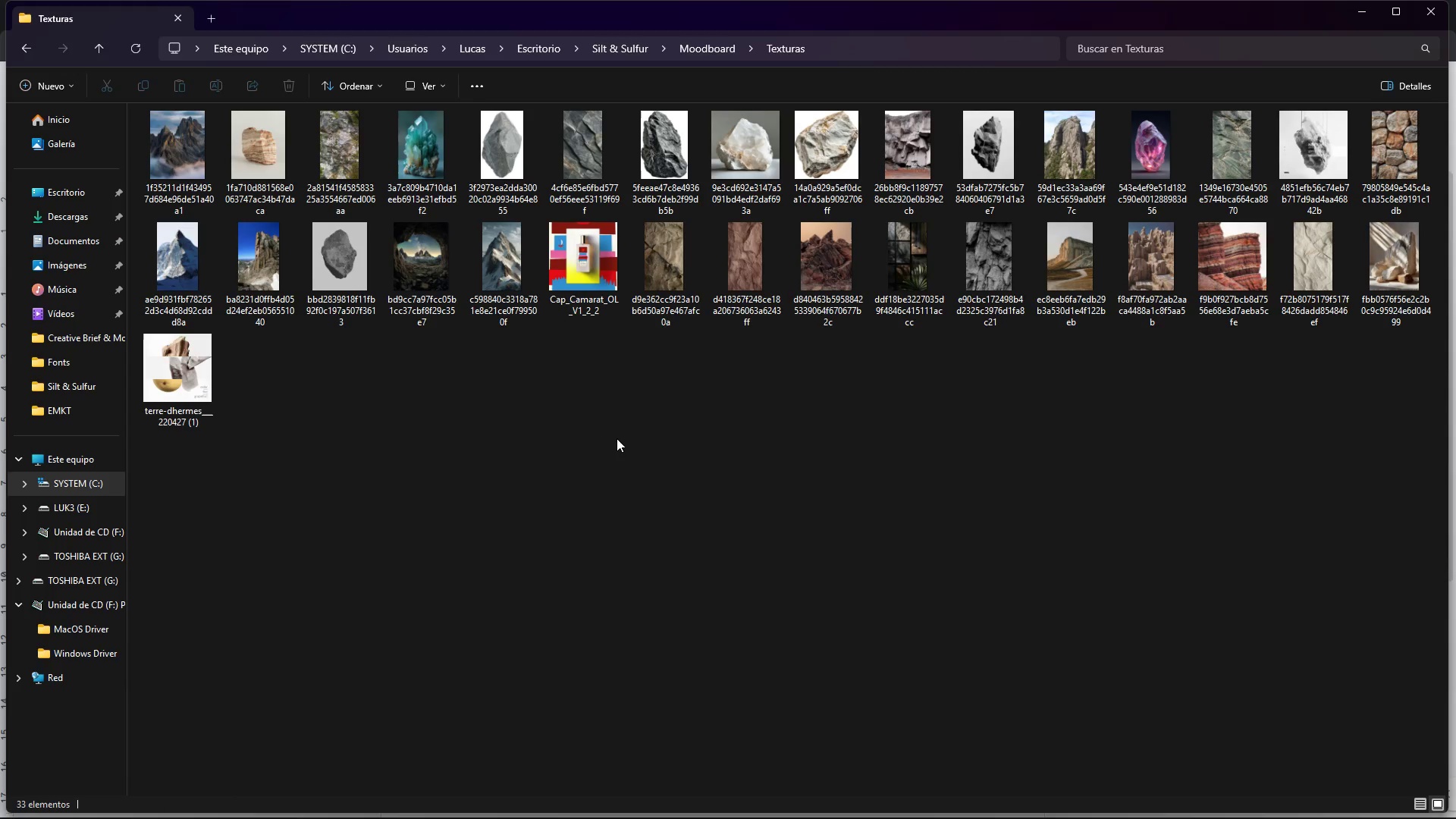 
left_click([331, 278])
 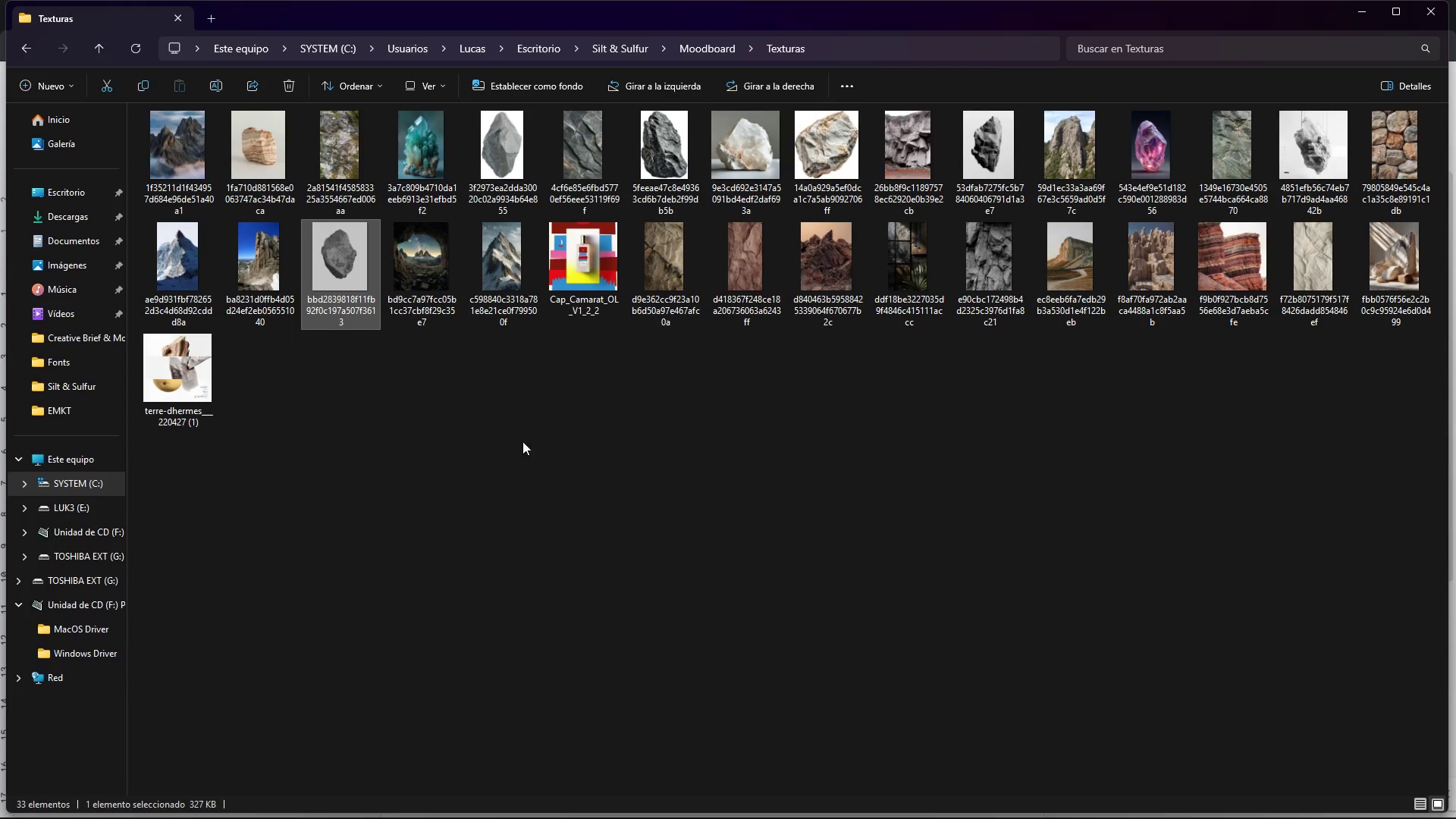 
hold_key(key=ControlLeft, duration=1.5)
left_click([613, 149])
 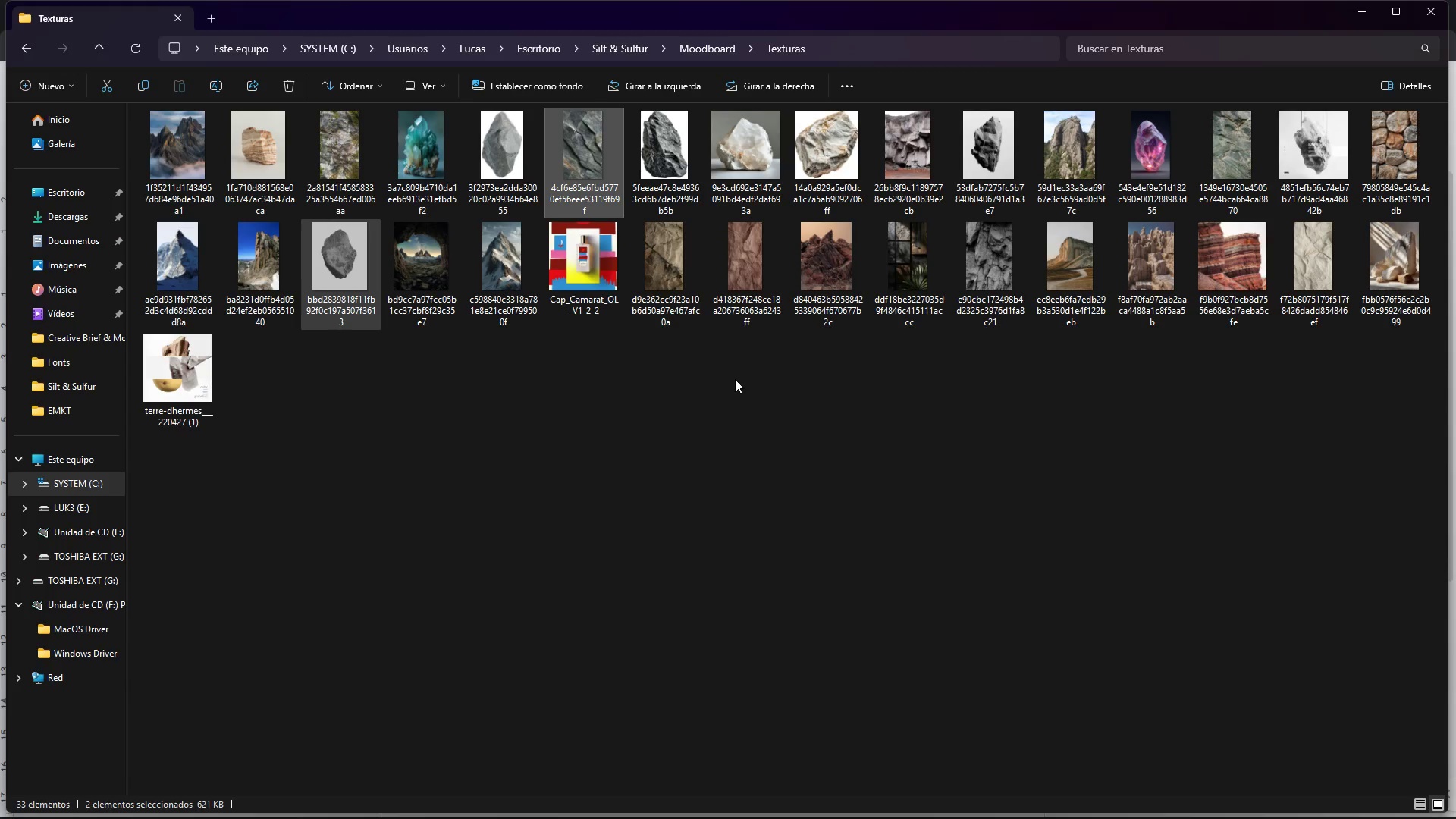 
hold_key(key=ControlLeft, duration=1.53)
left_click([743, 150])
 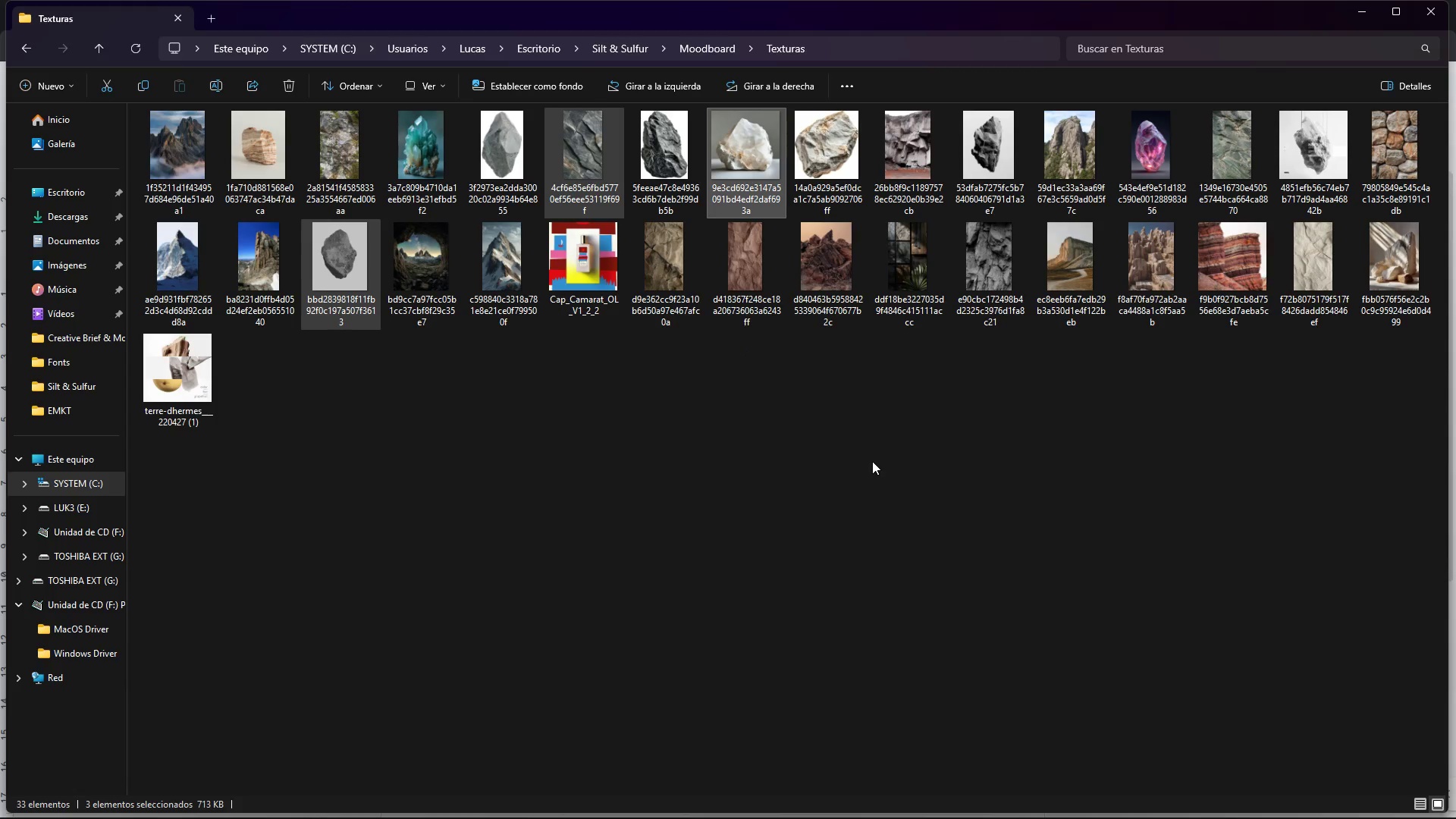 
hold_key(key=ControlLeft, duration=1.52)
 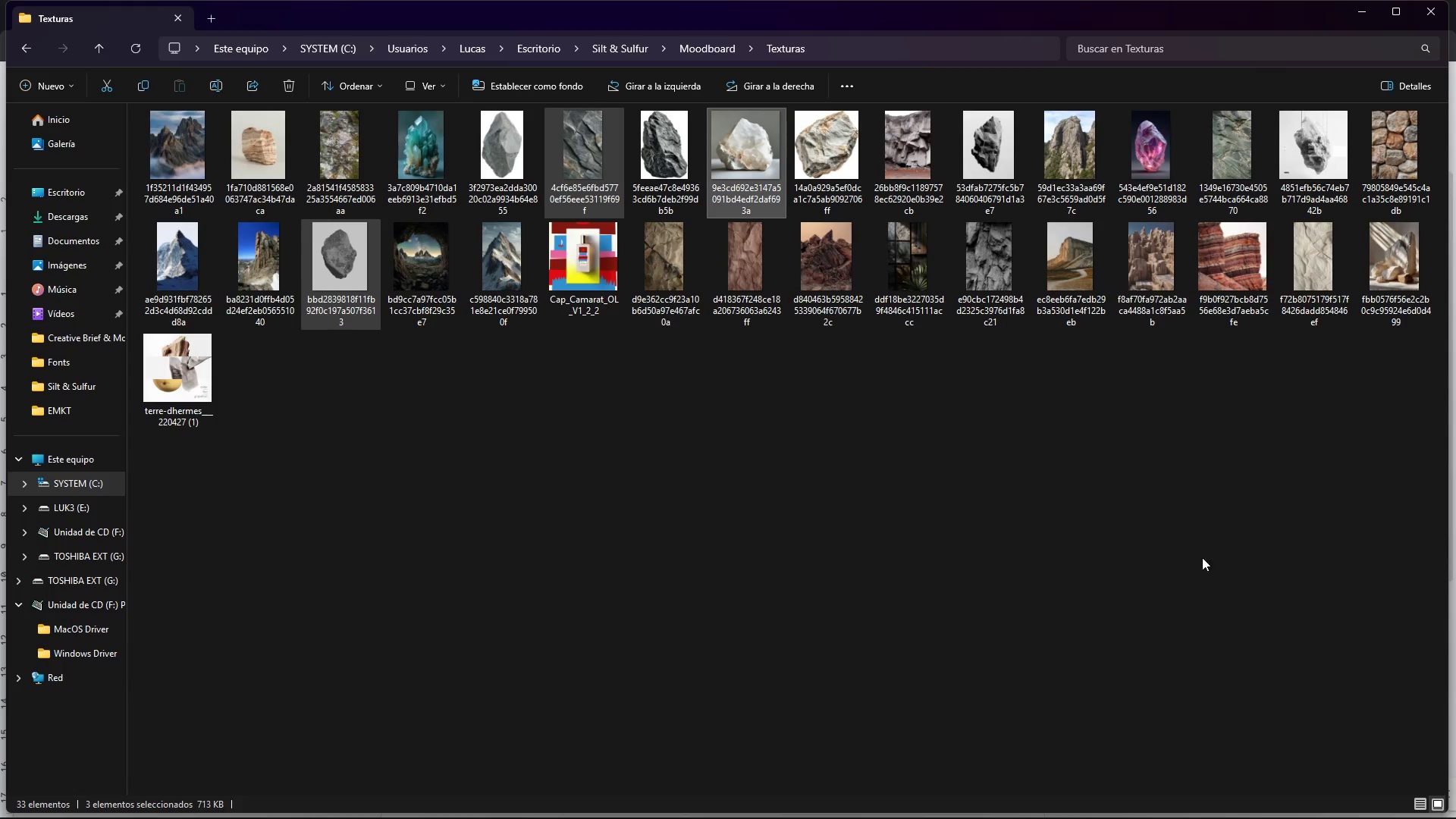 
hold_key(key=ControlLeft, duration=1.51)
 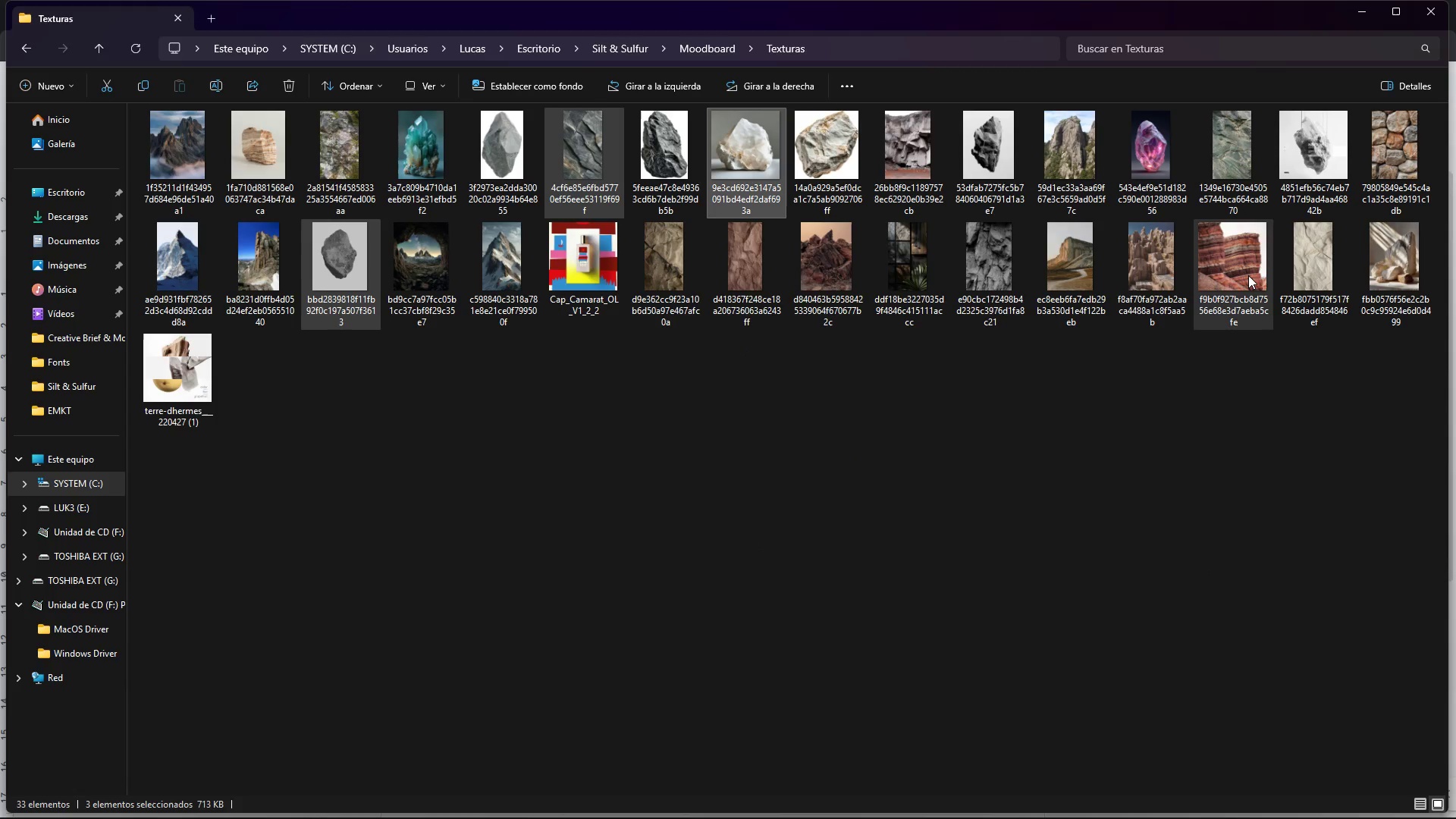 
hold_key(key=ControlLeft, duration=1.52)
left_click([1248, 275])
 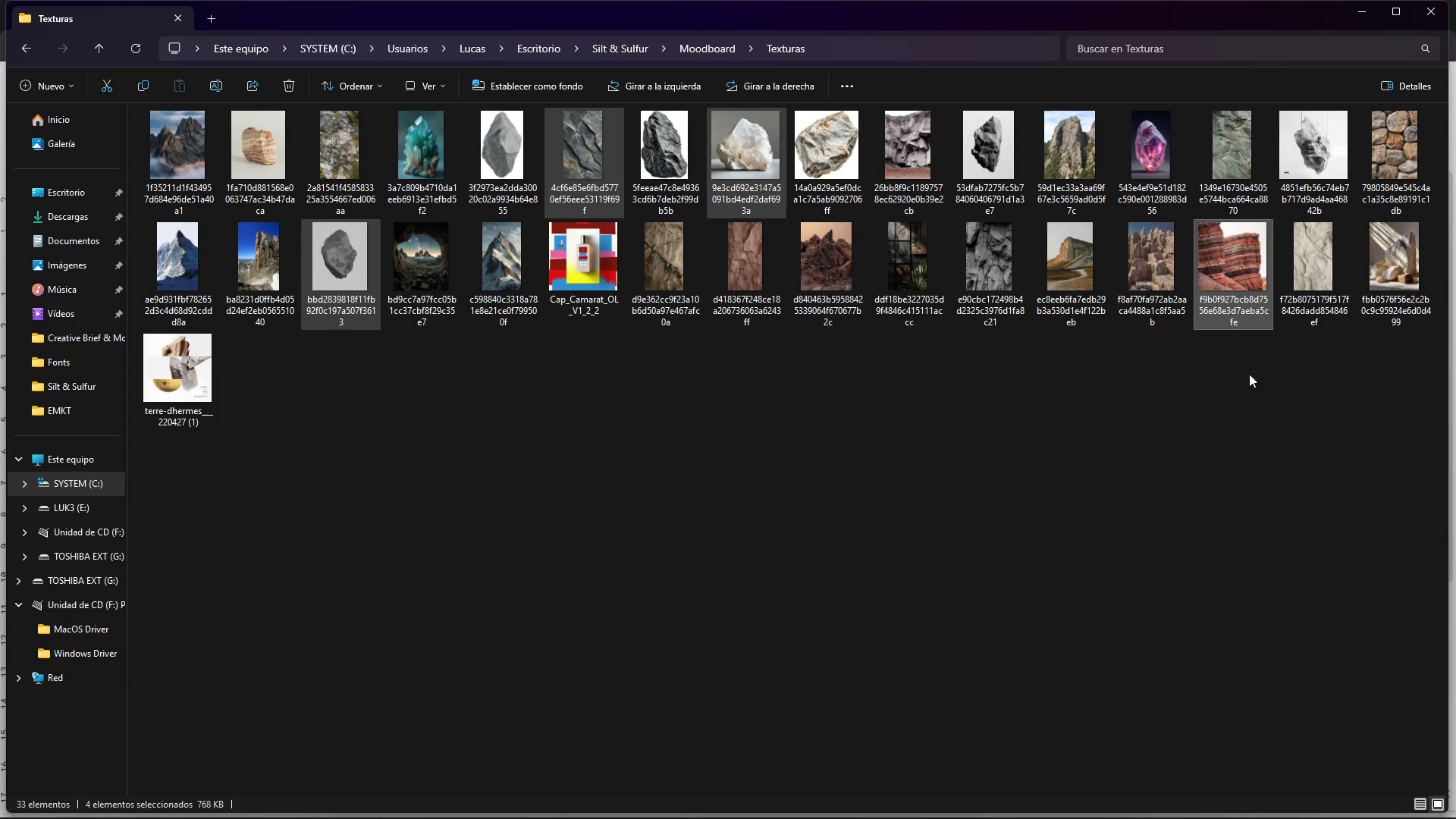 
hold_key(key=ControlLeft, duration=1.52)
 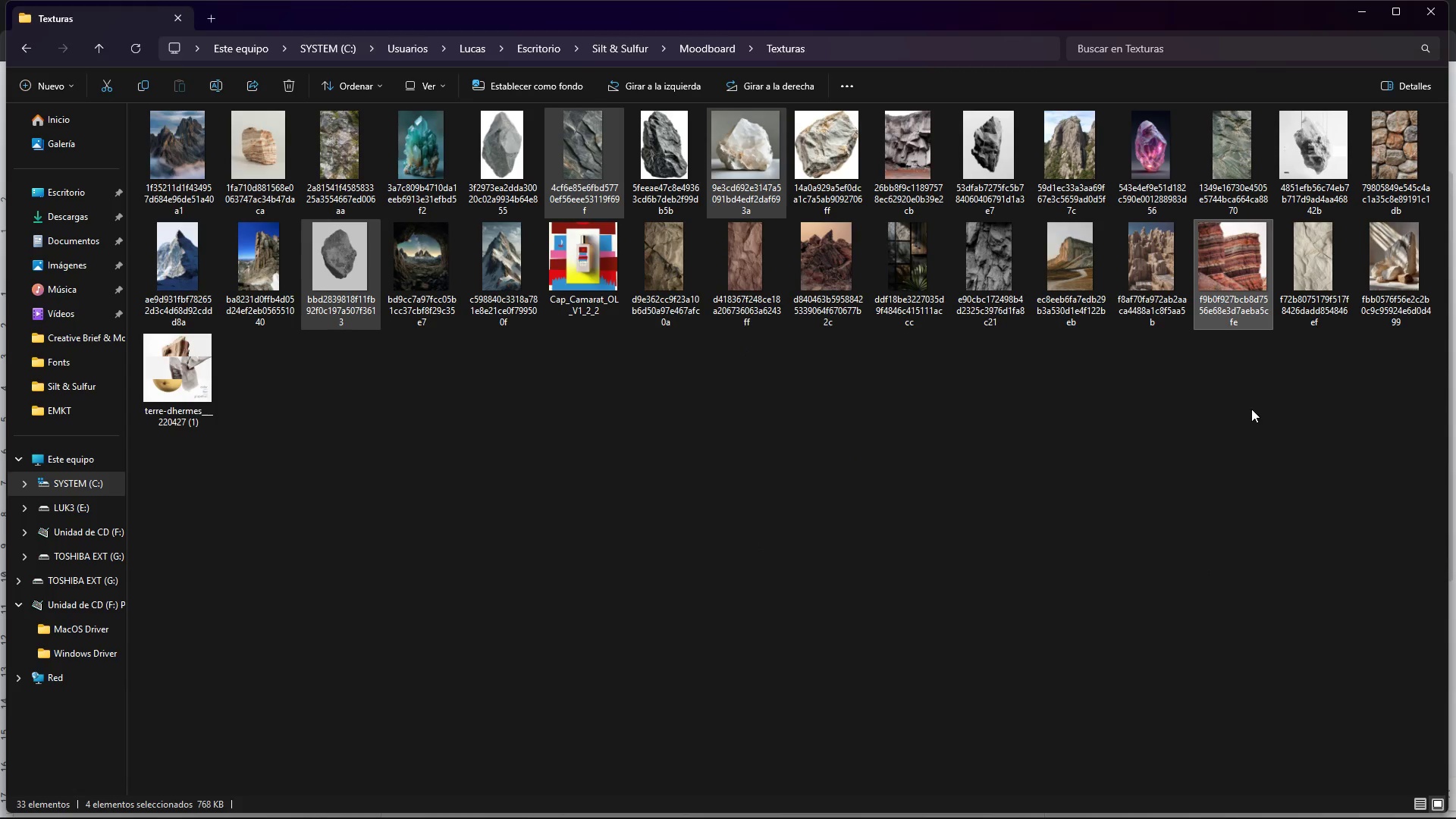 
hold_key(key=ControlLeft, duration=1.51)
 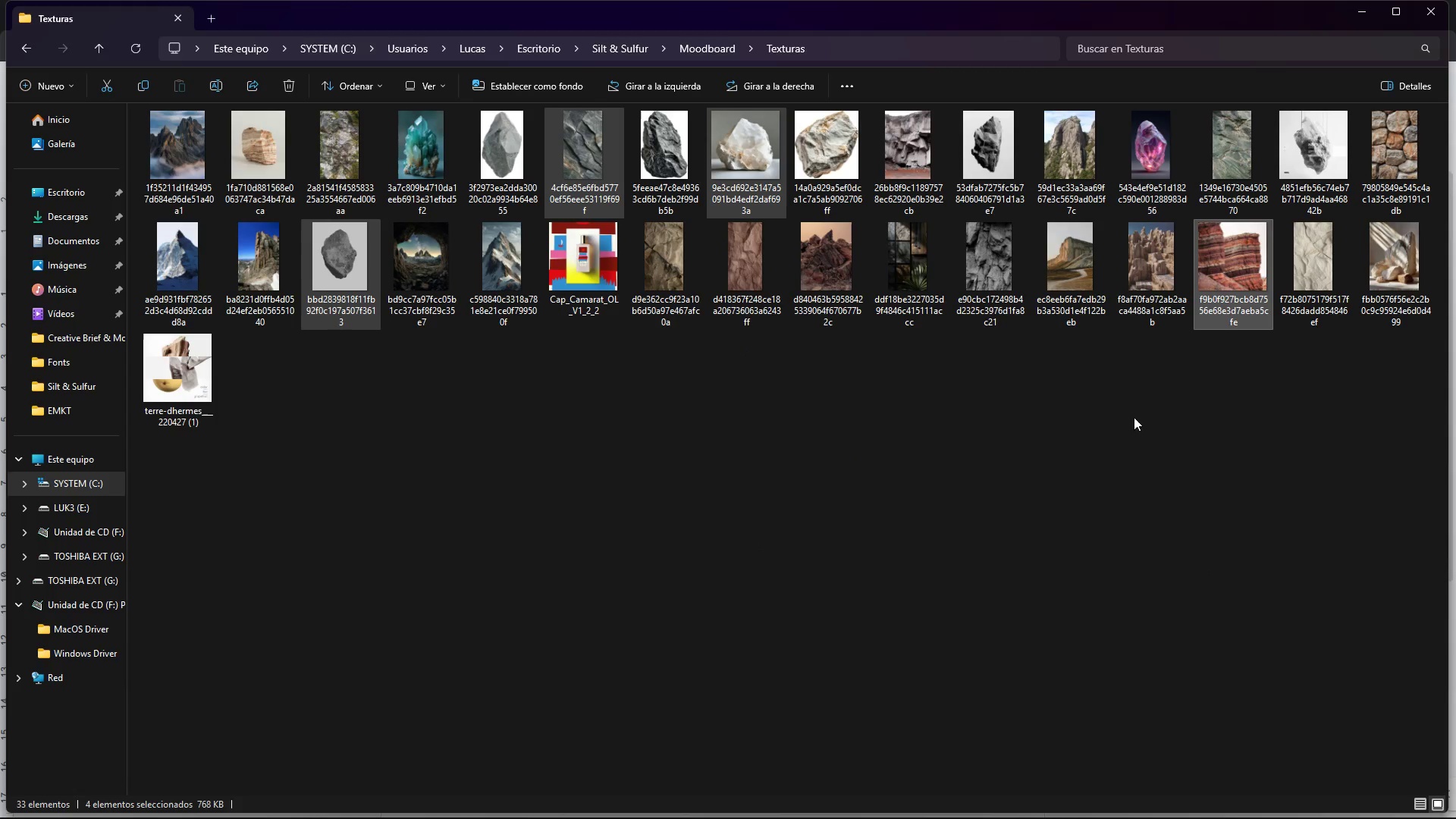 
hold_key(key=ControlLeft, duration=1.52)
 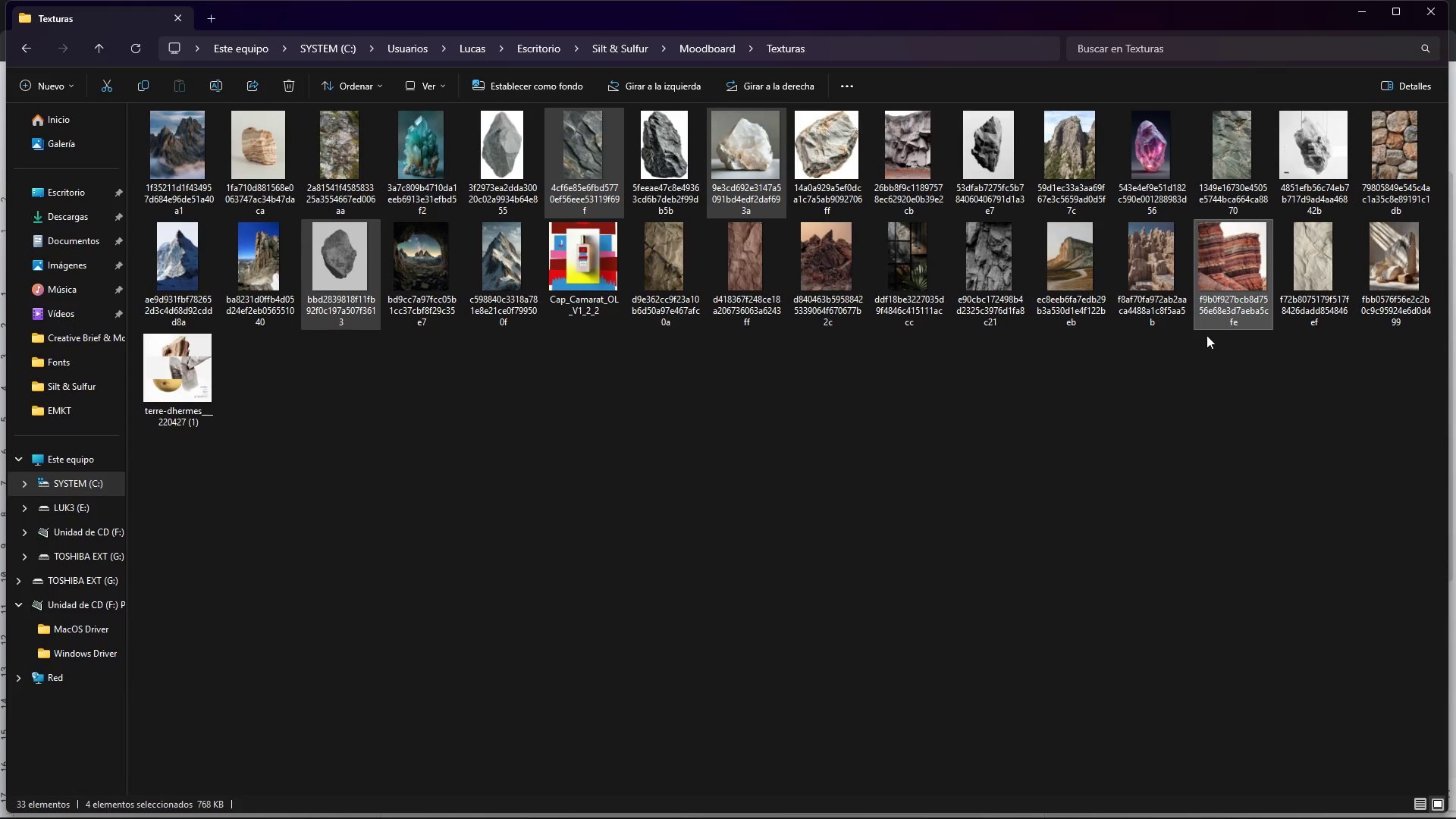 
hold_key(key=ControlLeft, duration=0.59)
 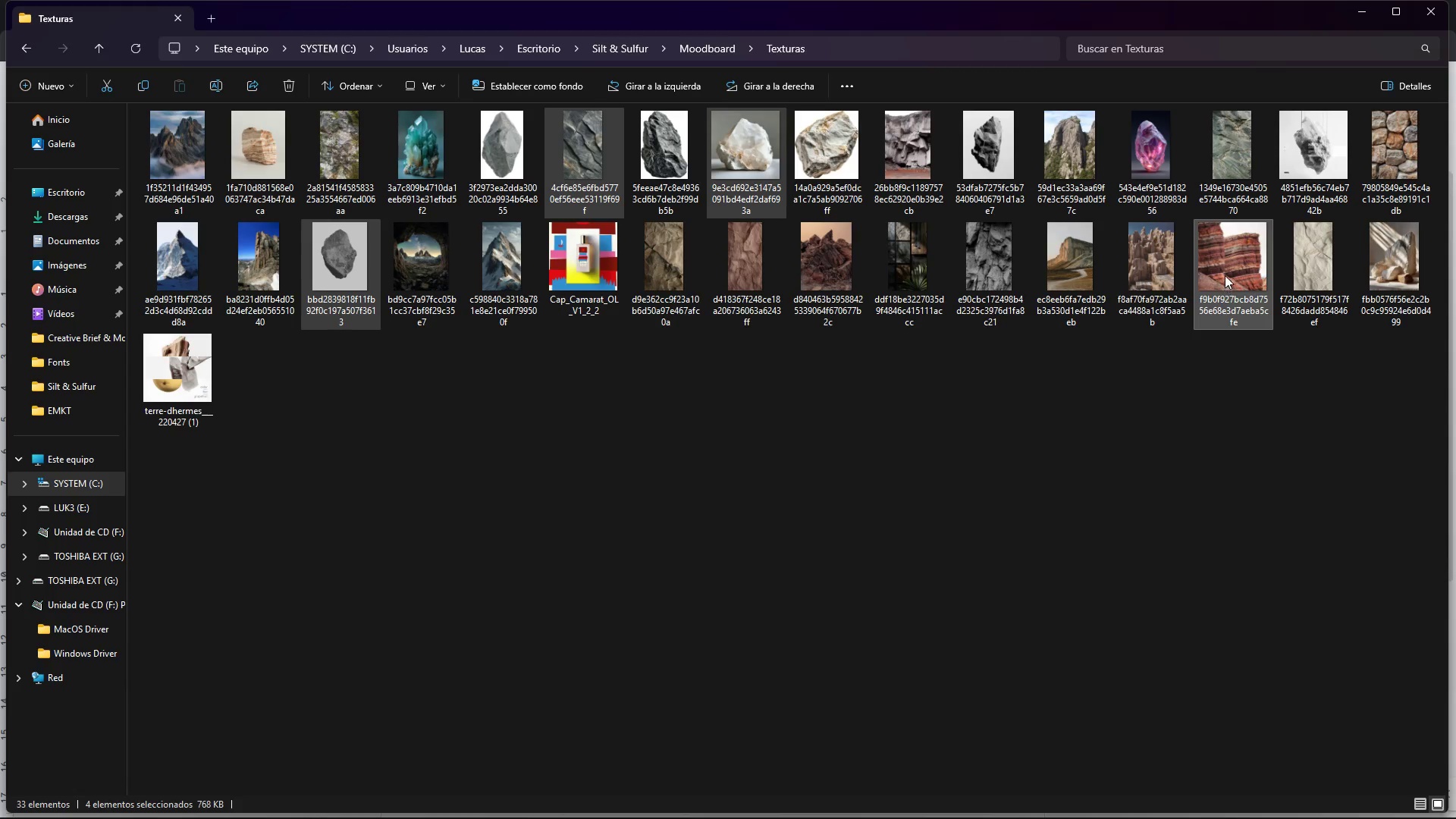 
left_click_drag(start_coordinate=[1225, 275], to_coordinate=[965, 497])
 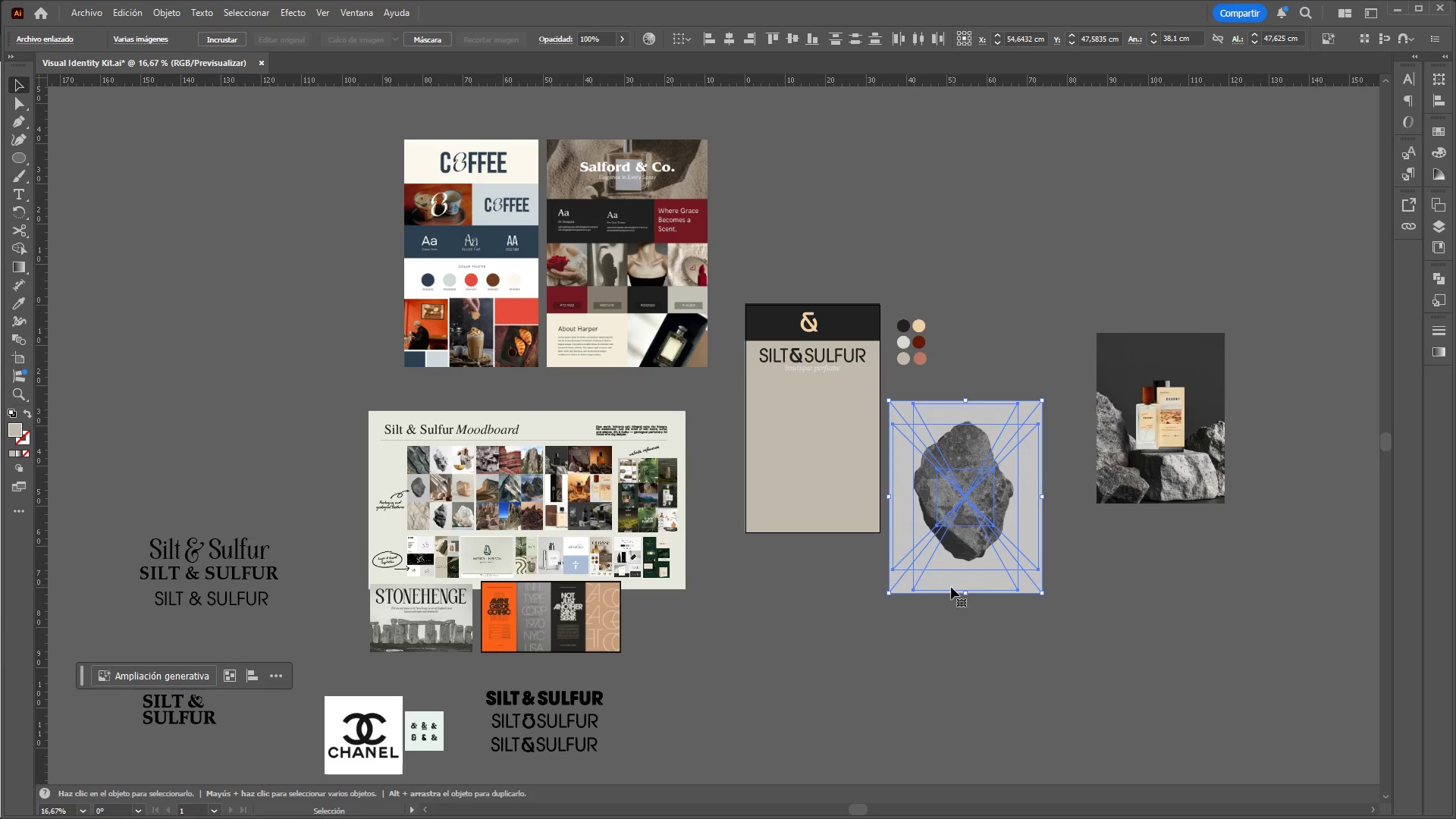 
hold_key(key=ControlLeft, duration=1.39)
hold_key(key=AltLeft, duration=1.39)
scroll: coordinate [390, 270], scroll_direction: up, amount: 3.0
 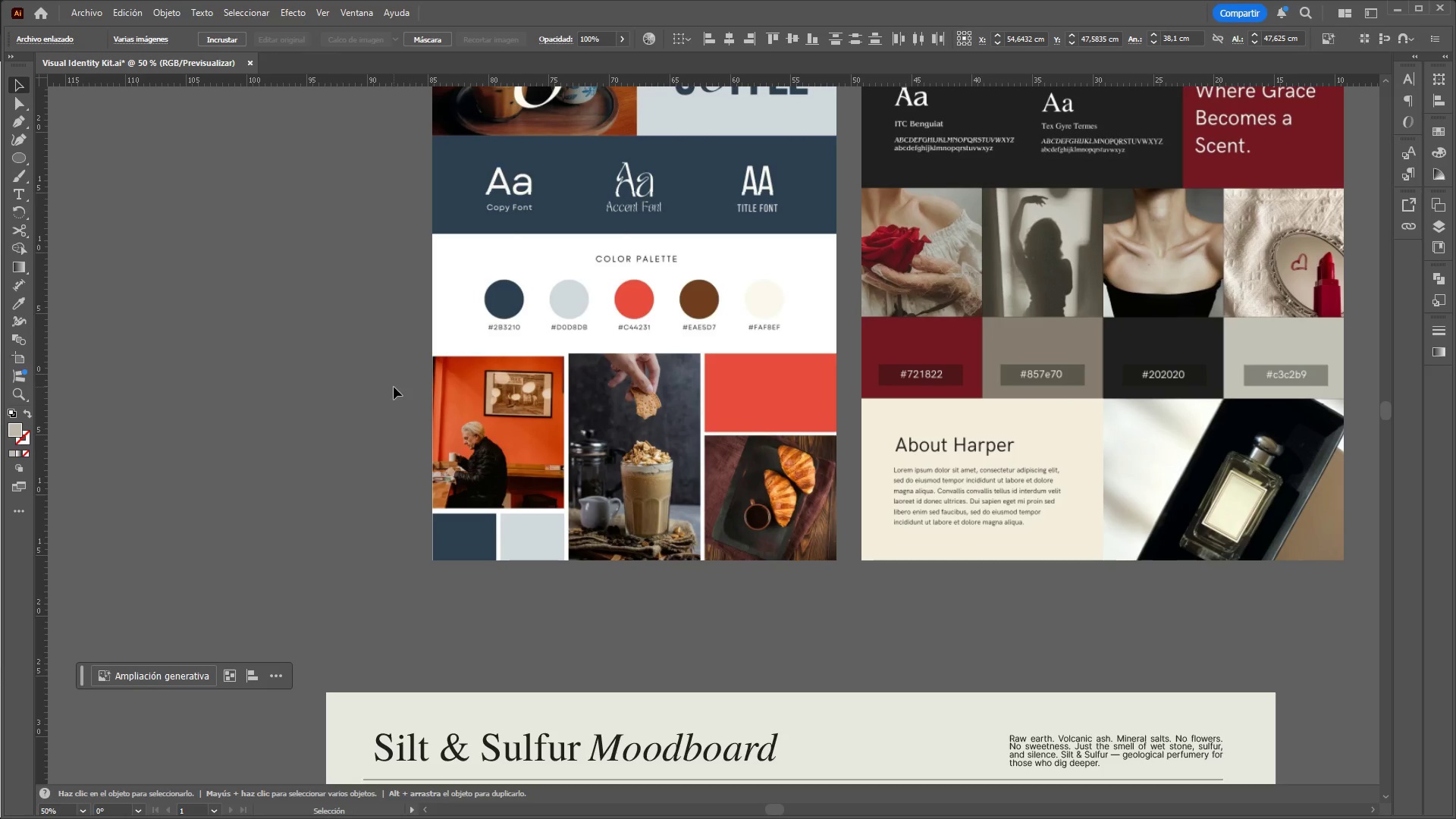 
hold_key(key=ControlLeft, duration=2.83)
hold_key(key=AltLeft, duration=1.5)
scroll: coordinate [347, 323], scroll_direction: down, amount: 3.0
 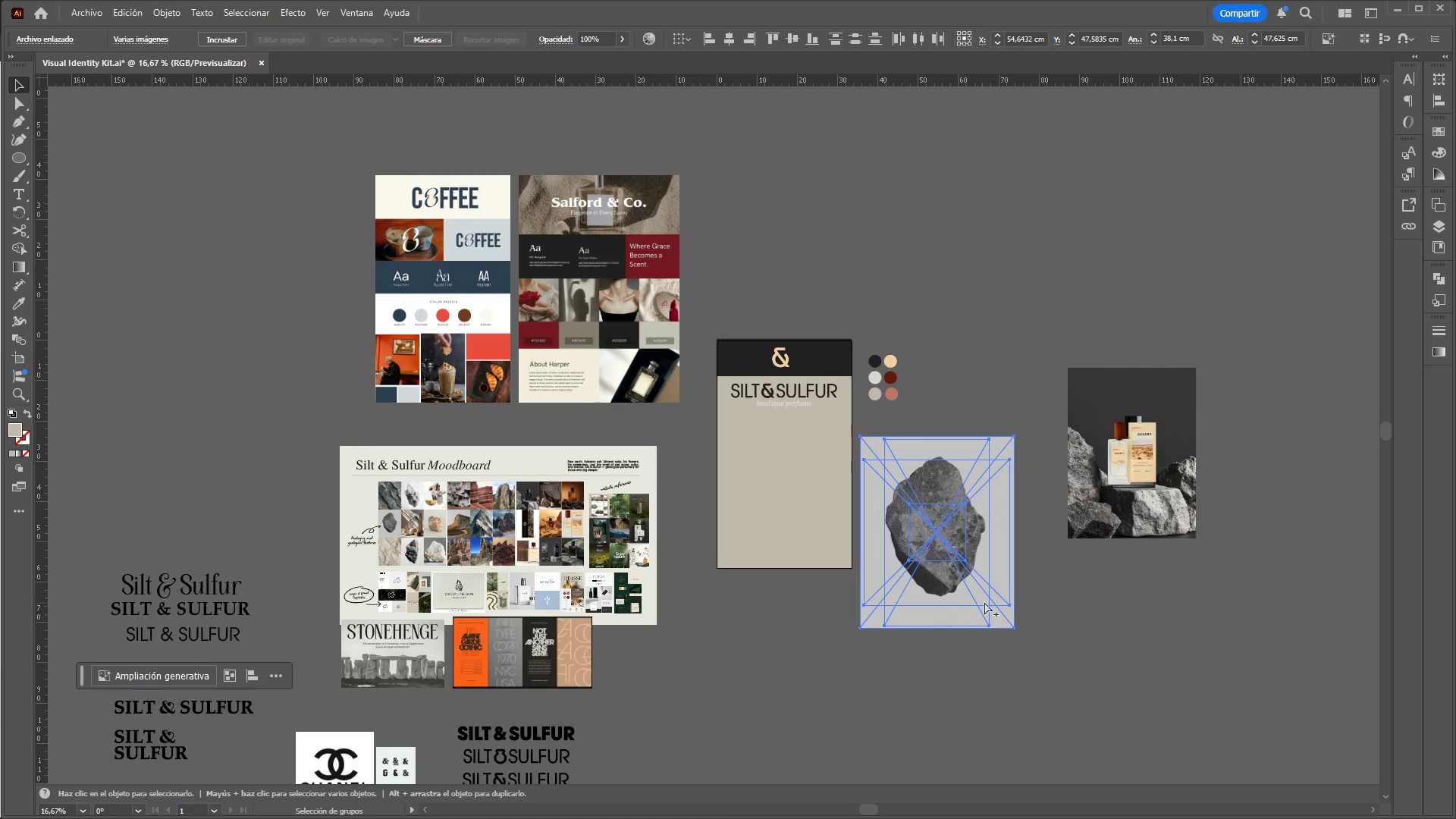 
hold_key(key=AltLeft, duration=1.27)
scroll: coordinate [1055, 572], scroll_direction: none, amount: 0.0
 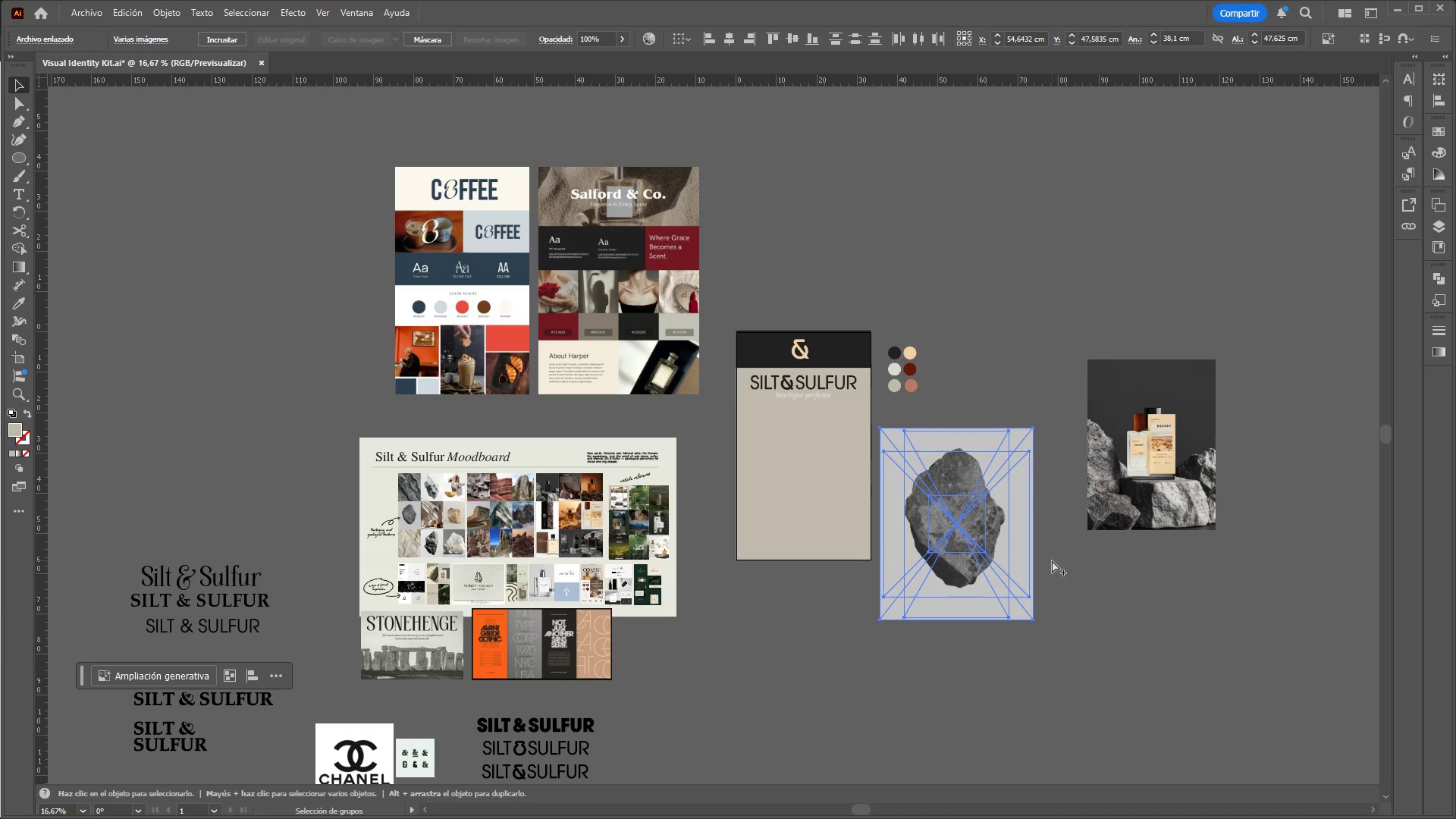 
scroll: coordinate [1052, 560], scroll_direction: up, amount: 1.0
 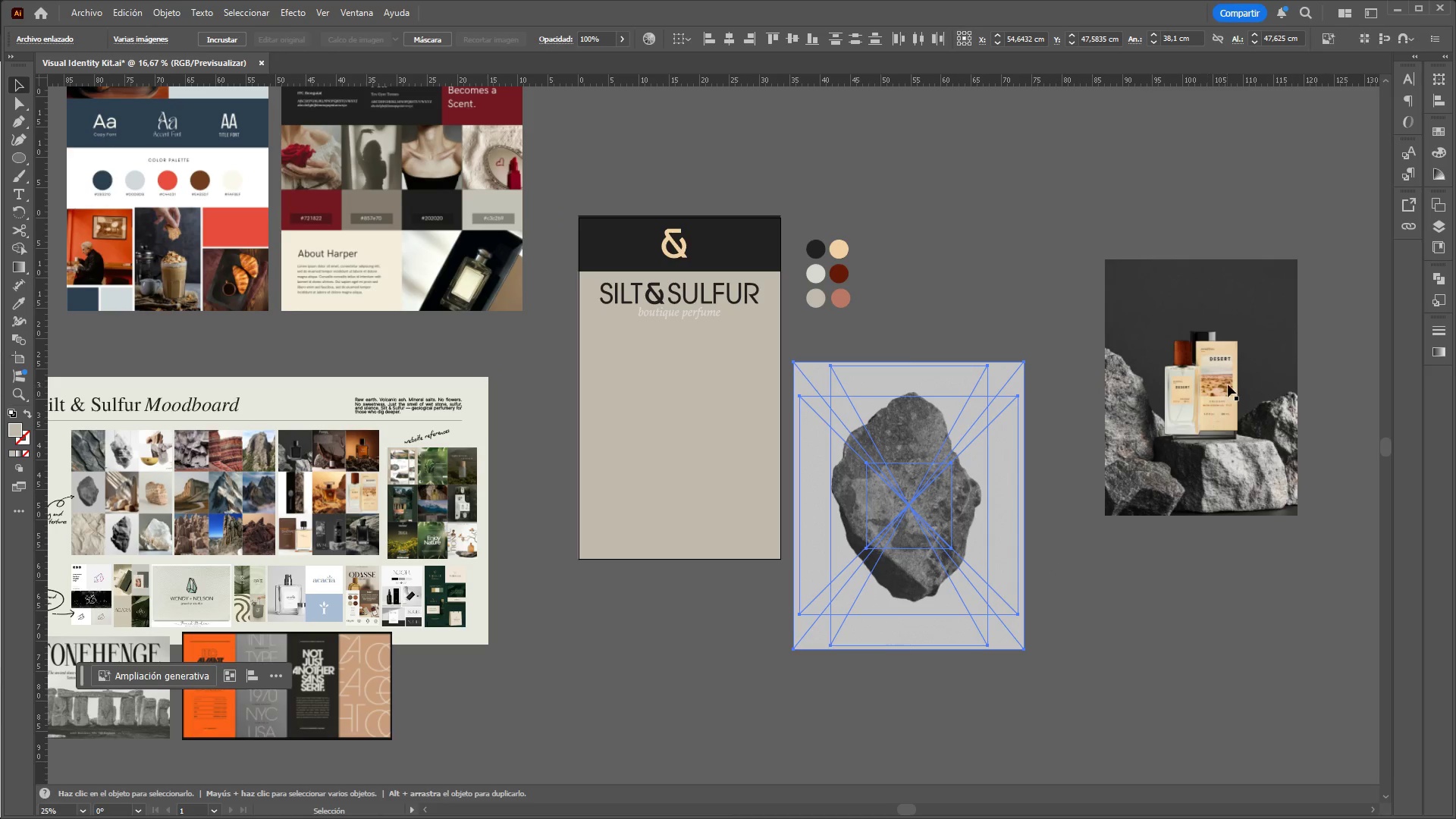 
left_click_drag(start_coordinate=[1228, 384], to_coordinate=[1190, 660])
 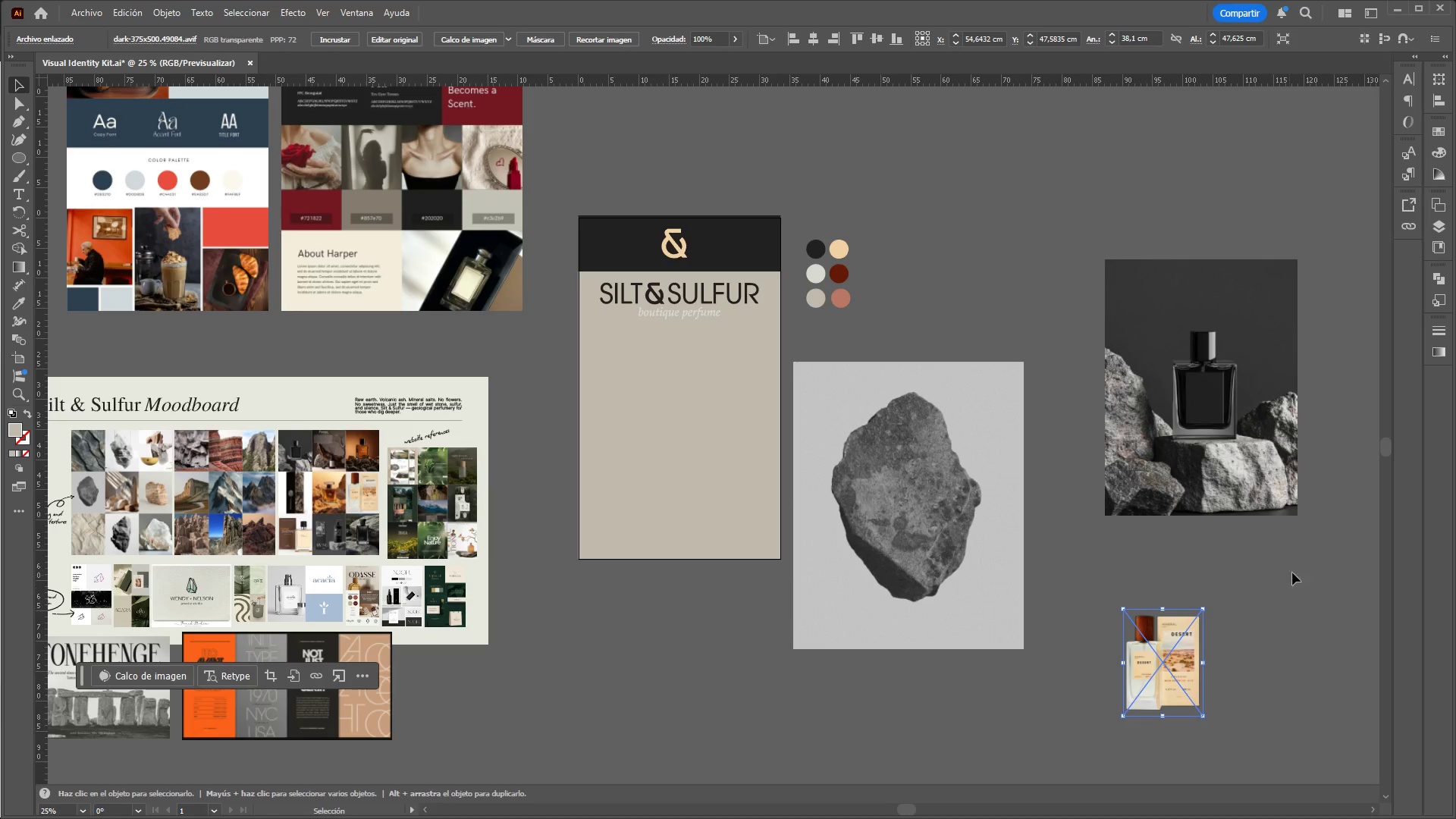 
hold_key(key=ControlLeft, duration=6.45)
hold_key(key=AltLeft, duration=1.52)
scroll: coordinate [1304, 561], scroll_direction: down, amount: 1.0
 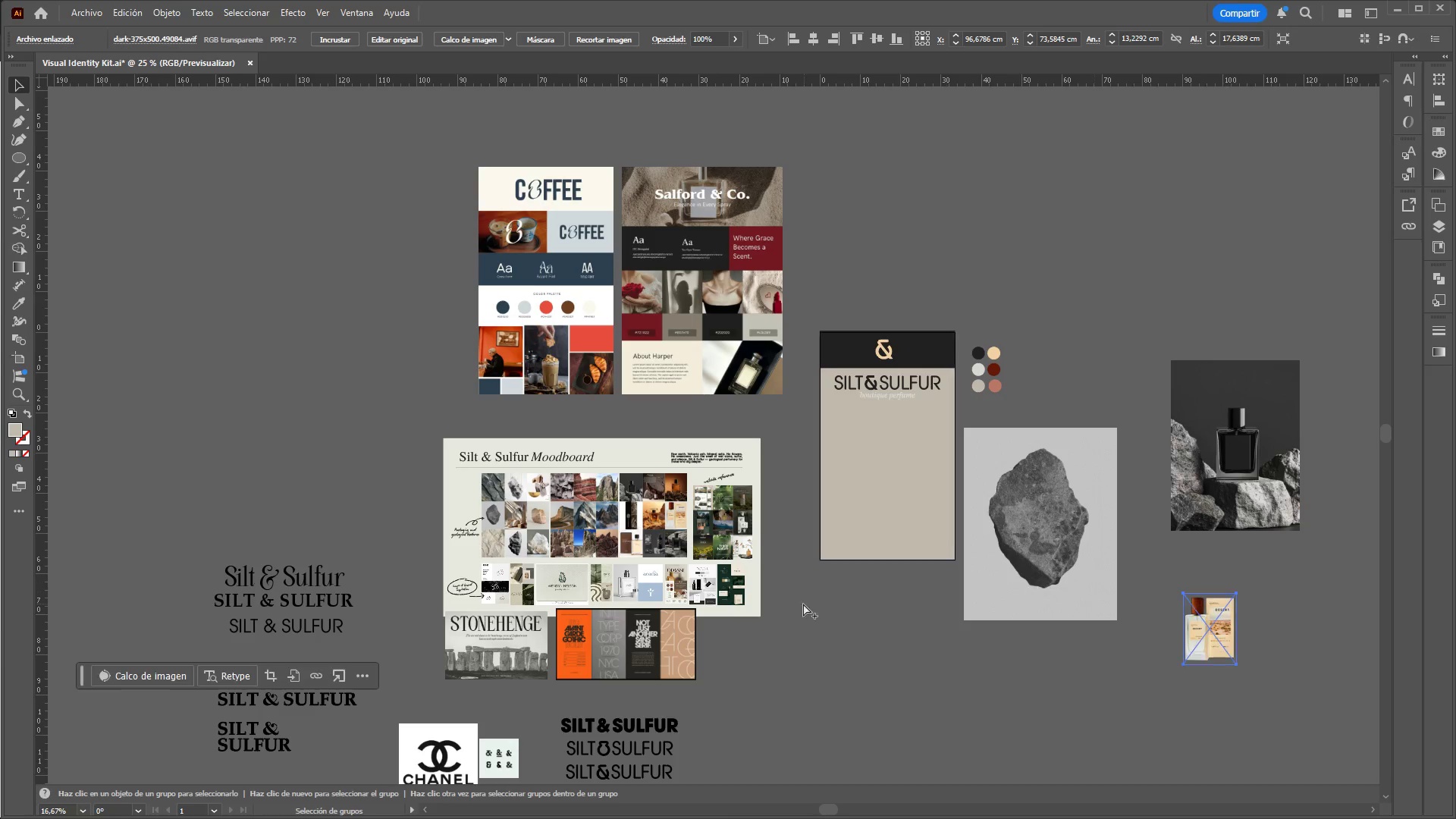 
scroll: coordinate [768, 609], scroll_direction: up, amount: 1.0
 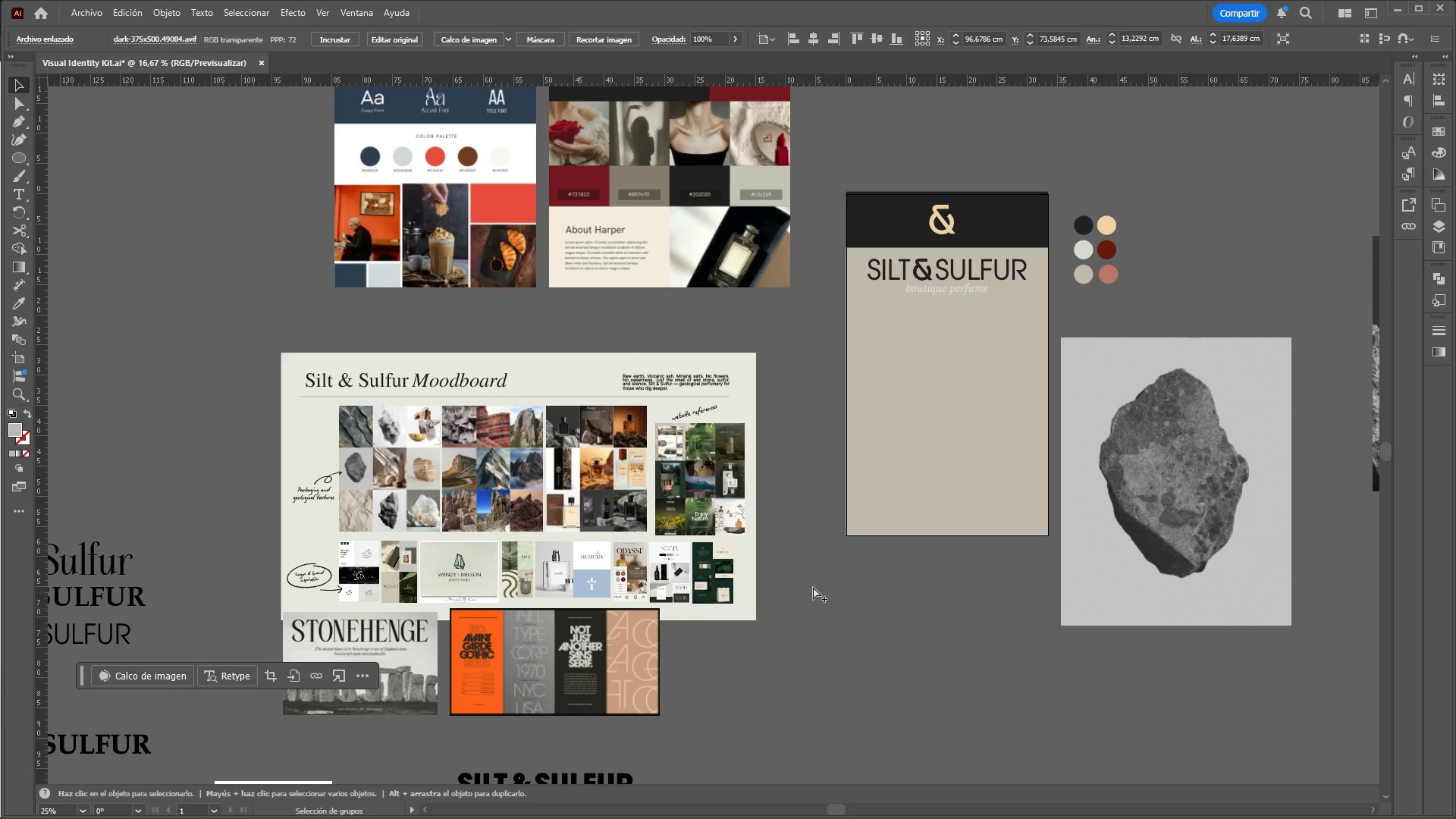 
hold_key(key=AltLeft, duration=1.5)
 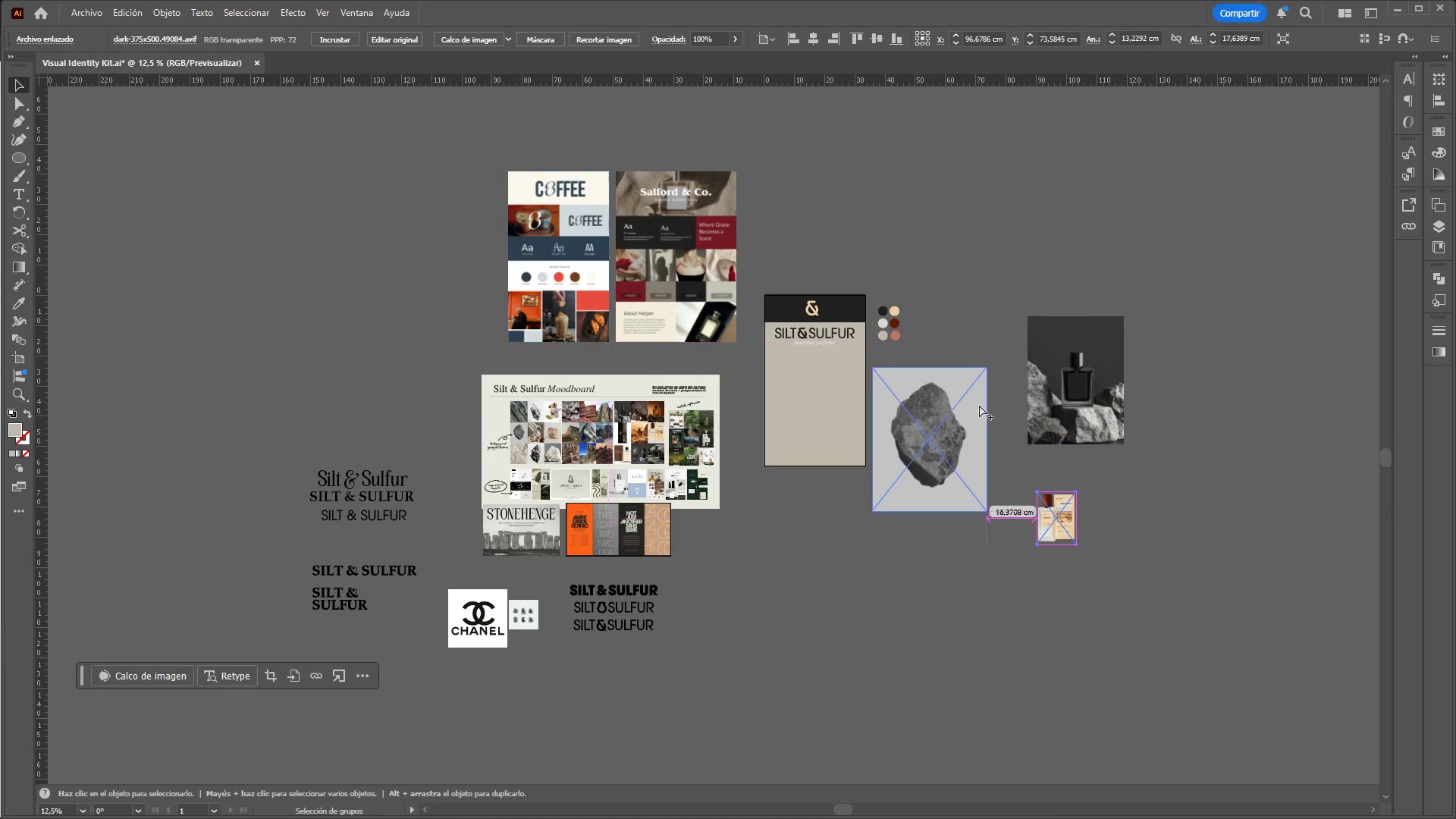 
scroll: coordinate [838, 580], scroll_direction: down, amount: 1.0
 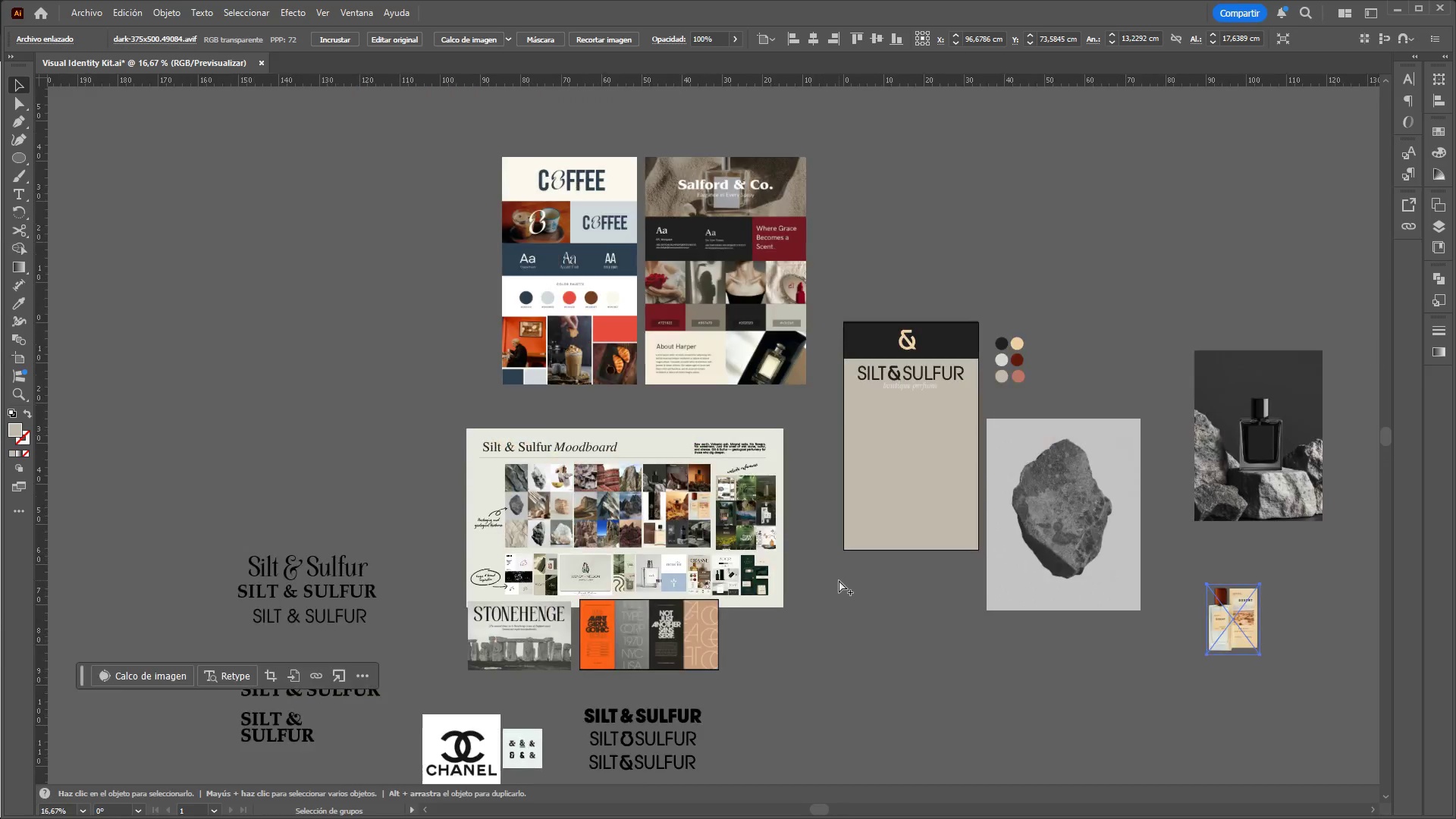 
scroll: coordinate [604, 225], scroll_direction: up, amount: 3.0
 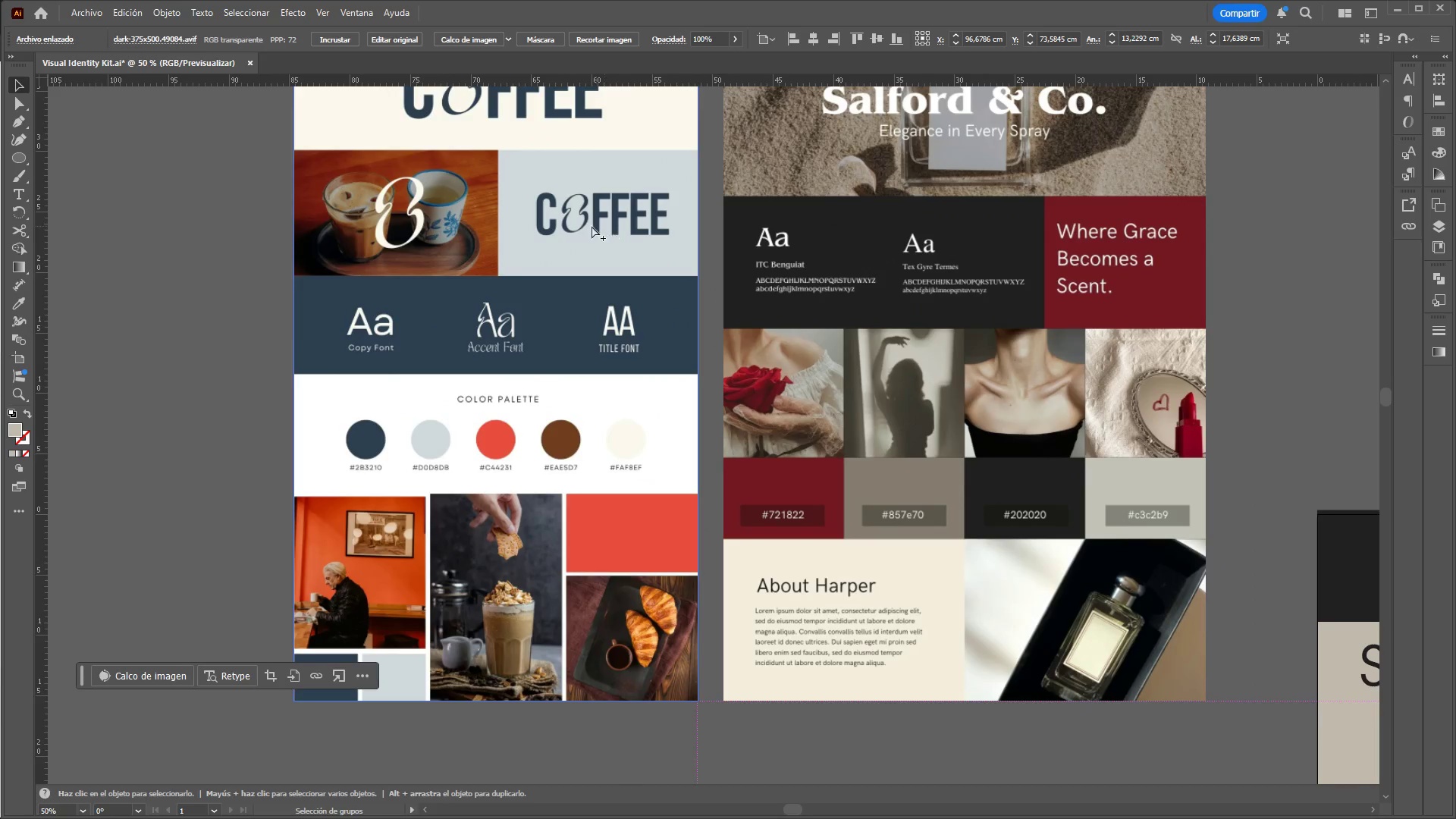 
hold_key(key=AltLeft, duration=1.51)
scroll: coordinate [579, 222], scroll_direction: down, amount: 4.0
 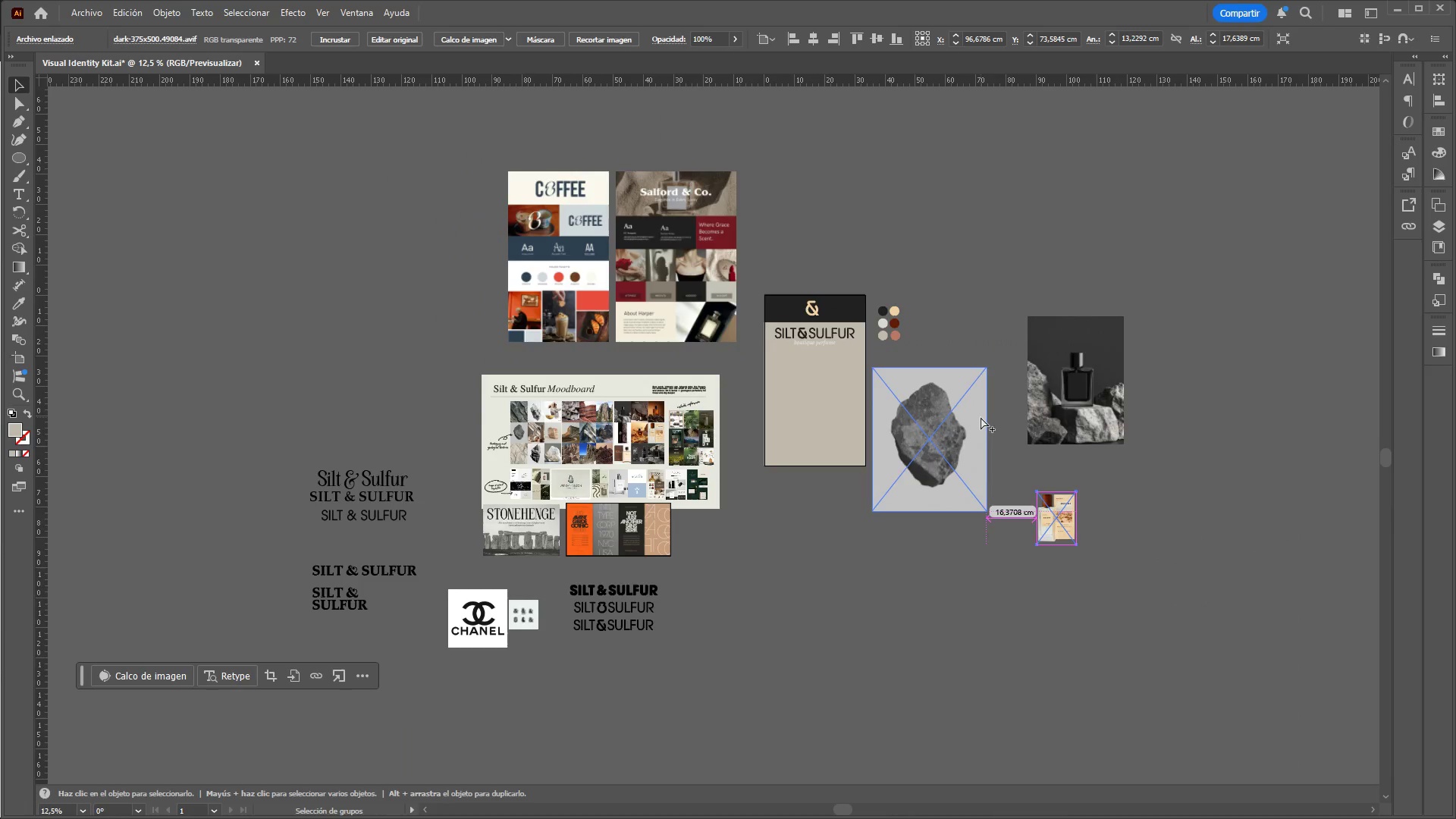 
hold_key(key=AltLeft, duration=1.5)
 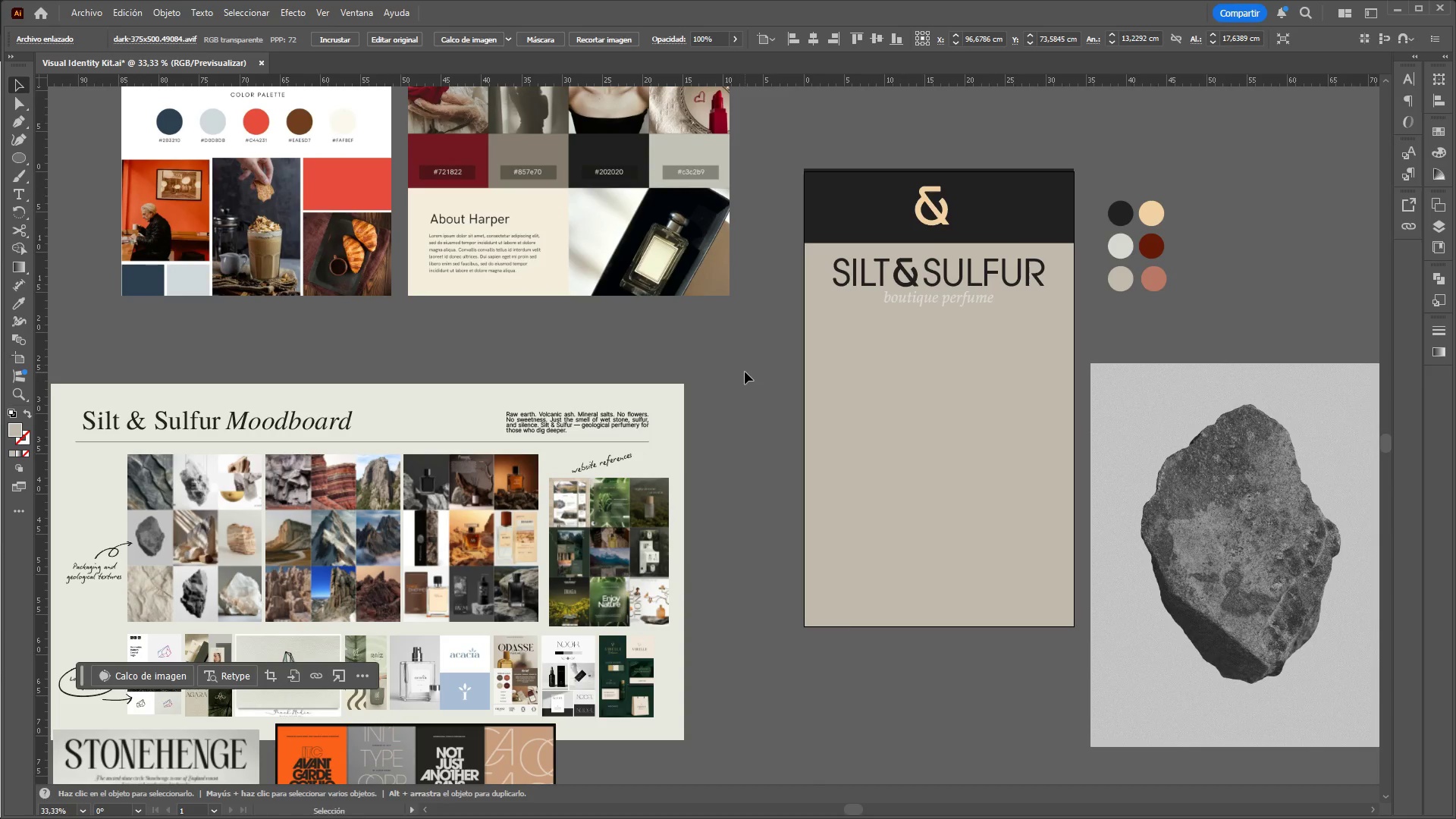 
scroll: coordinate [988, 419], scroll_direction: up, amount: 3.0
 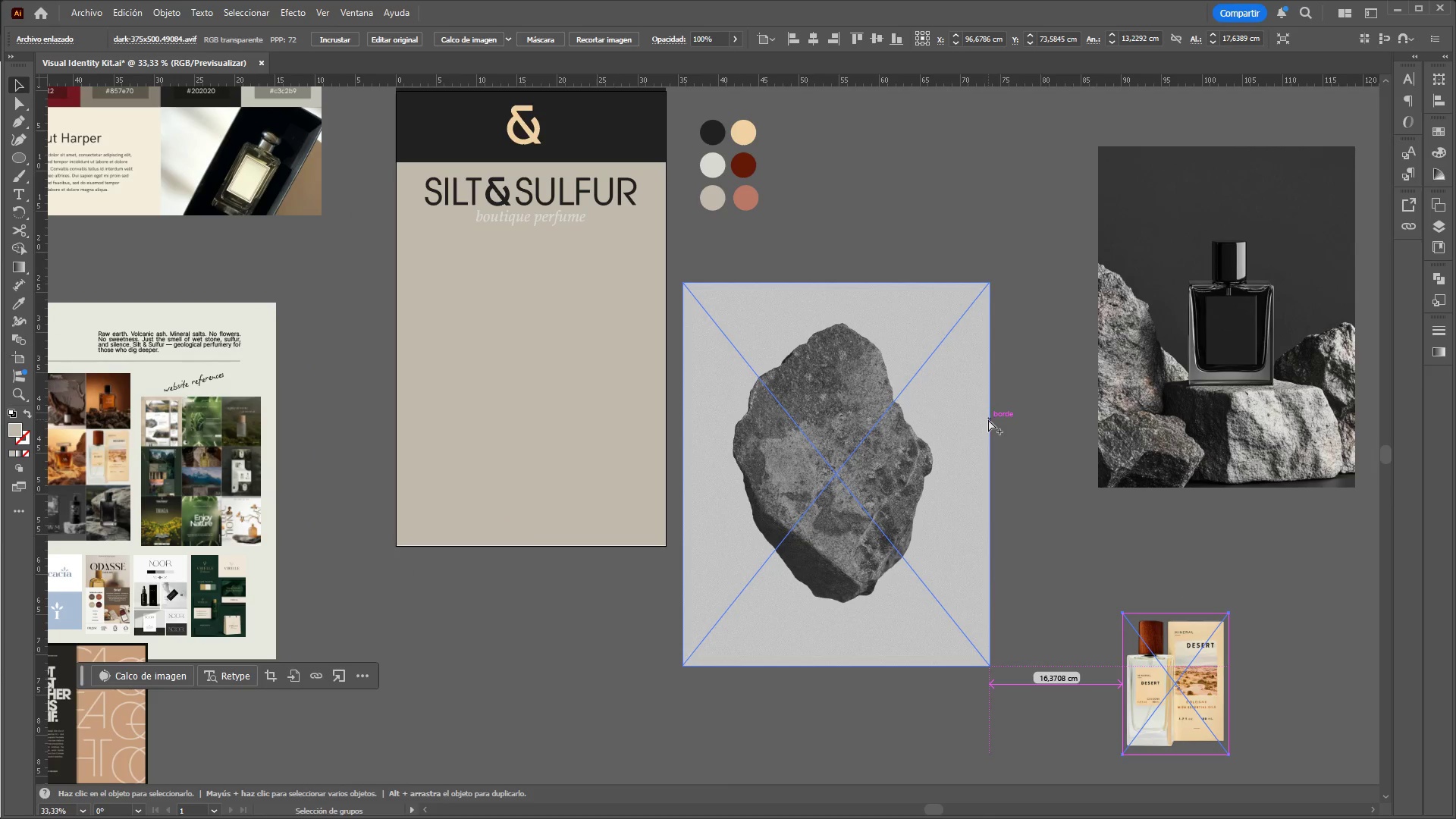 
scroll: coordinate [988, 419], scroll_direction: down, amount: 3.0
 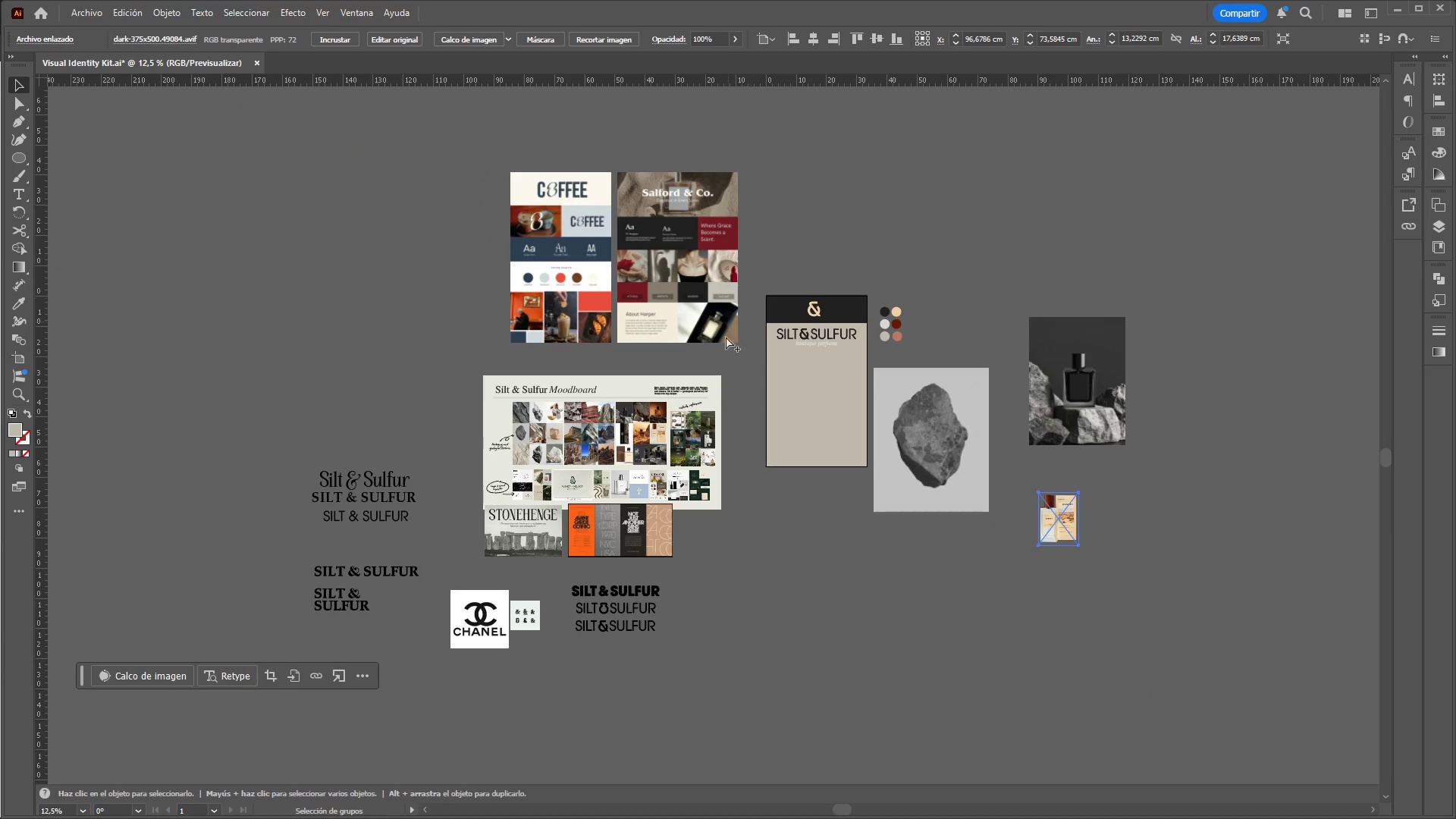 
hold_key(key=AltLeft, duration=0.38)
 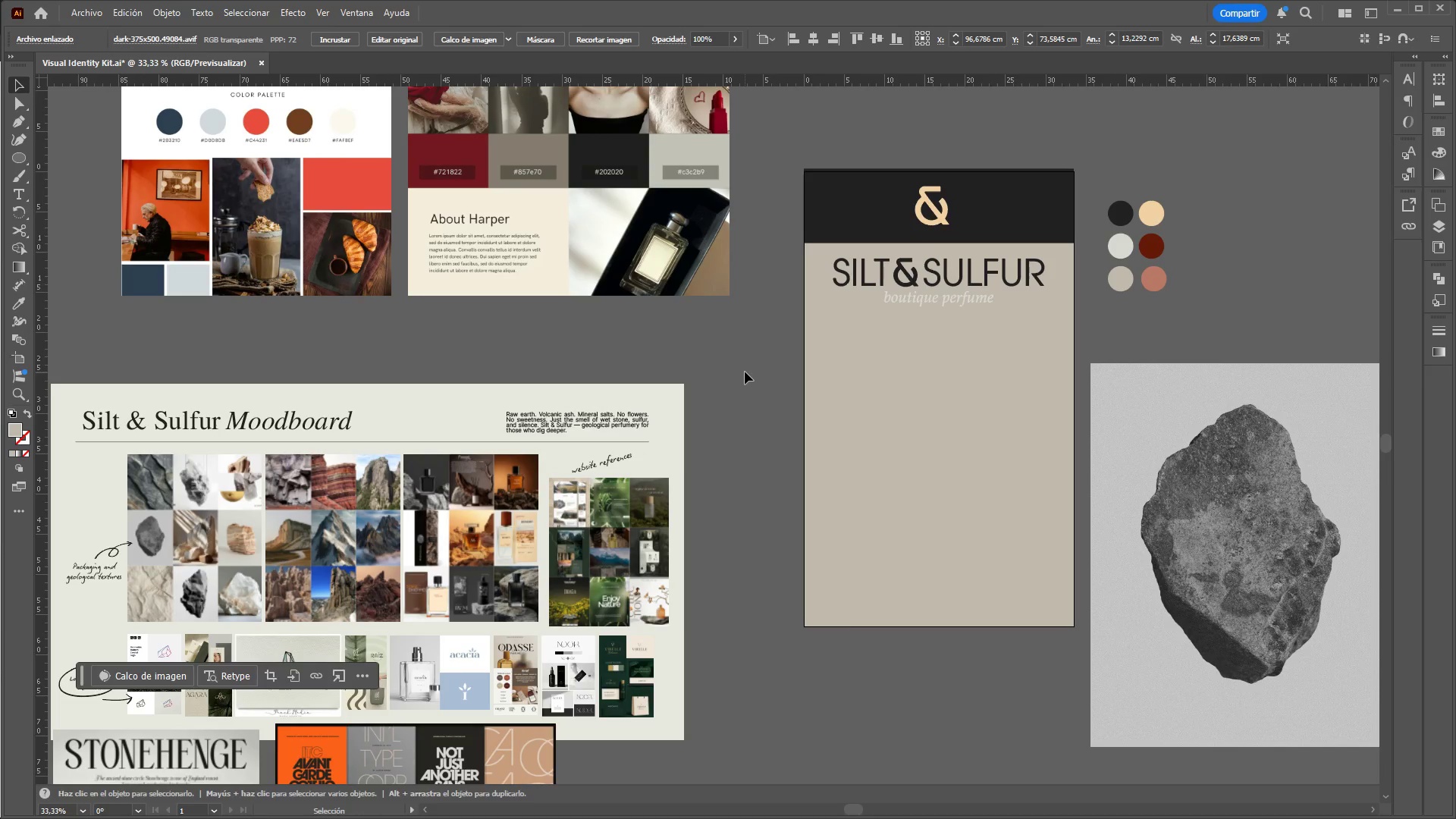 
scroll: coordinate [744, 372], scroll_direction: up, amount: 3.0
 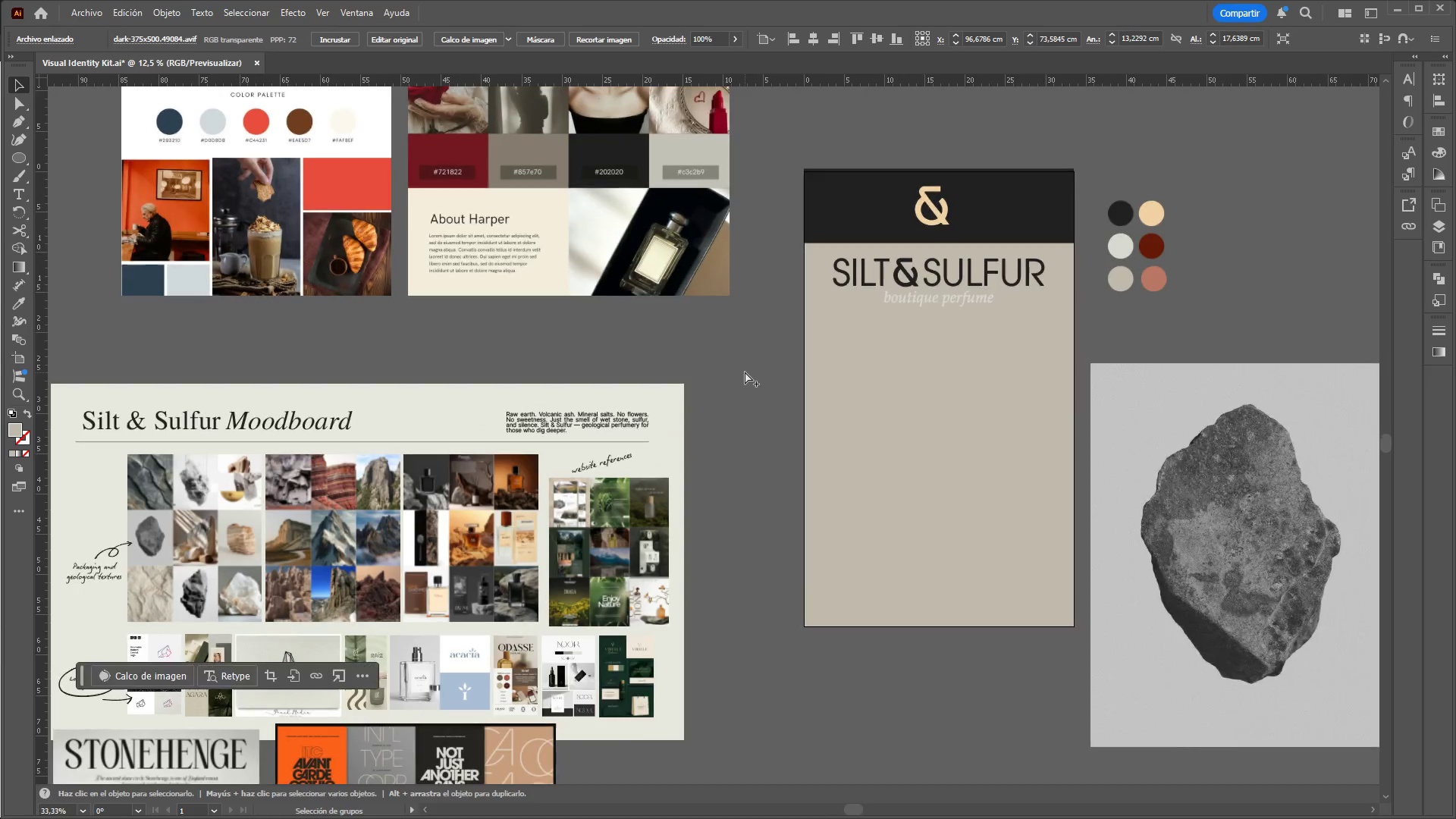 
hold_key(key=ControlLeft, duration=1.59)
hold_key(key=AltLeft, duration=1.52)
scroll: coordinate [745, 372], scroll_direction: down, amount: 1.0
 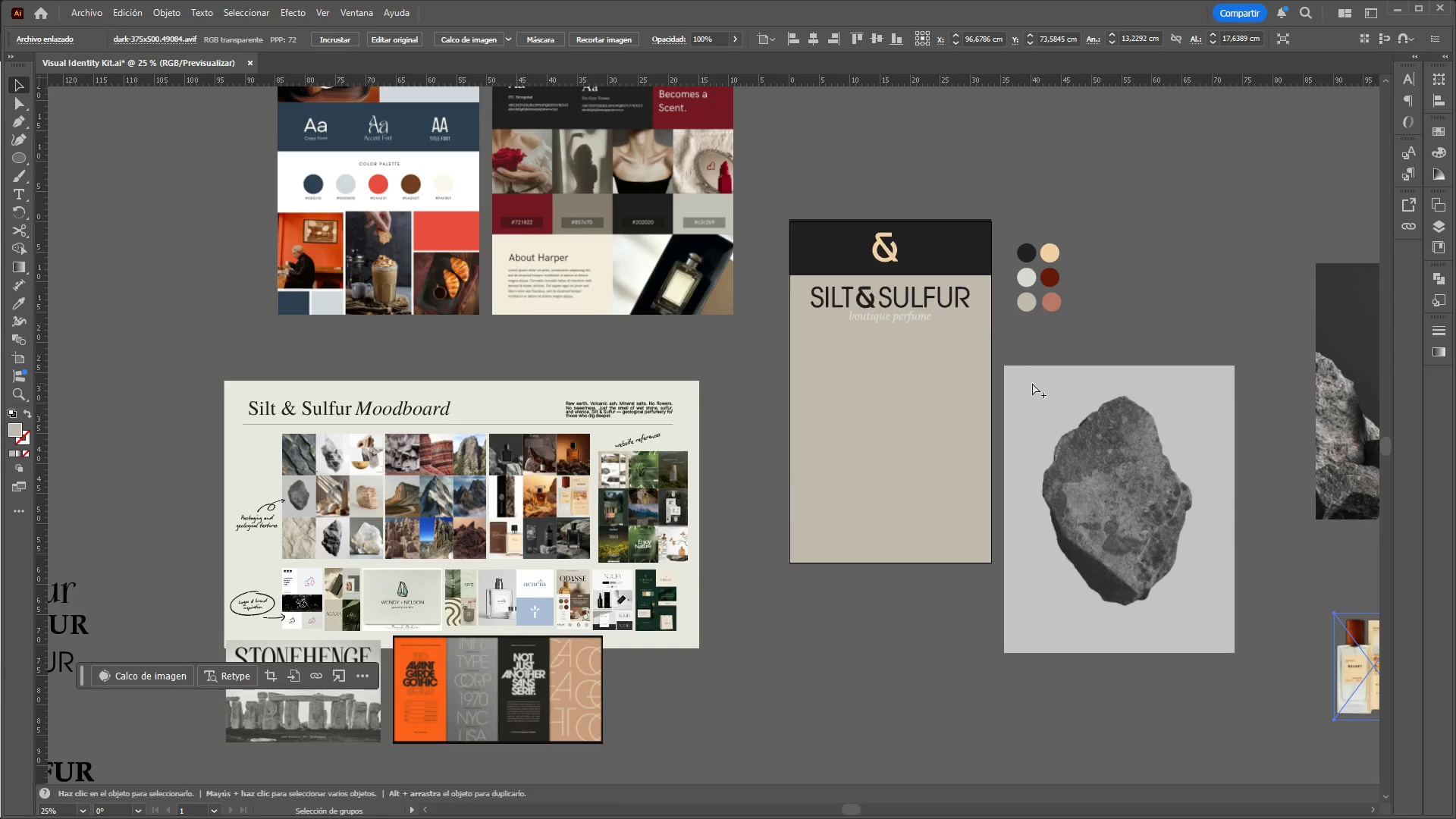 
key(Alt+Control+AltLeft)
 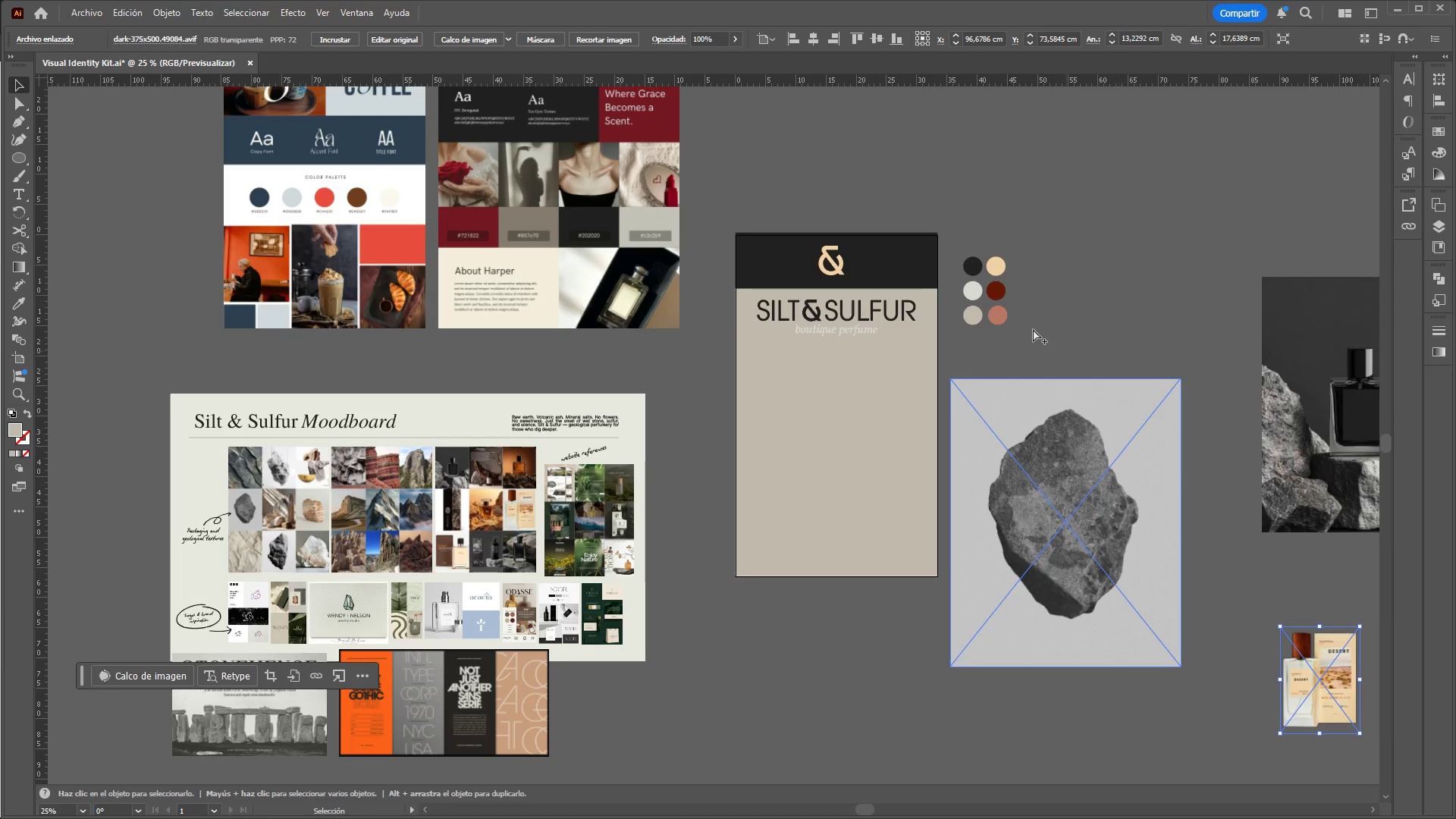 
scroll: coordinate [1140, 356], scroll_direction: none, amount: 0.0
 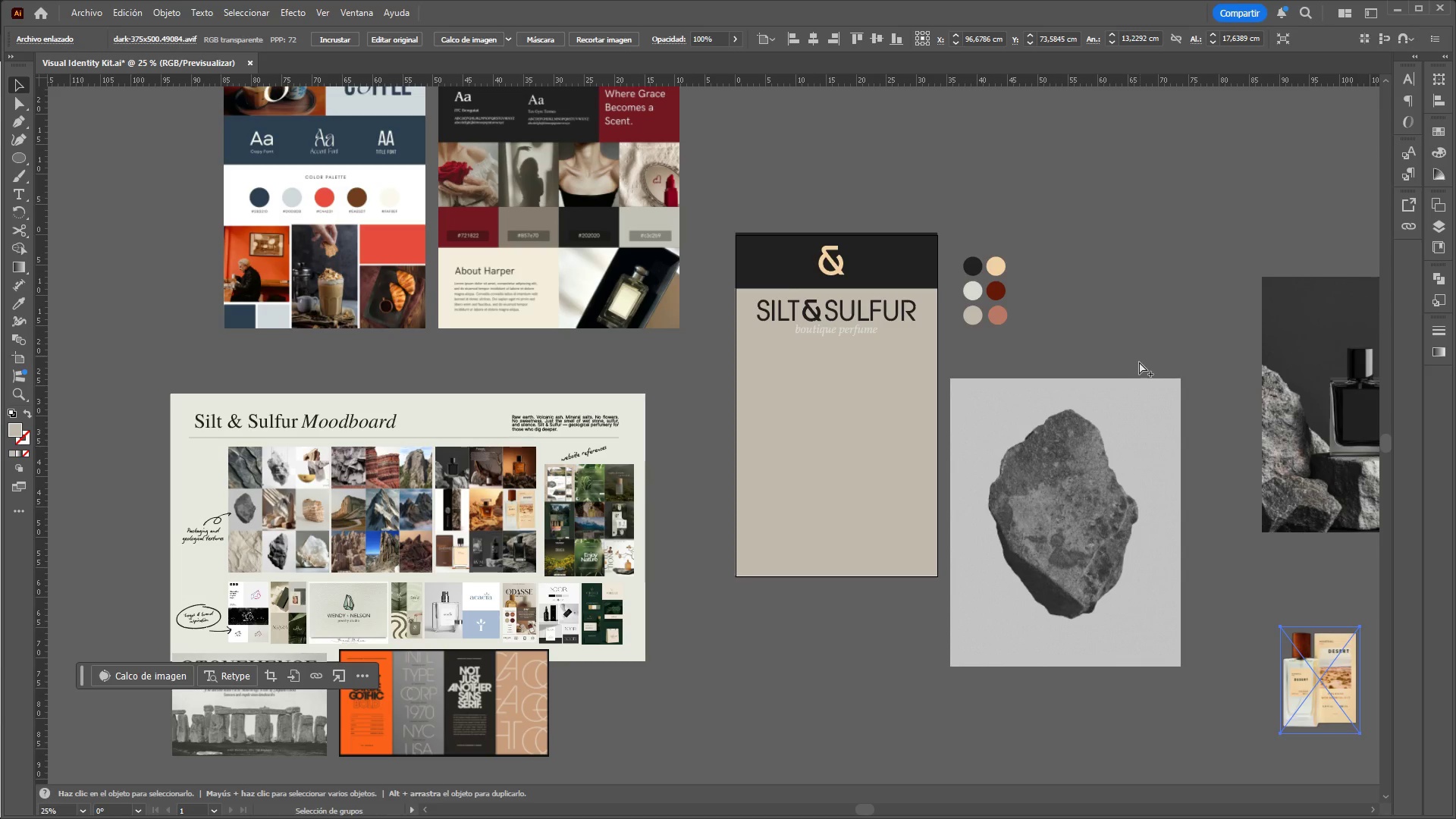 
hold_key(key=ControlLeft, duration=5.69)
hold_key(key=AltLeft, duration=1.5)
scroll: coordinate [984, 295], scroll_direction: down, amount: 1.0
 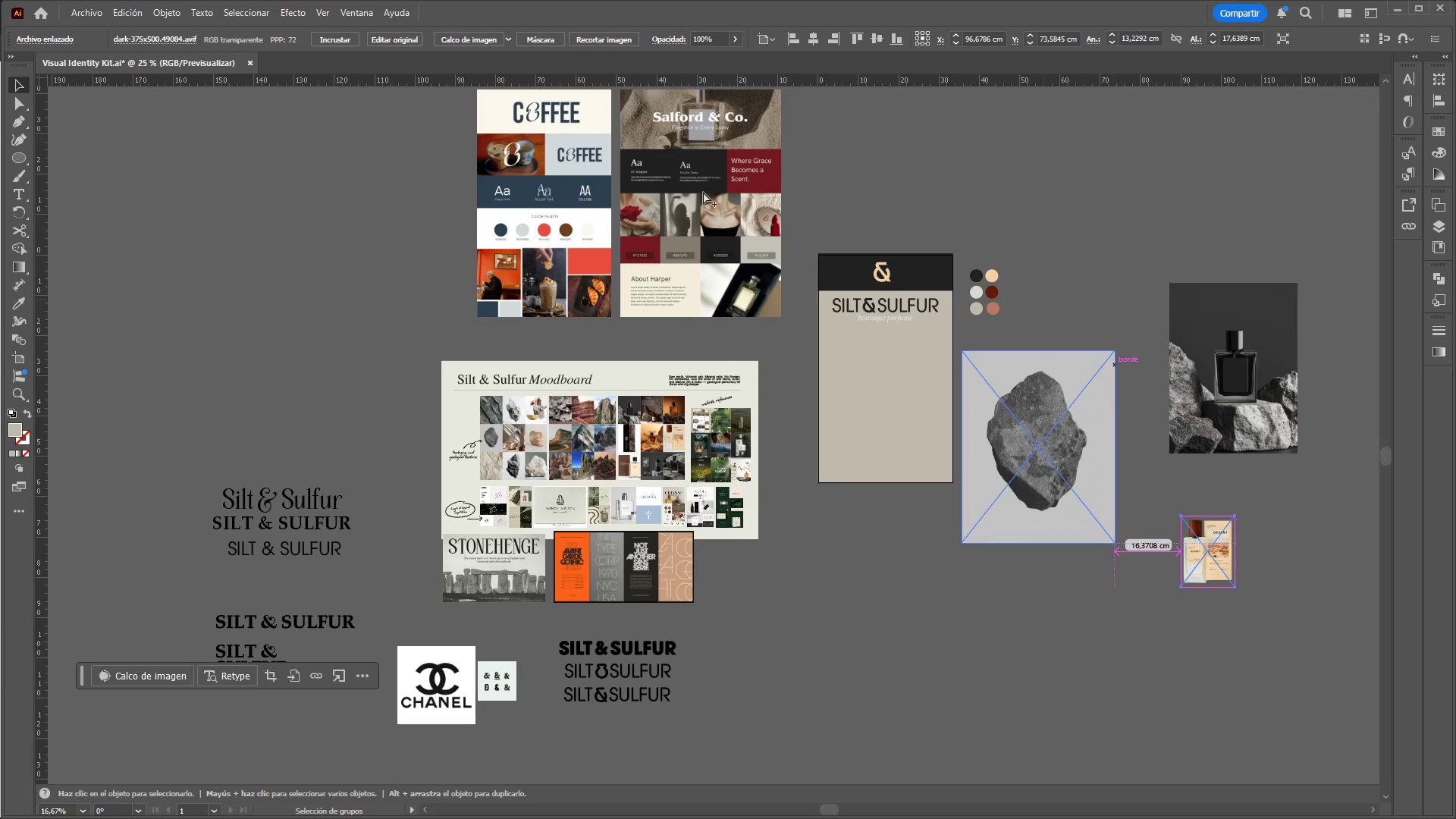 
hold_key(key=AltLeft, duration=1.5)
scroll: coordinate [469, 272], scroll_direction: up, amount: 4.0
 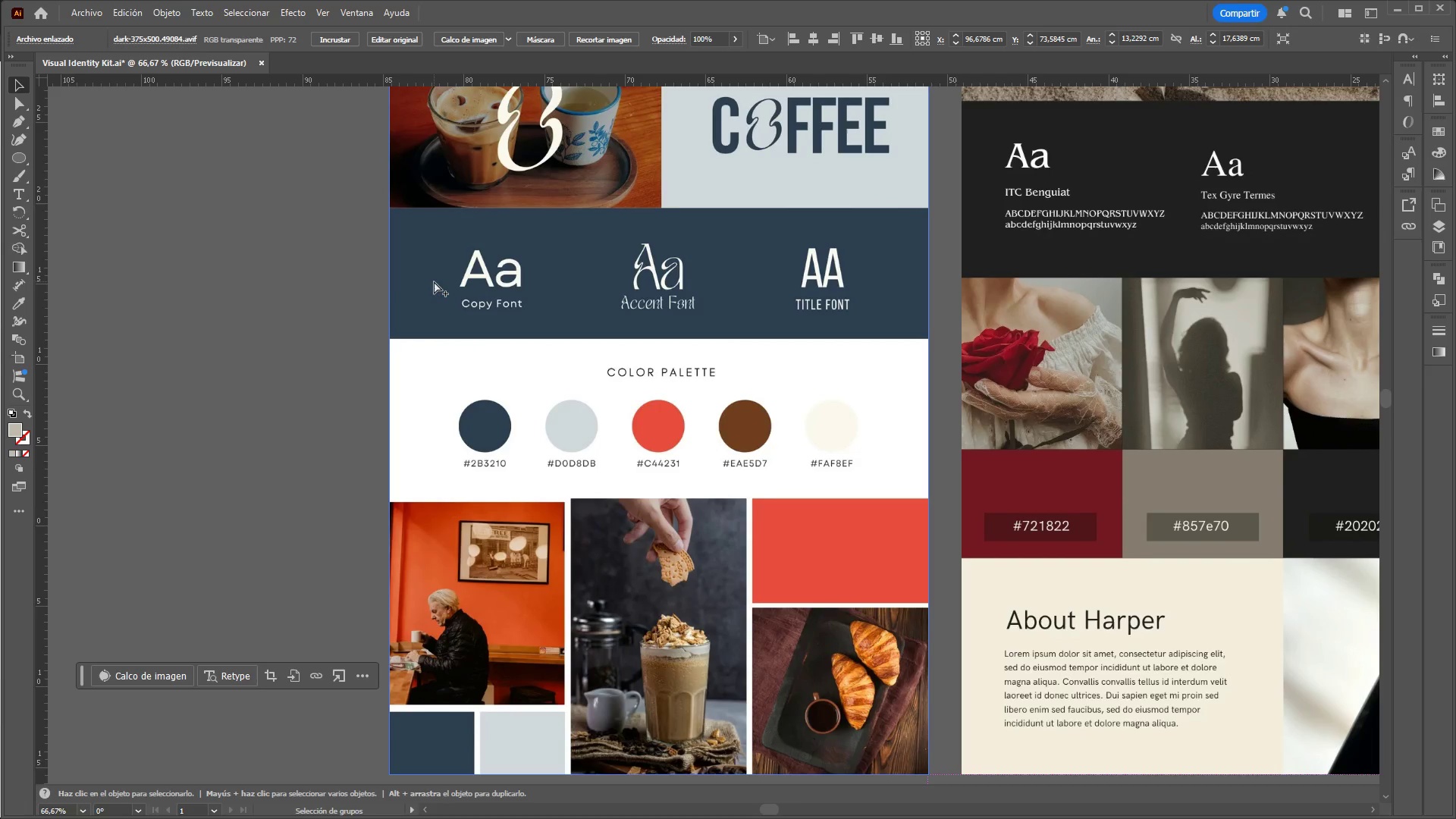 
hold_key(key=AltLeft, duration=1.5)
scroll: coordinate [433, 281], scroll_direction: down, amount: 2.0
 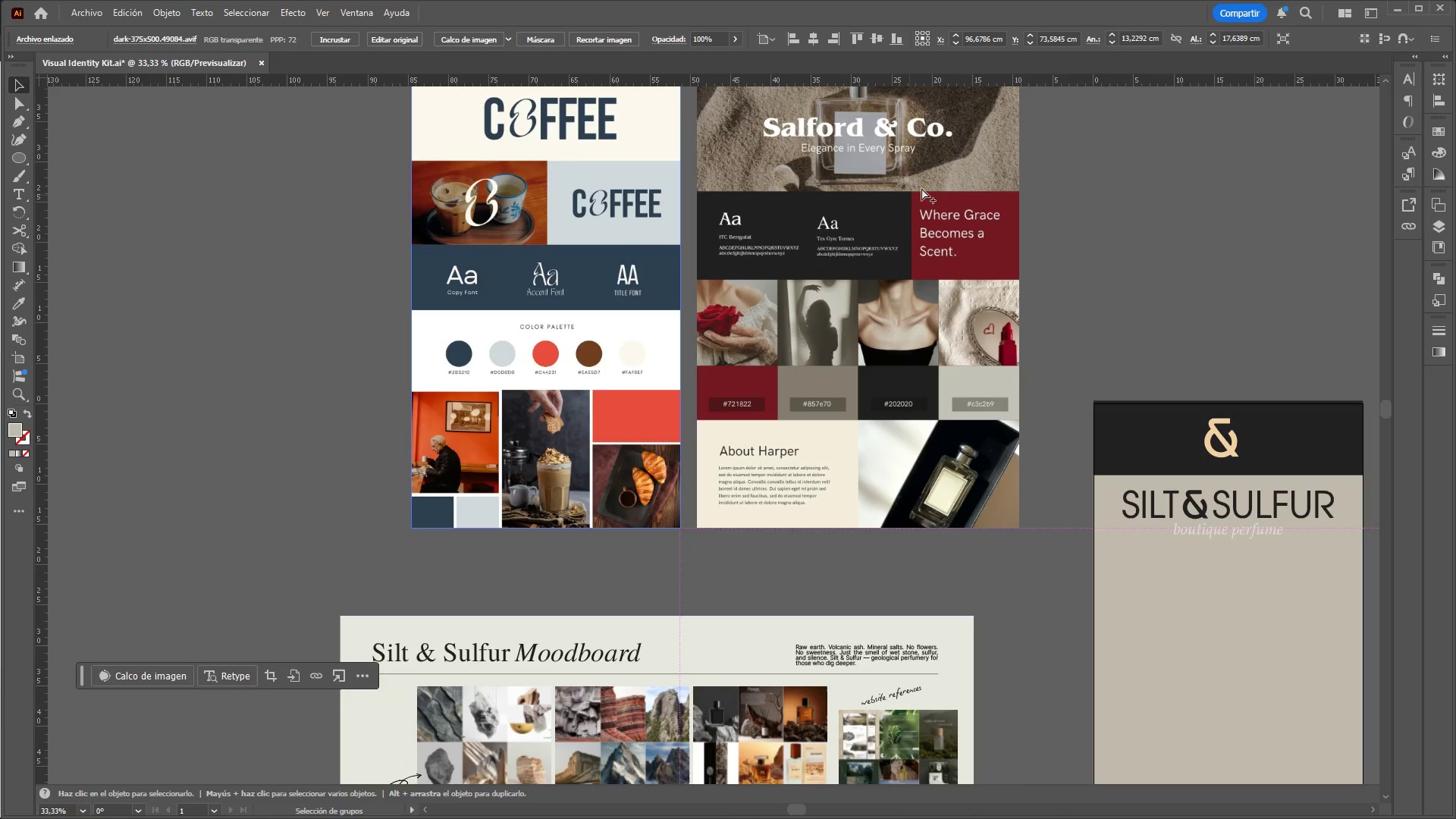 
hold_key(key=AltLeft, duration=1.11)
 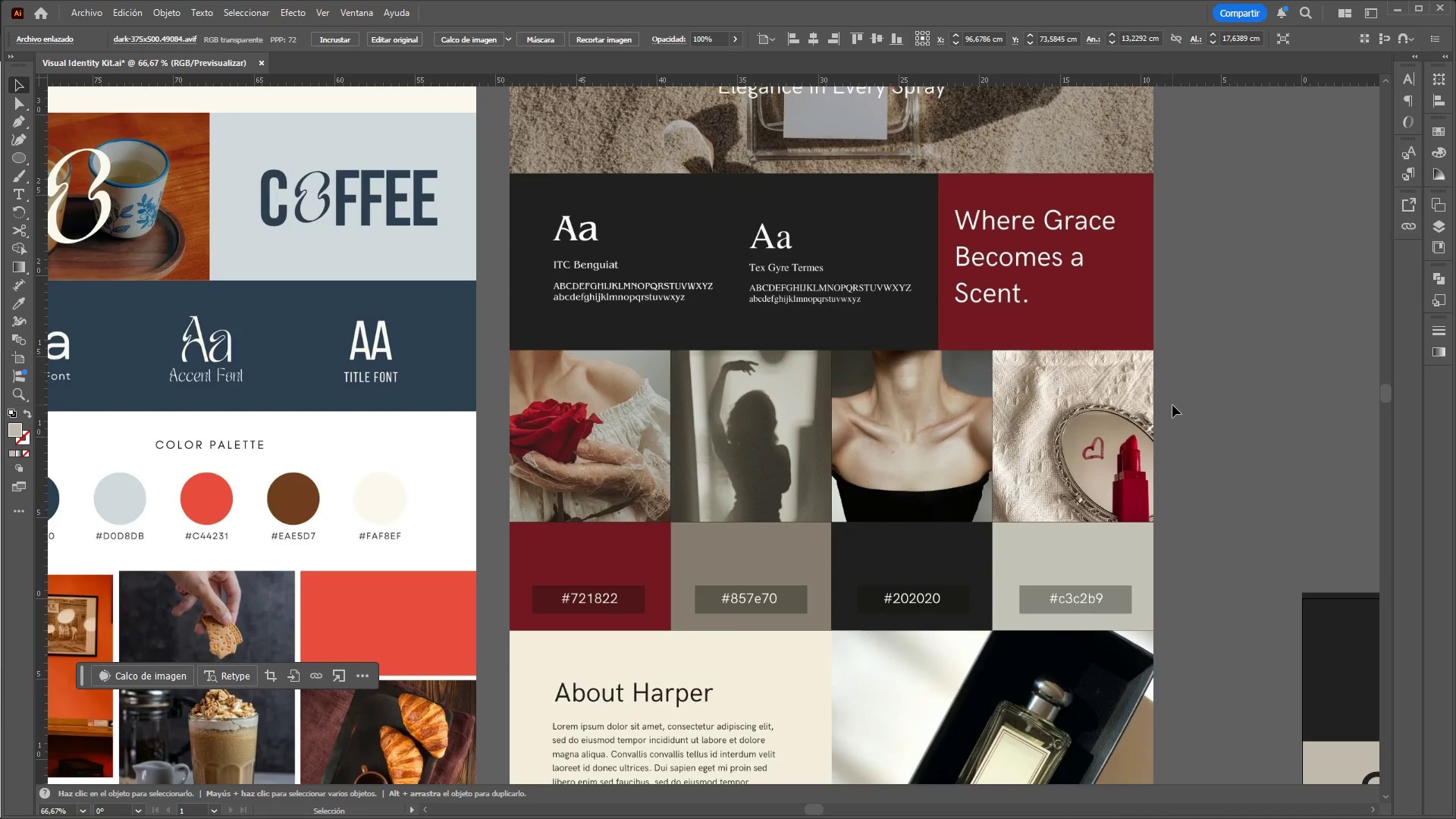 
scroll: coordinate [804, 255], scroll_direction: up, amount: 2.0
 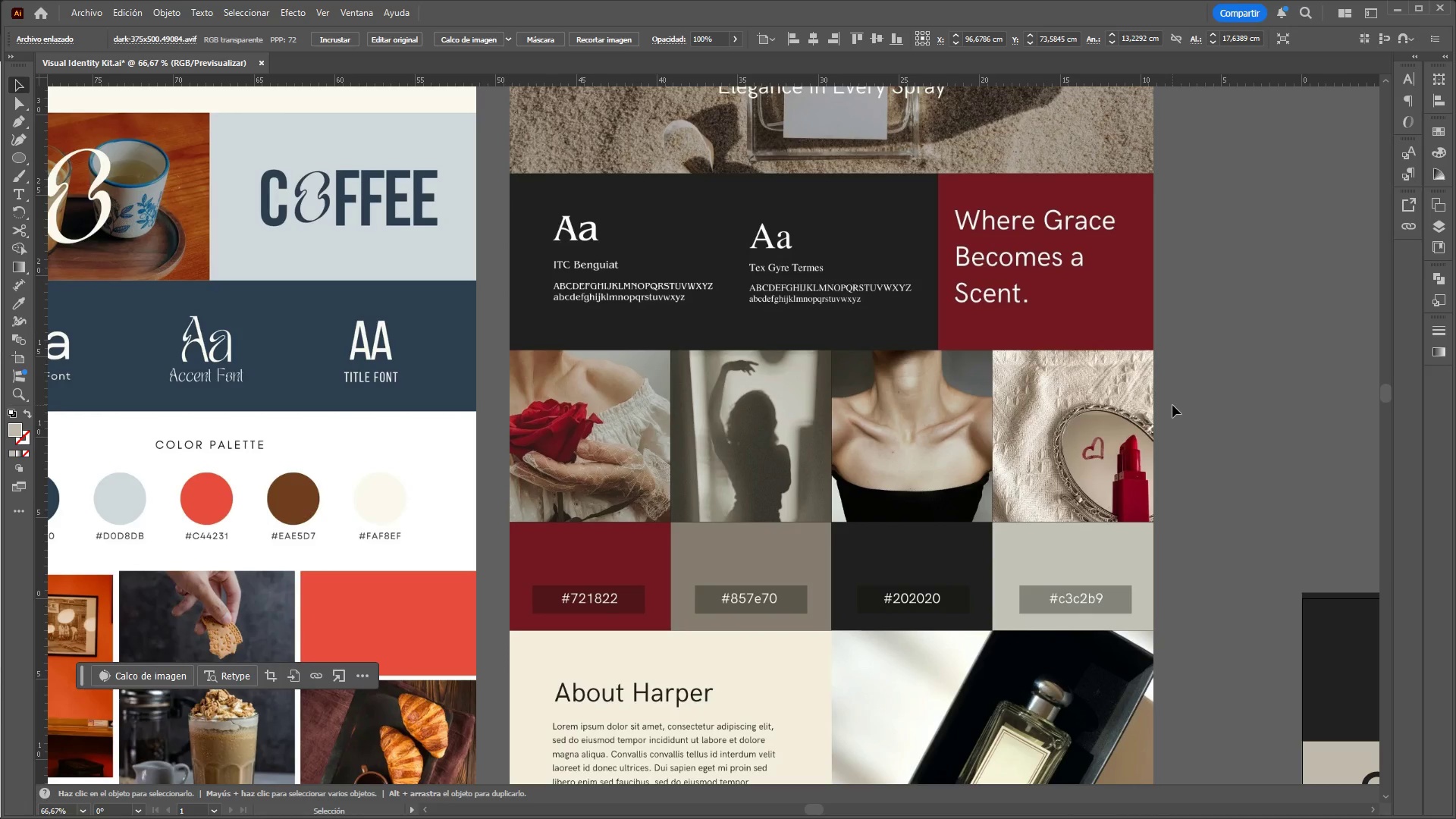 
hold_key(key=ControlLeft, duration=2.14)
hold_key(key=AltLeft, duration=1.5)
scroll: coordinate [748, 325], scroll_direction: down, amount: 4.0
 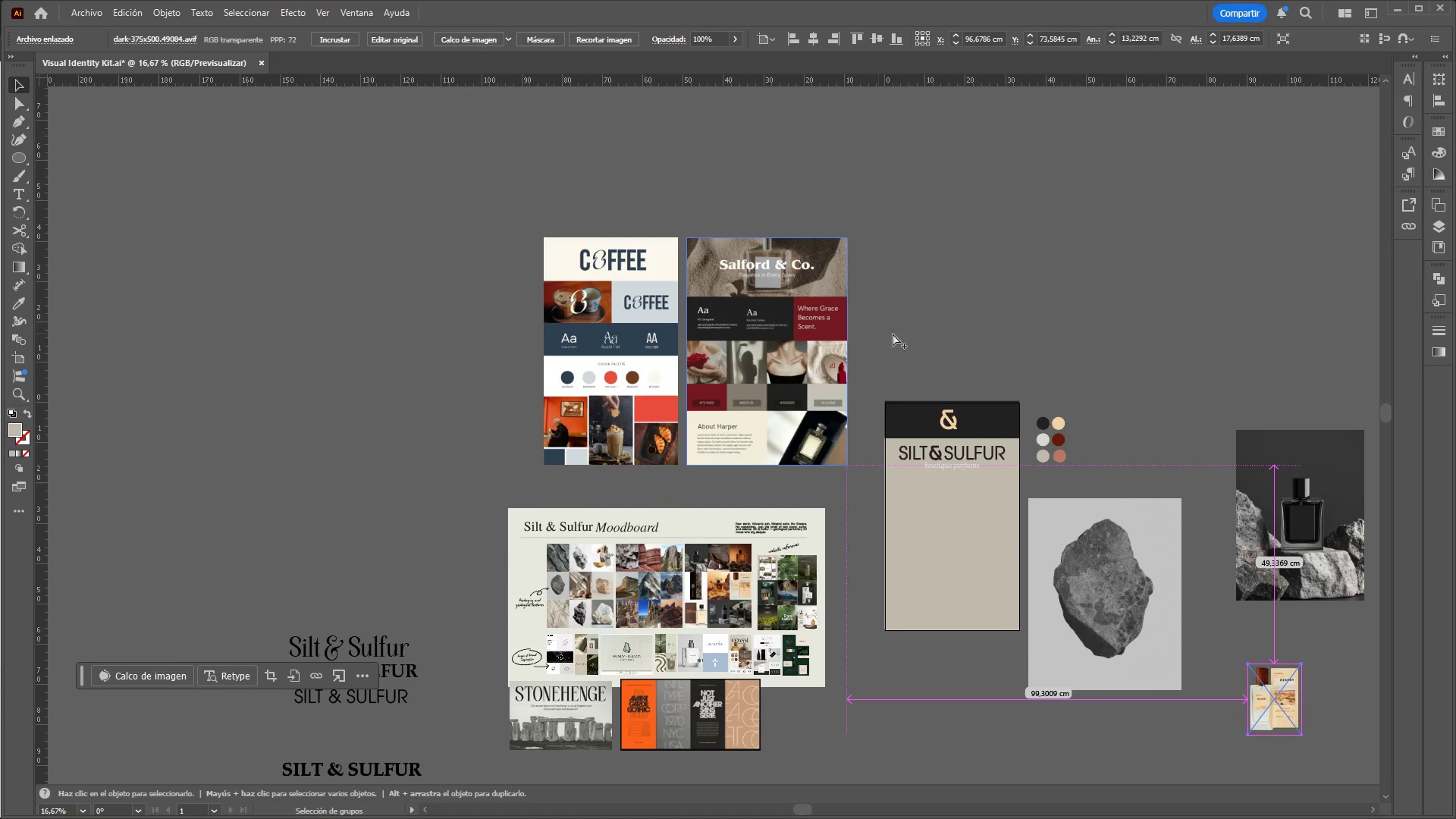 
hold_key(key=AltLeft, duration=0.55)
scroll: coordinate [907, 334], scroll_direction: up, amount: 2.0
 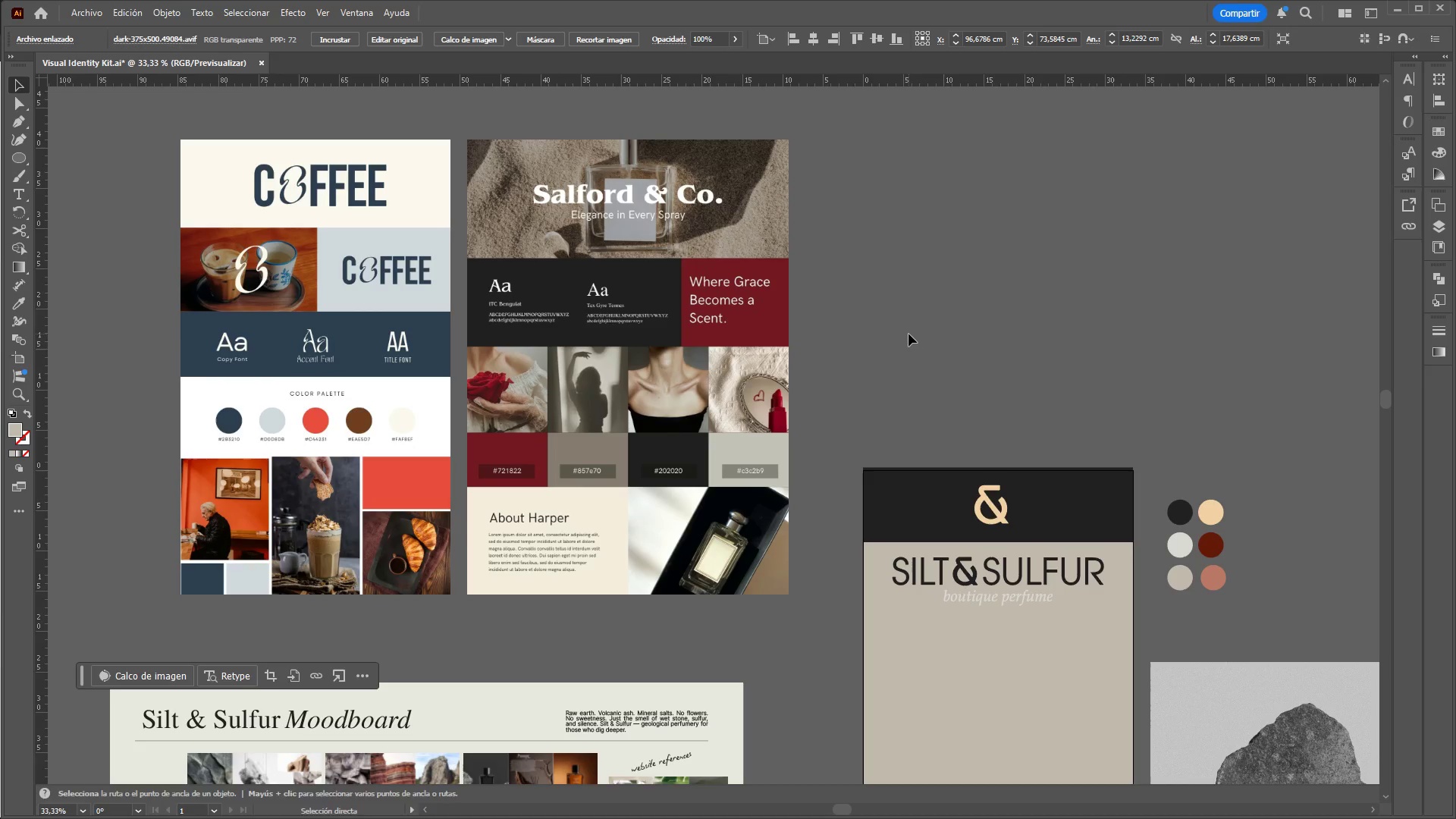 
hold_key(key=ControlLeft, duration=5.17)
 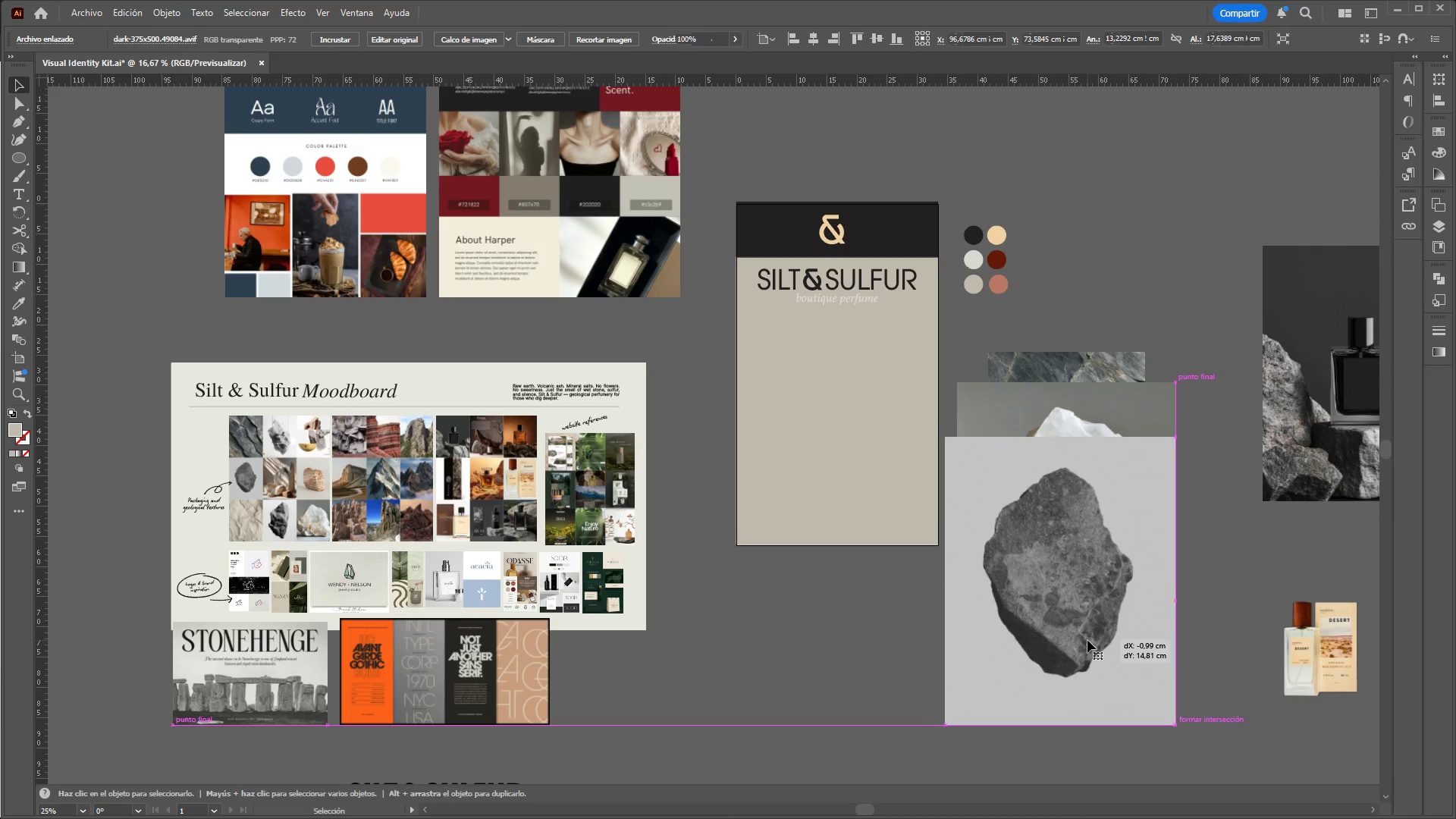 
hold_key(key=AltLeft, duration=1.5)
 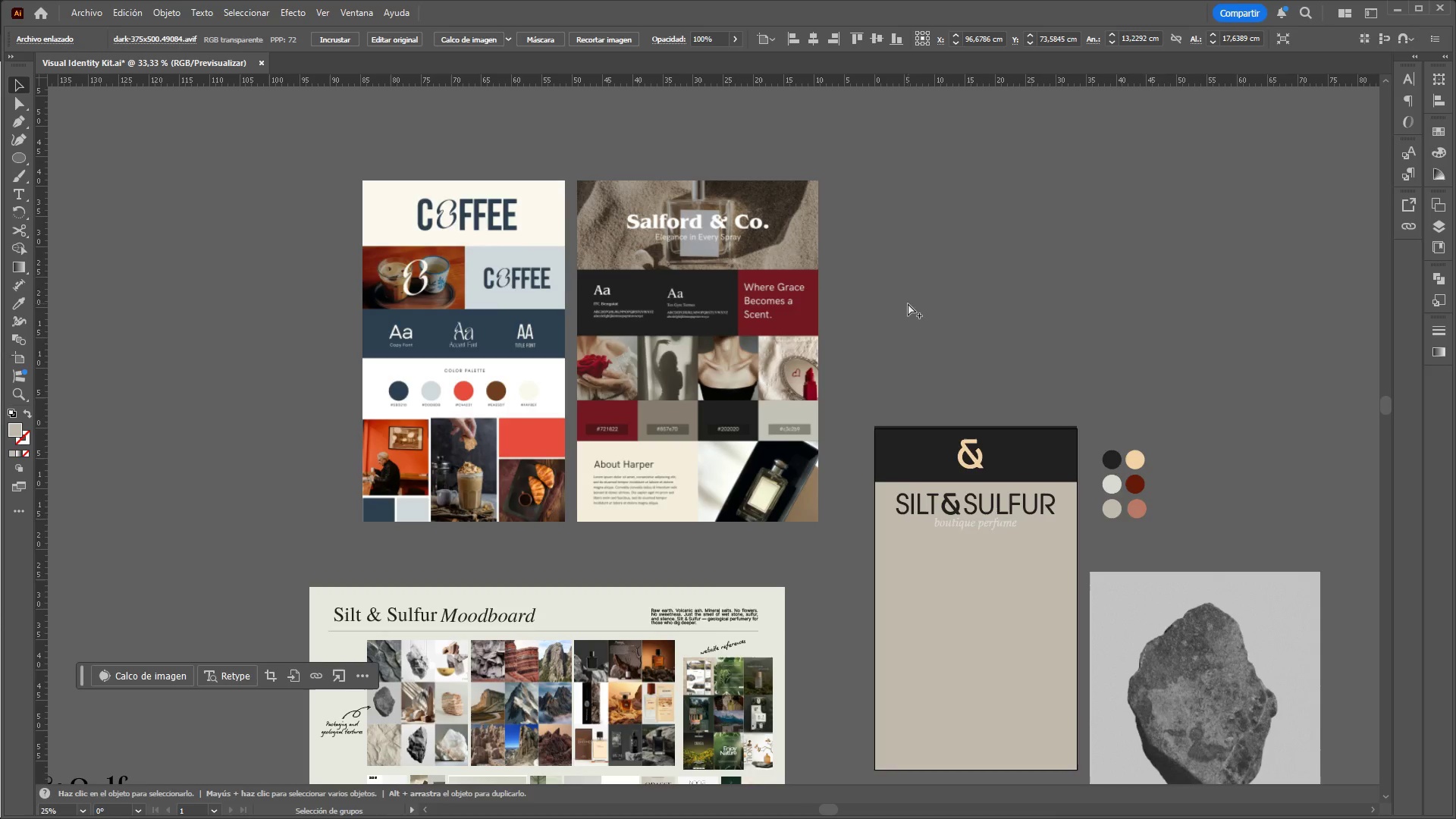 
hold_key(key=AltLeft, duration=1.52)
scroll: coordinate [908, 303], scroll_direction: down, amount: 2.0
 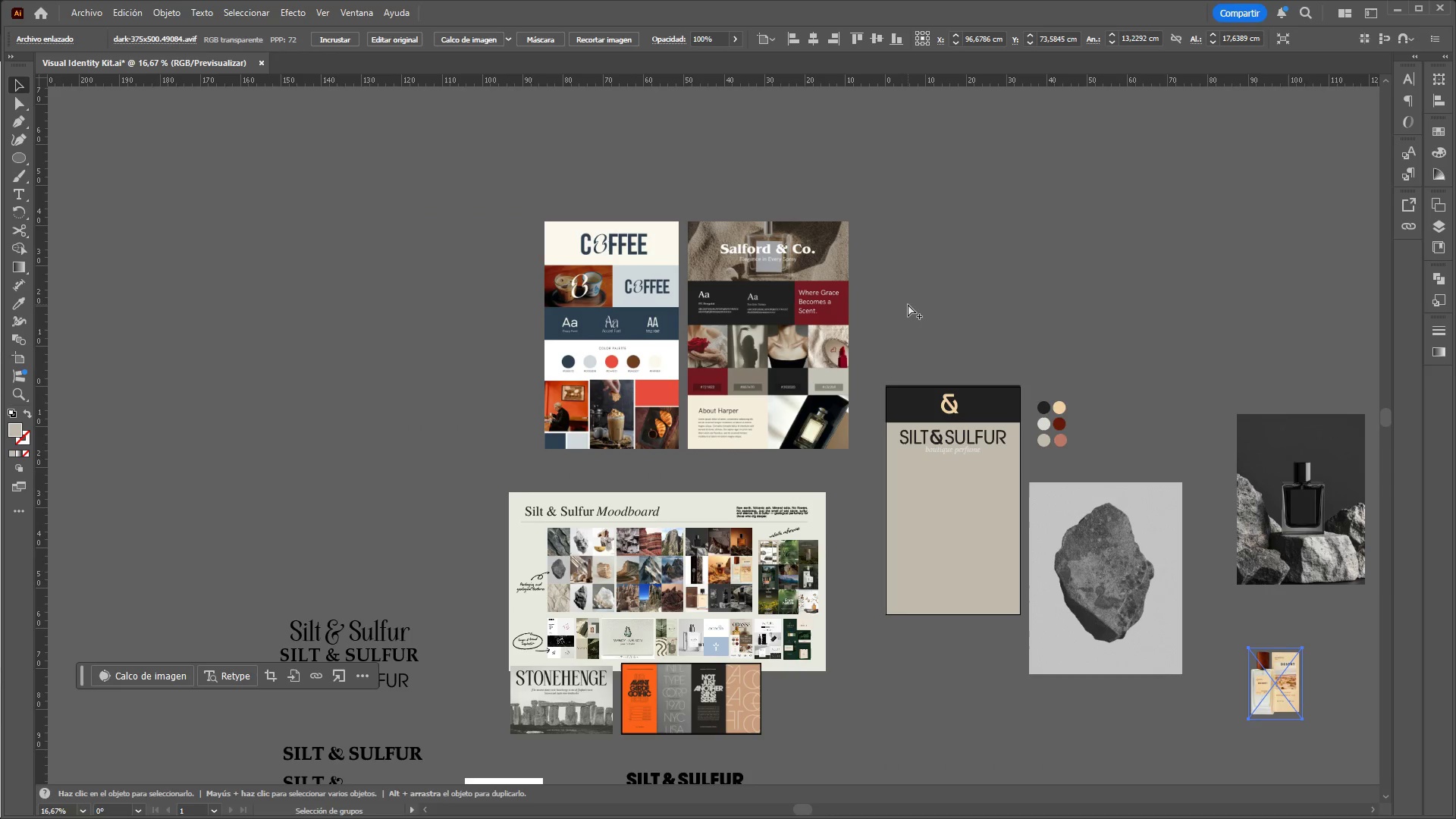 
hold_key(key=AltLeft, duration=1.52)
scroll: coordinate [1154, 610], scroll_direction: up, amount: 1.0
 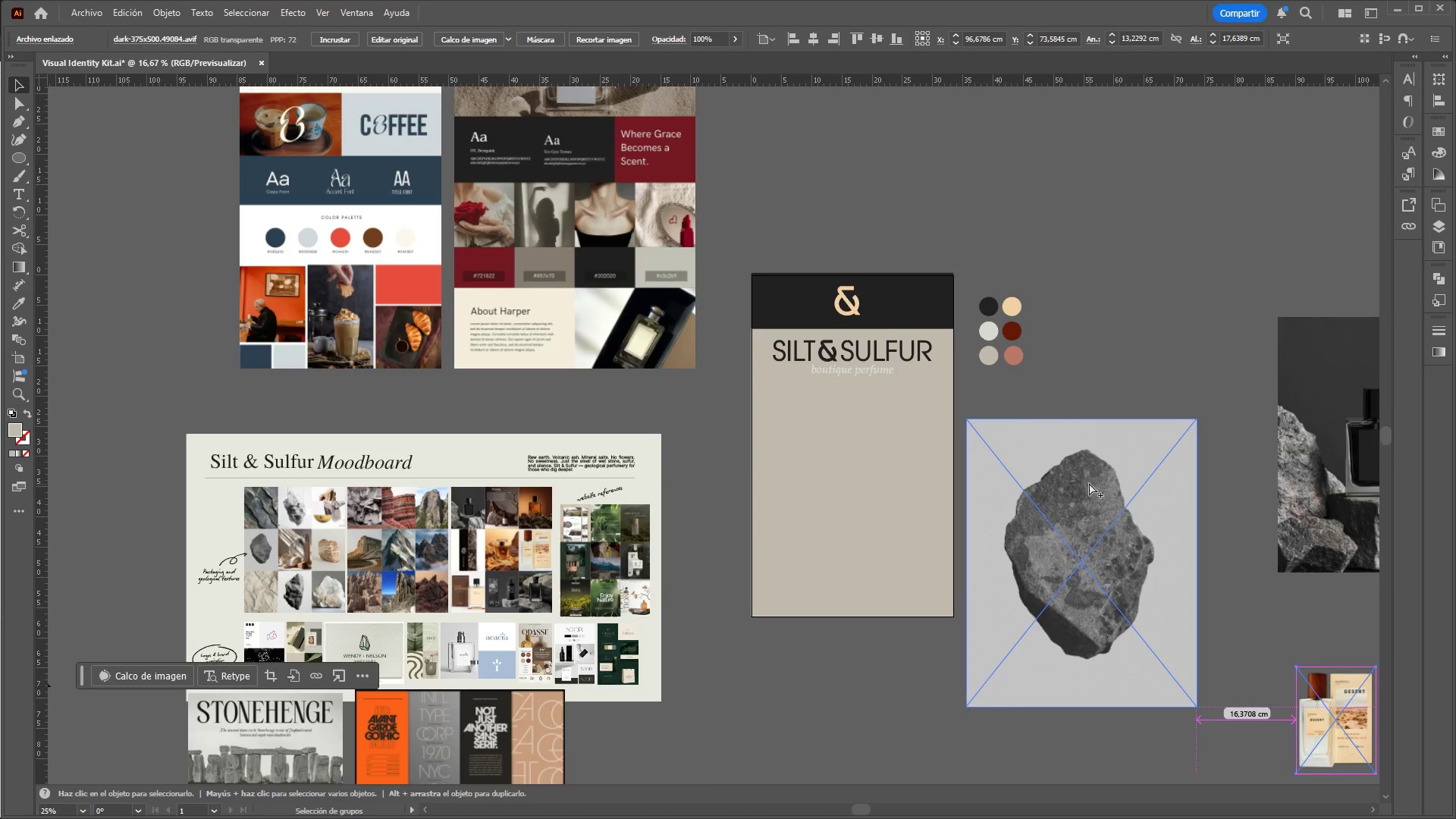 
hold_key(key=AltLeft, duration=0.59)
 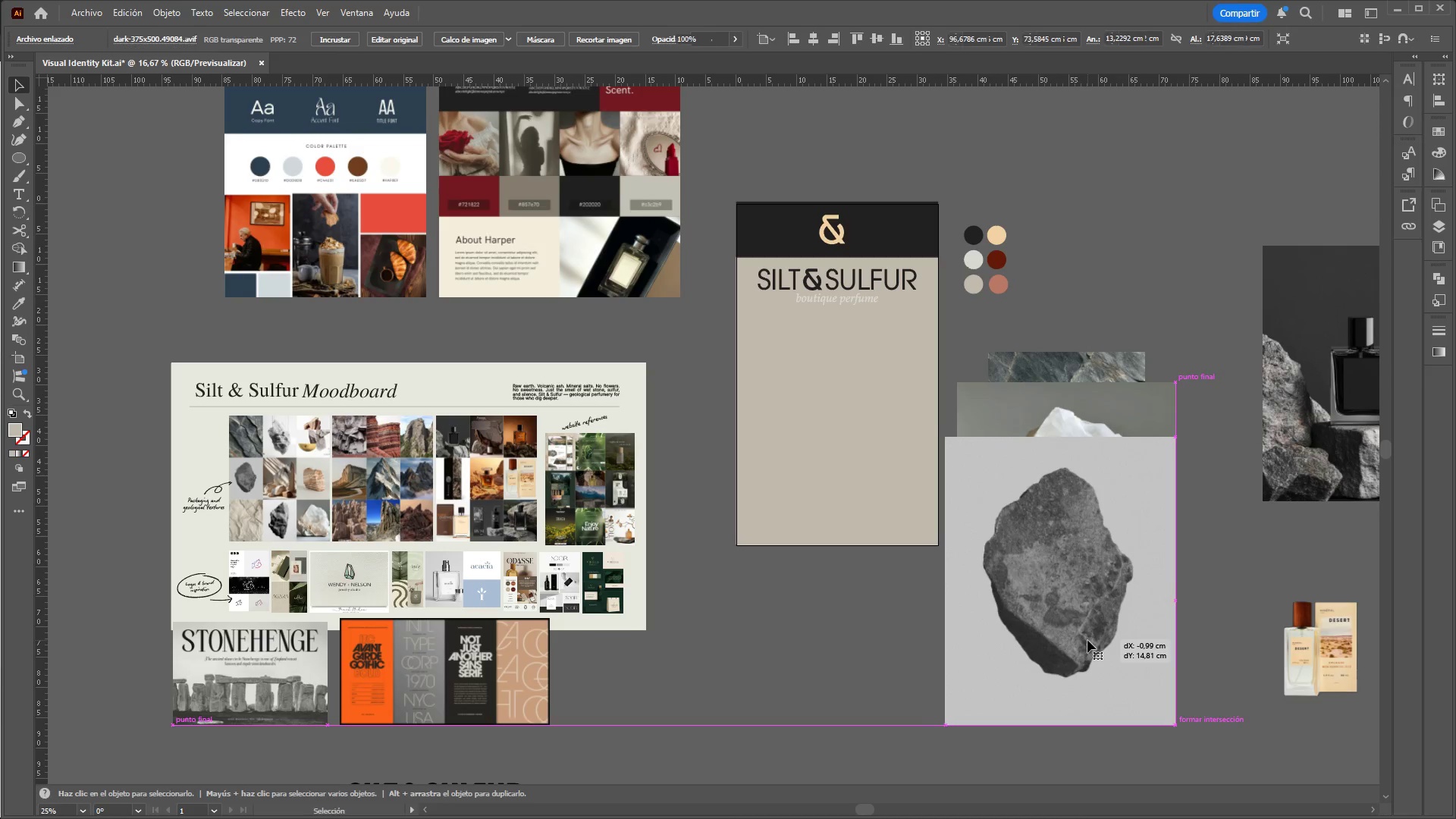 
left_click_drag(start_coordinate=[1096, 550], to_coordinate=[1087, 640])
 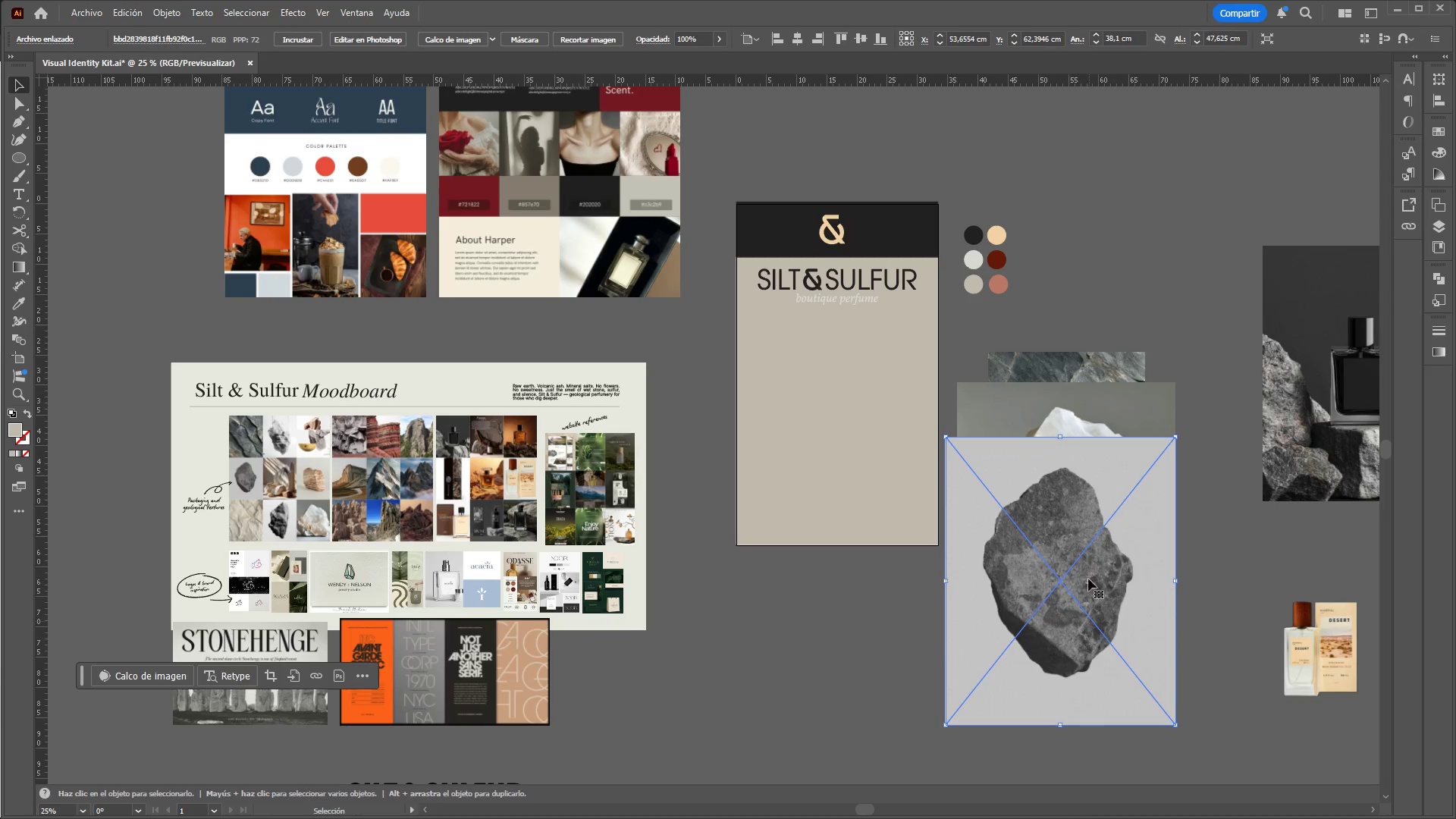 
scroll: coordinate [1119, 624], scroll_direction: none, amount: 0.0
 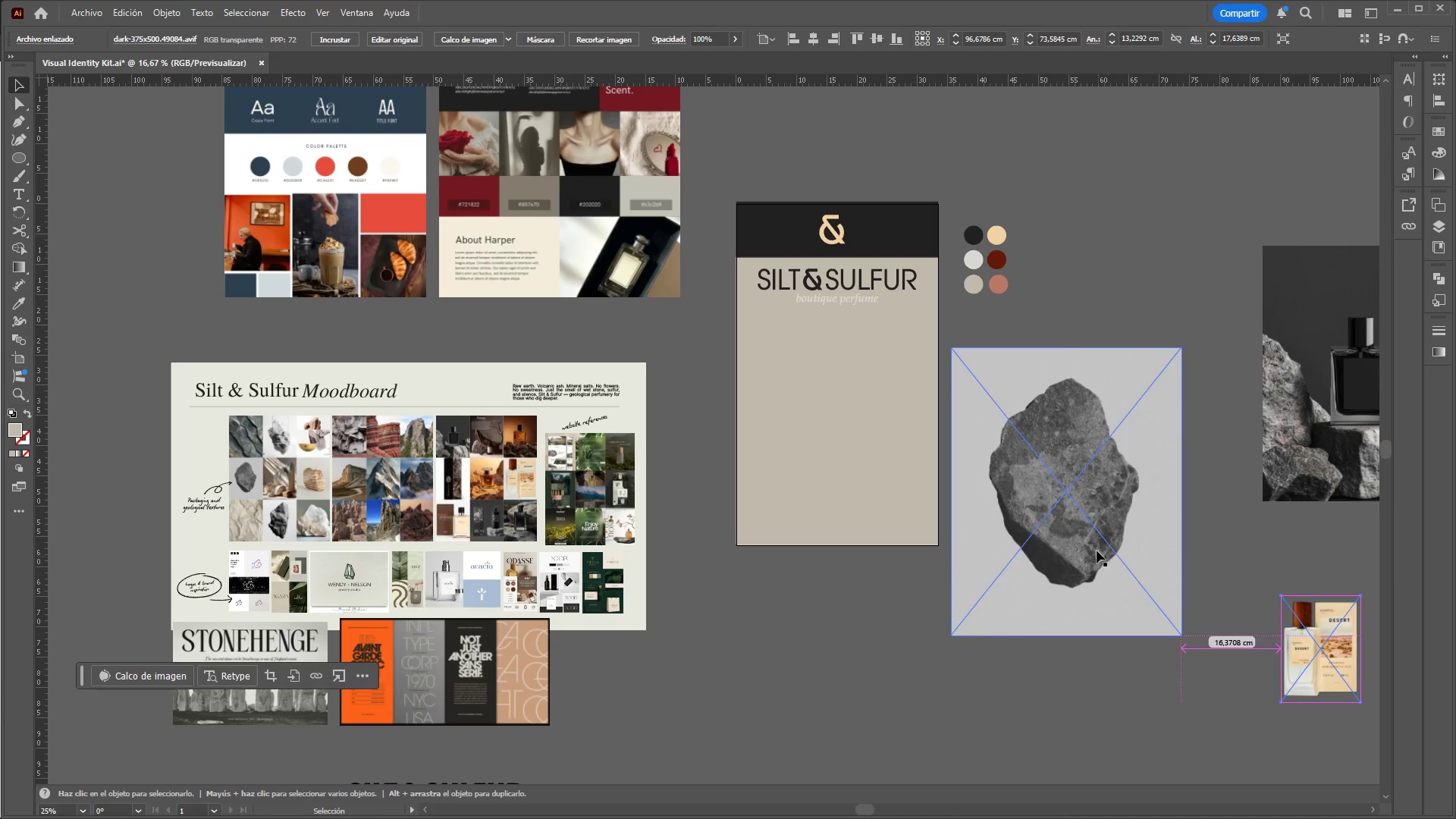 
left_click_drag(start_coordinate=[1082, 554], to_coordinate=[869, 698])
 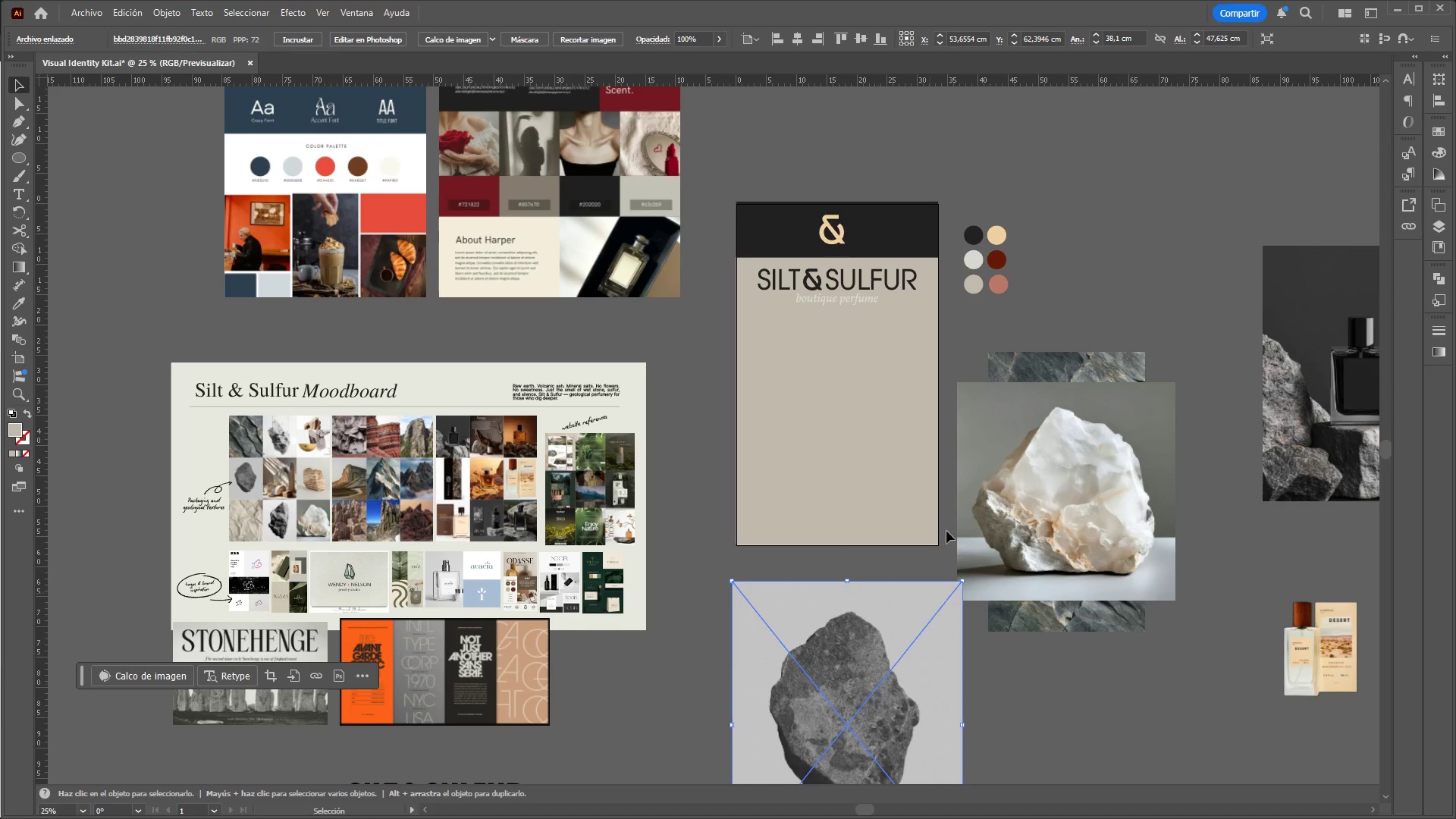 
left_click_drag(start_coordinate=[919, 642], to_coordinate=[881, 625])
 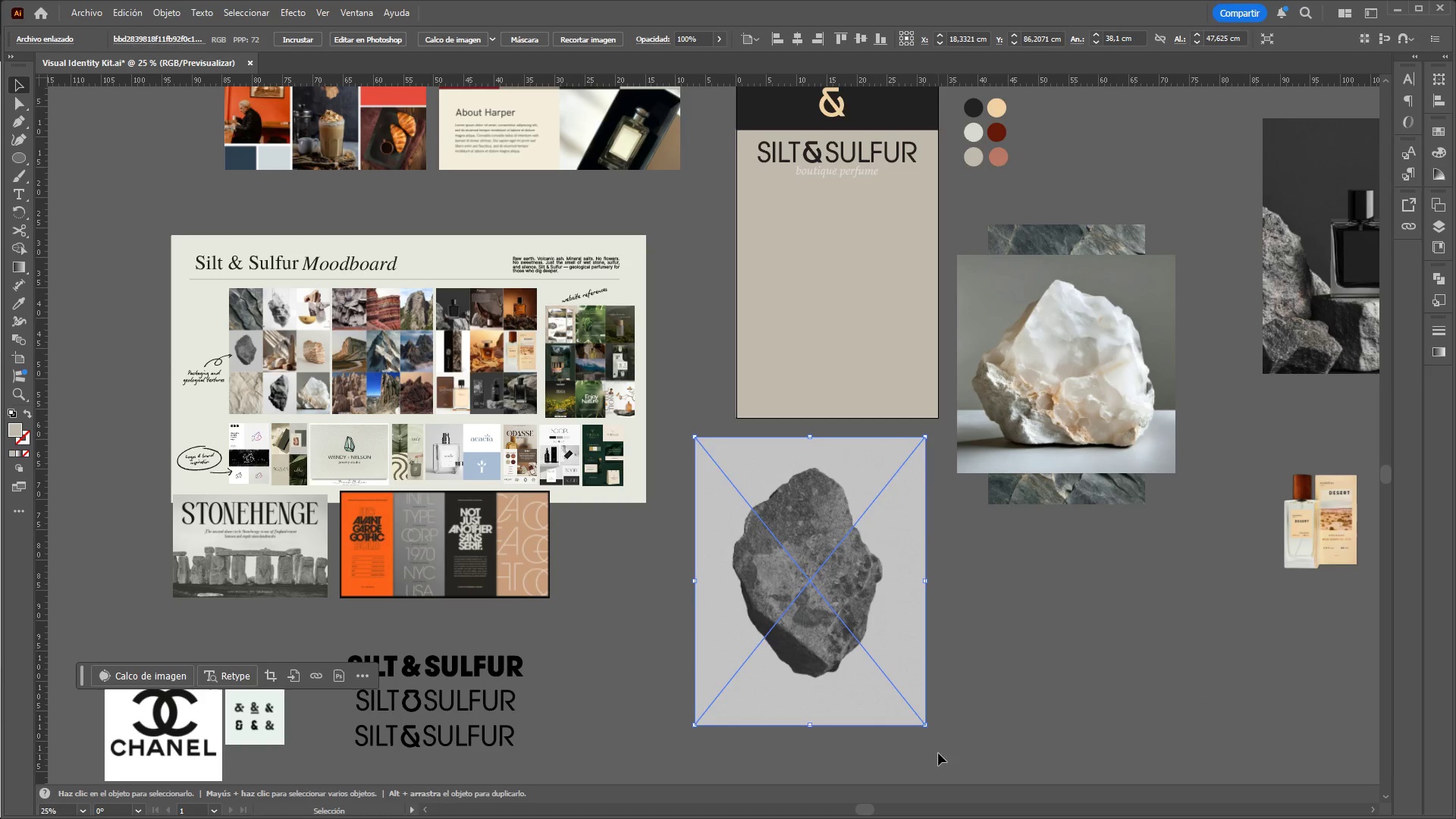 
scroll: coordinate [957, 517], scroll_direction: down, amount: 7.0
 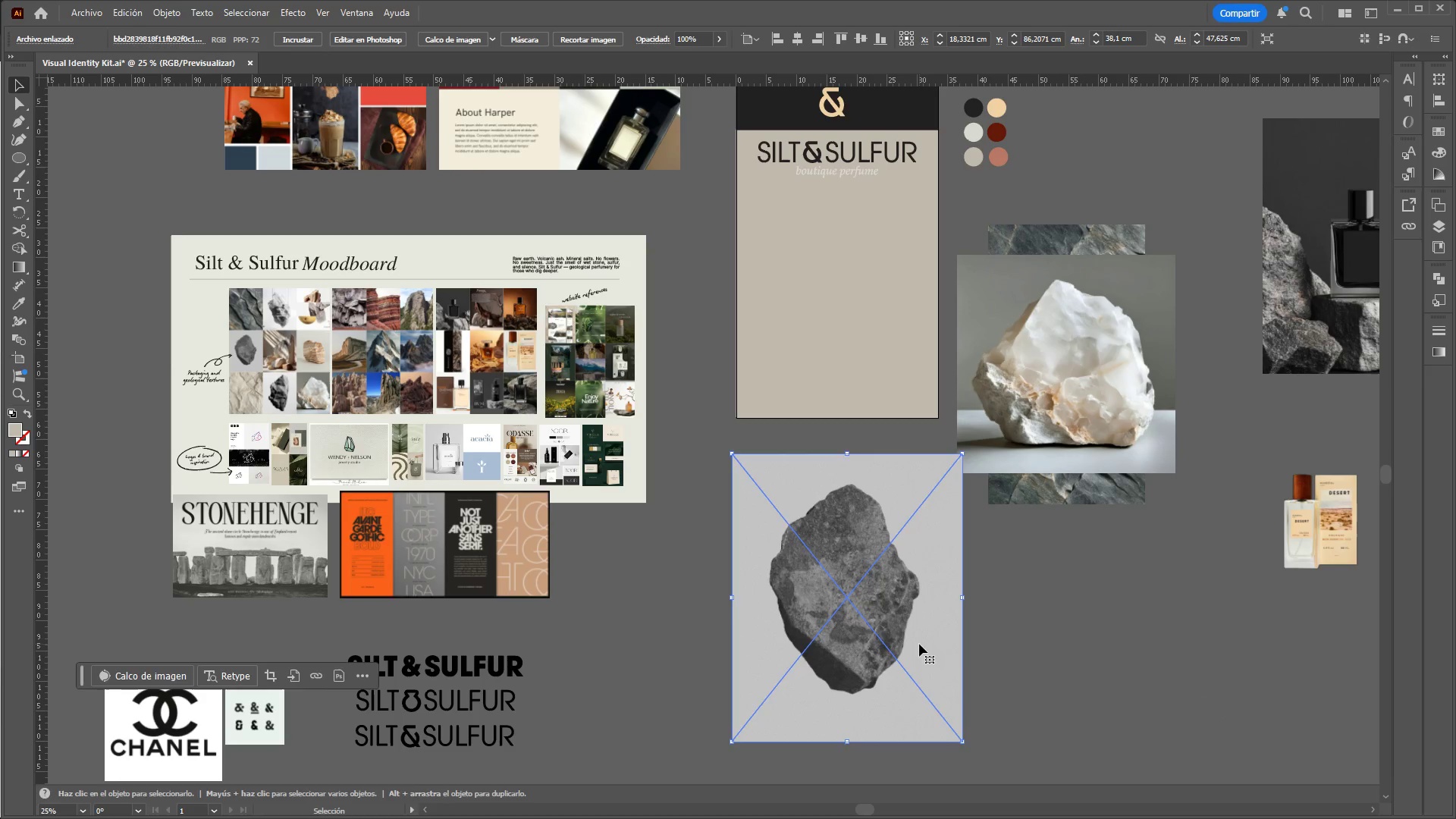 
hold_key(key=ShiftLeft, duration=1.5)
left_click_drag(start_coordinate=[925, 727], to_coordinate=[766, 522])
 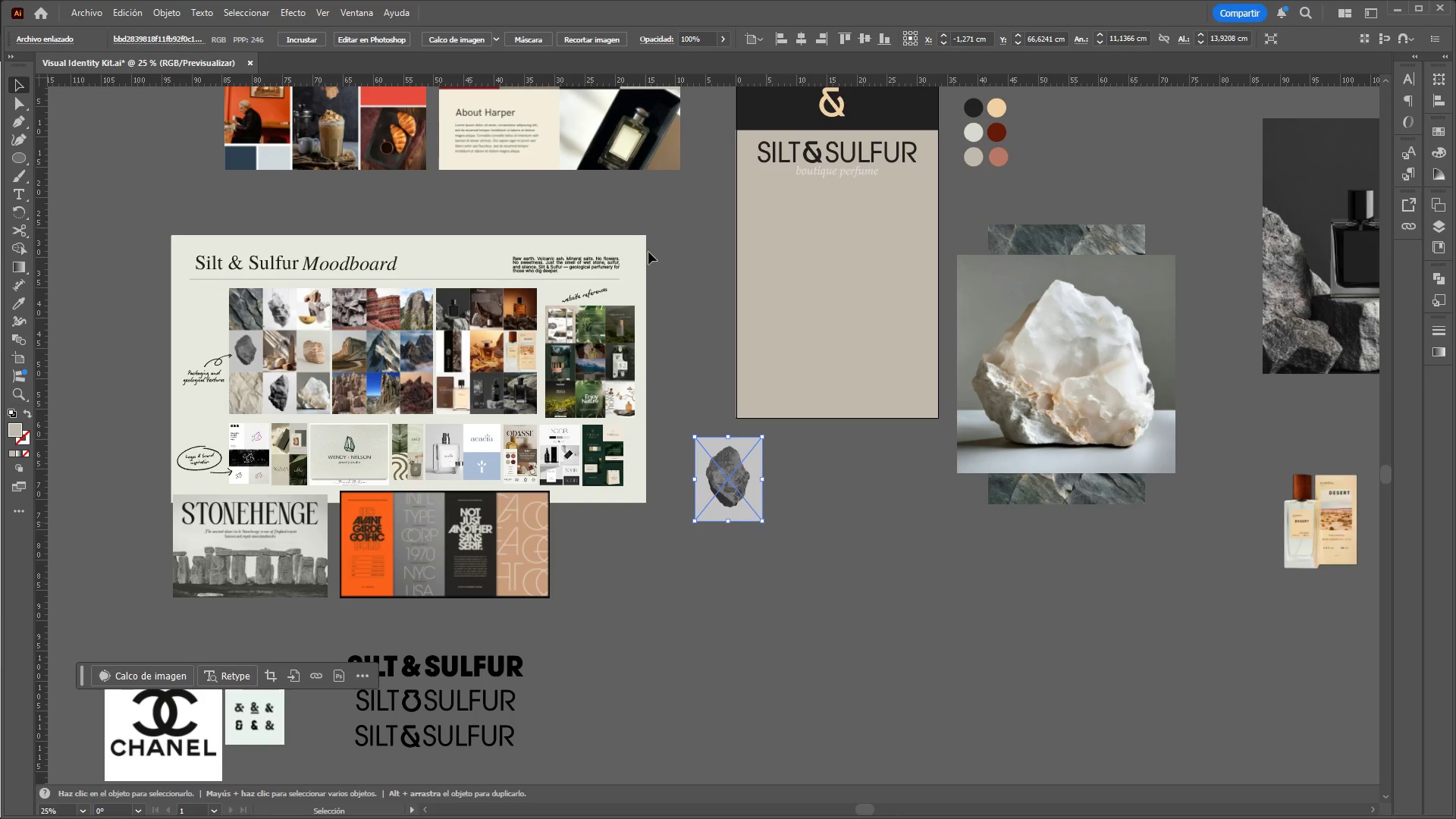 
hold_key(key=ShiftLeft, duration=0.56)
 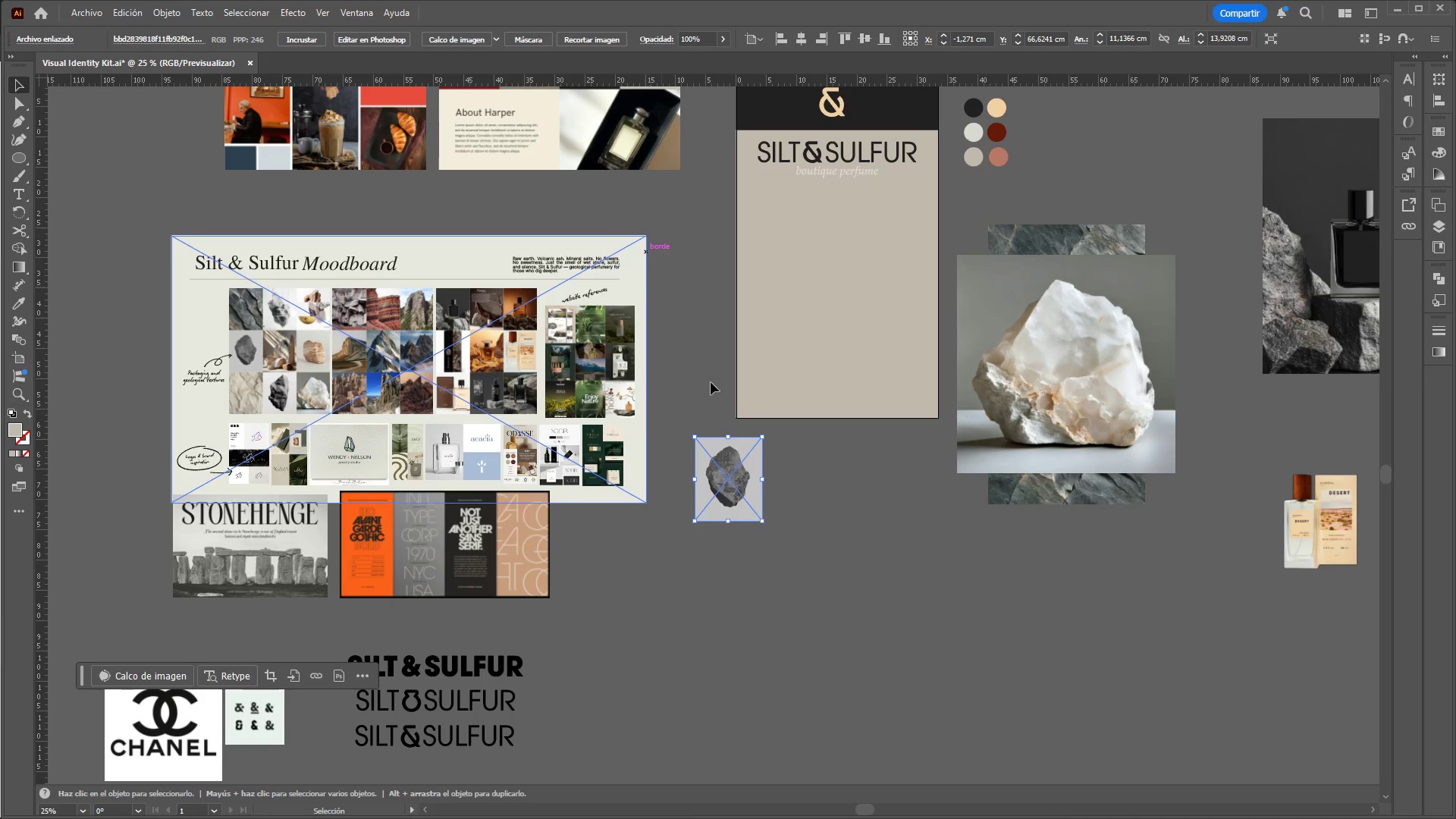 
hold_key(key=ShiftLeft, duration=1.25)
left_click_drag(start_coordinate=[760, 519], to_coordinate=[786, 566])
 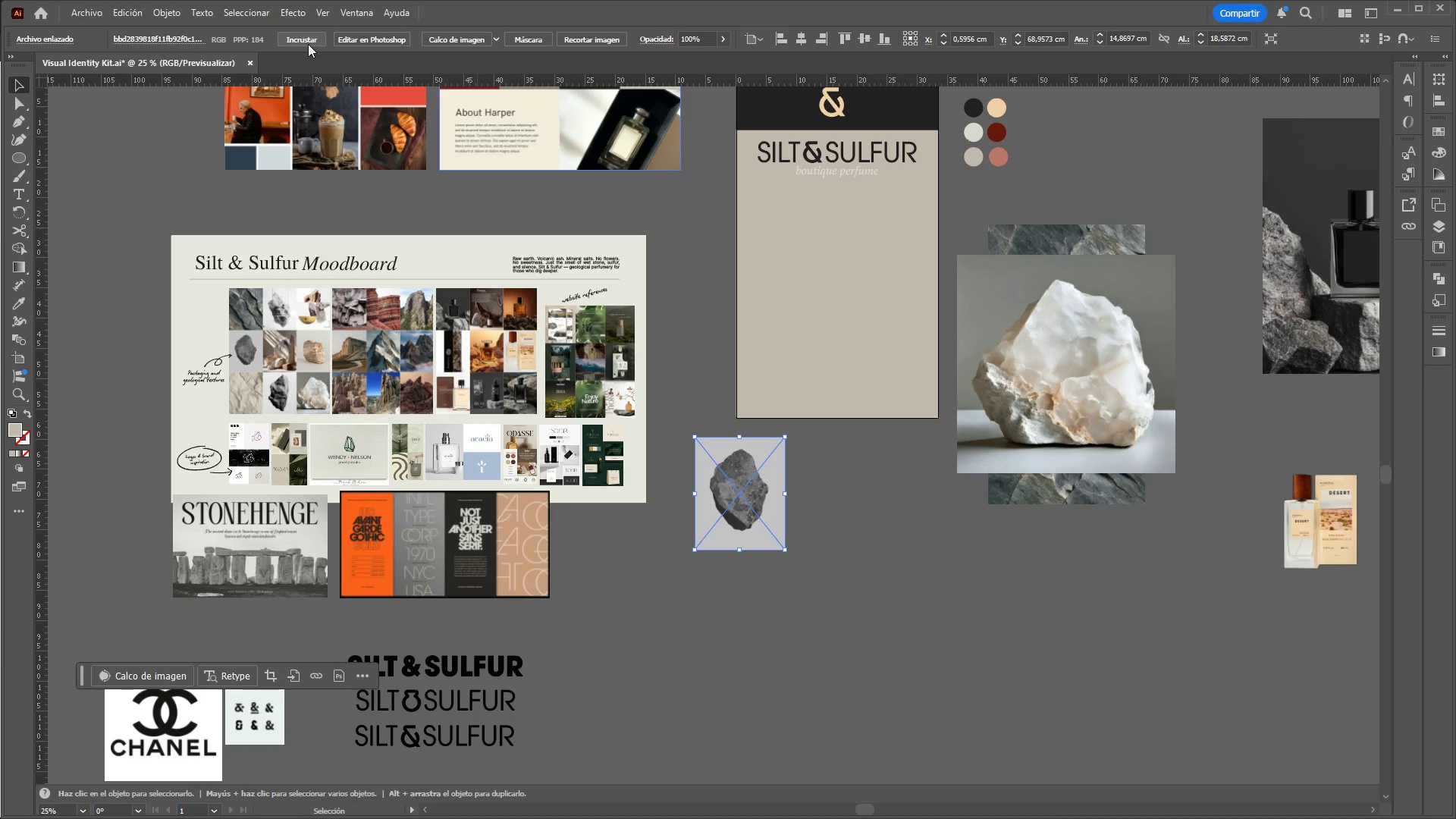 
left_click([306, 38])
 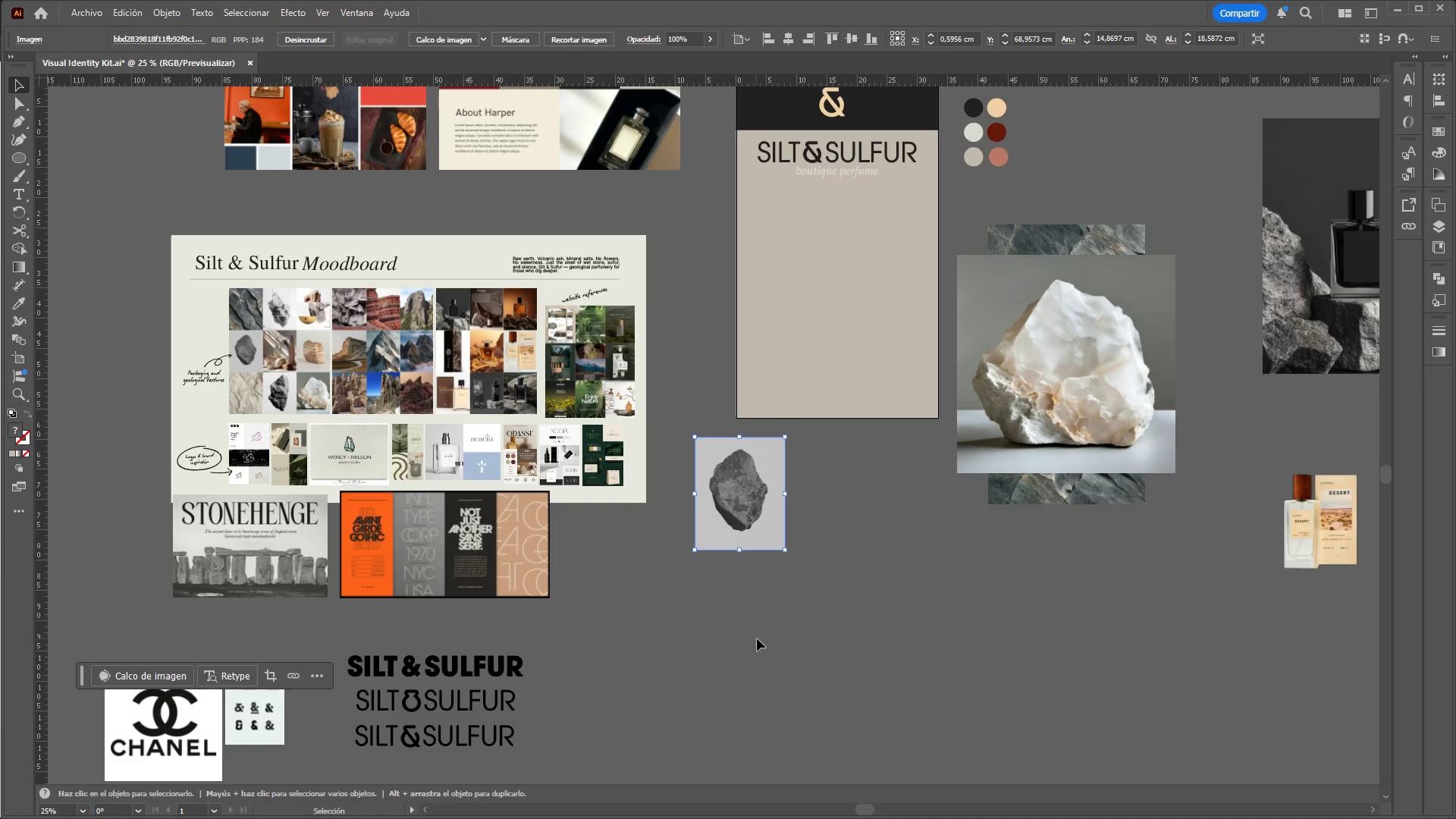 
hold_key(key=ControlLeft, duration=1.27)
hold_key(key=AltLeft, duration=1.2)
scroll: coordinate [748, 588], scroll_direction: down, amount: 2.0
 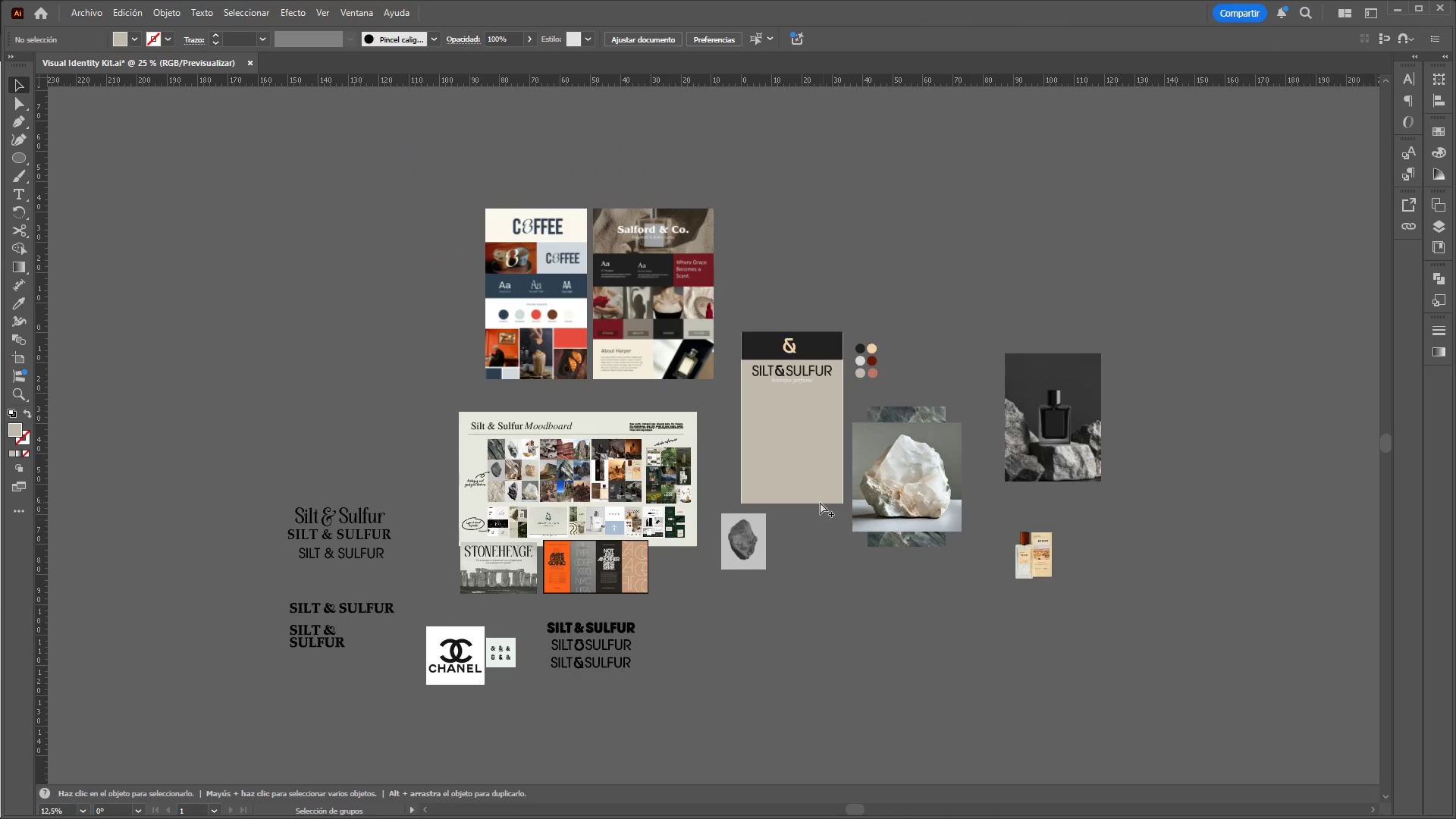 
left_click_drag(start_coordinate=[689, 603], to_coordinate=[749, 384])
 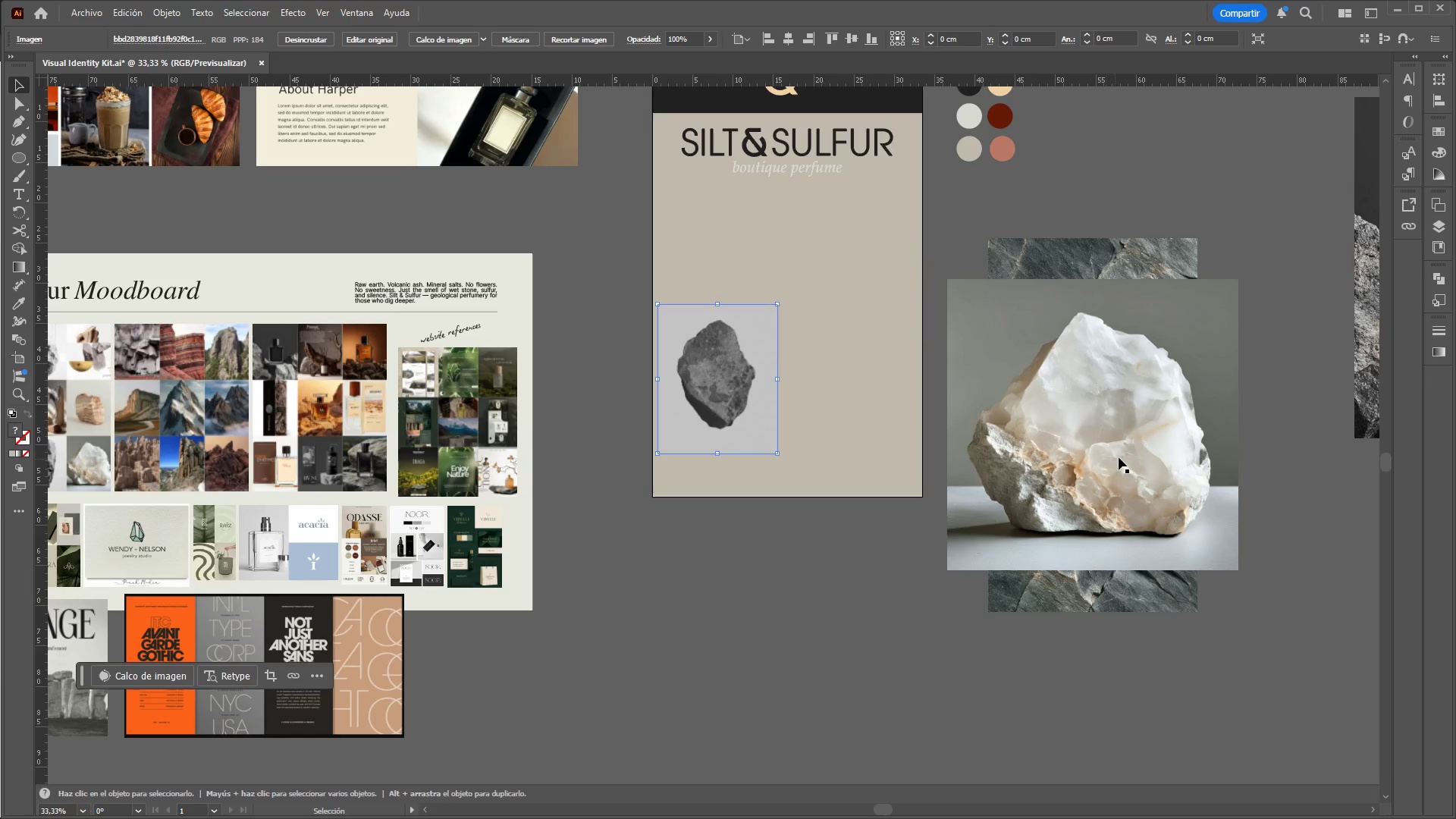 
scroll: coordinate [789, 512], scroll_direction: up, amount: 3.0
 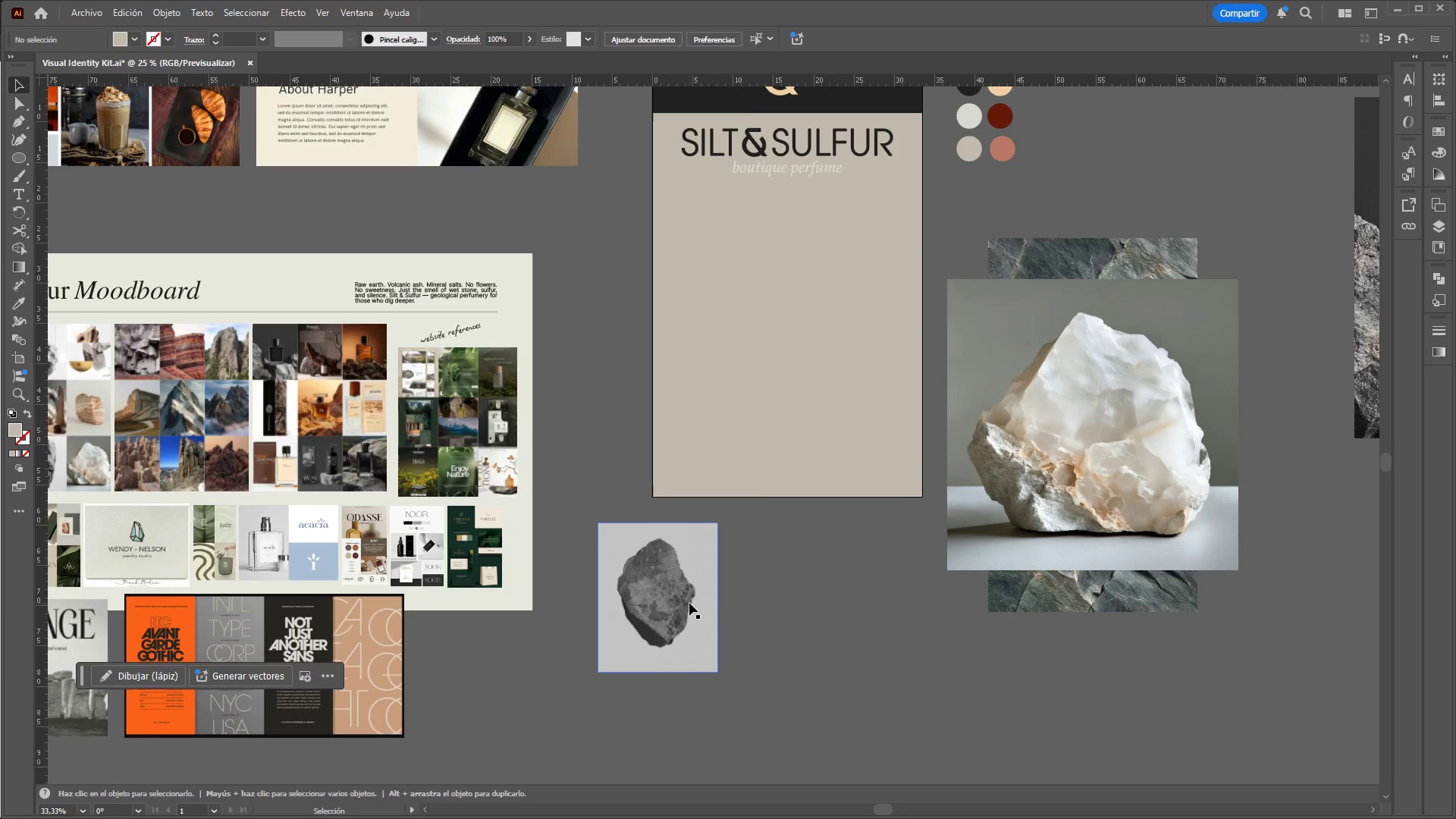 
left_click_drag(start_coordinate=[1119, 457], to_coordinate=[774, 701])
 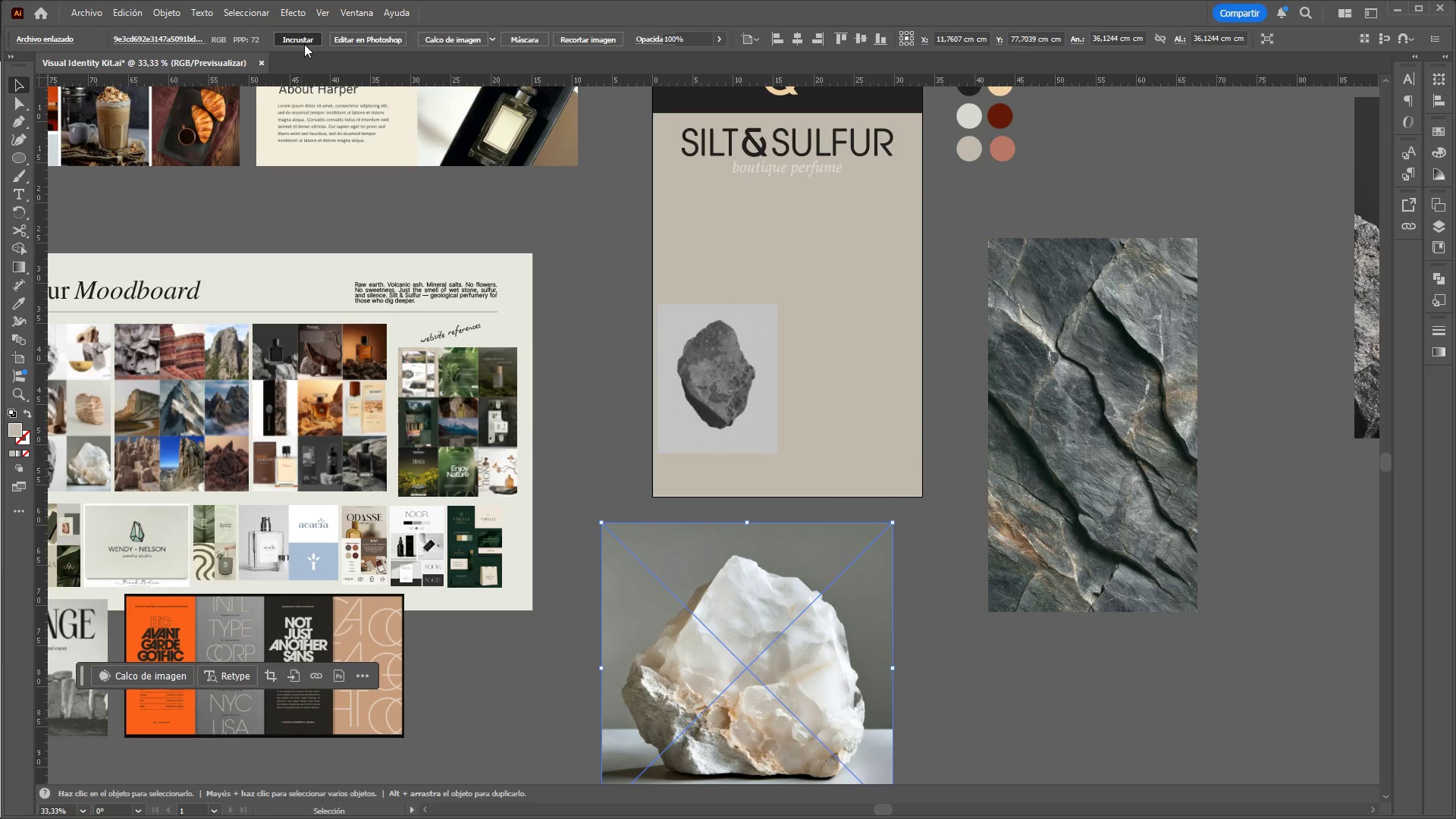 
hold_key(key=ControlLeft, duration=1.28)
hold_key(key=AltLeft, duration=1.24)
scroll: coordinate [906, 322], scroll_direction: down, amount: 2.0
 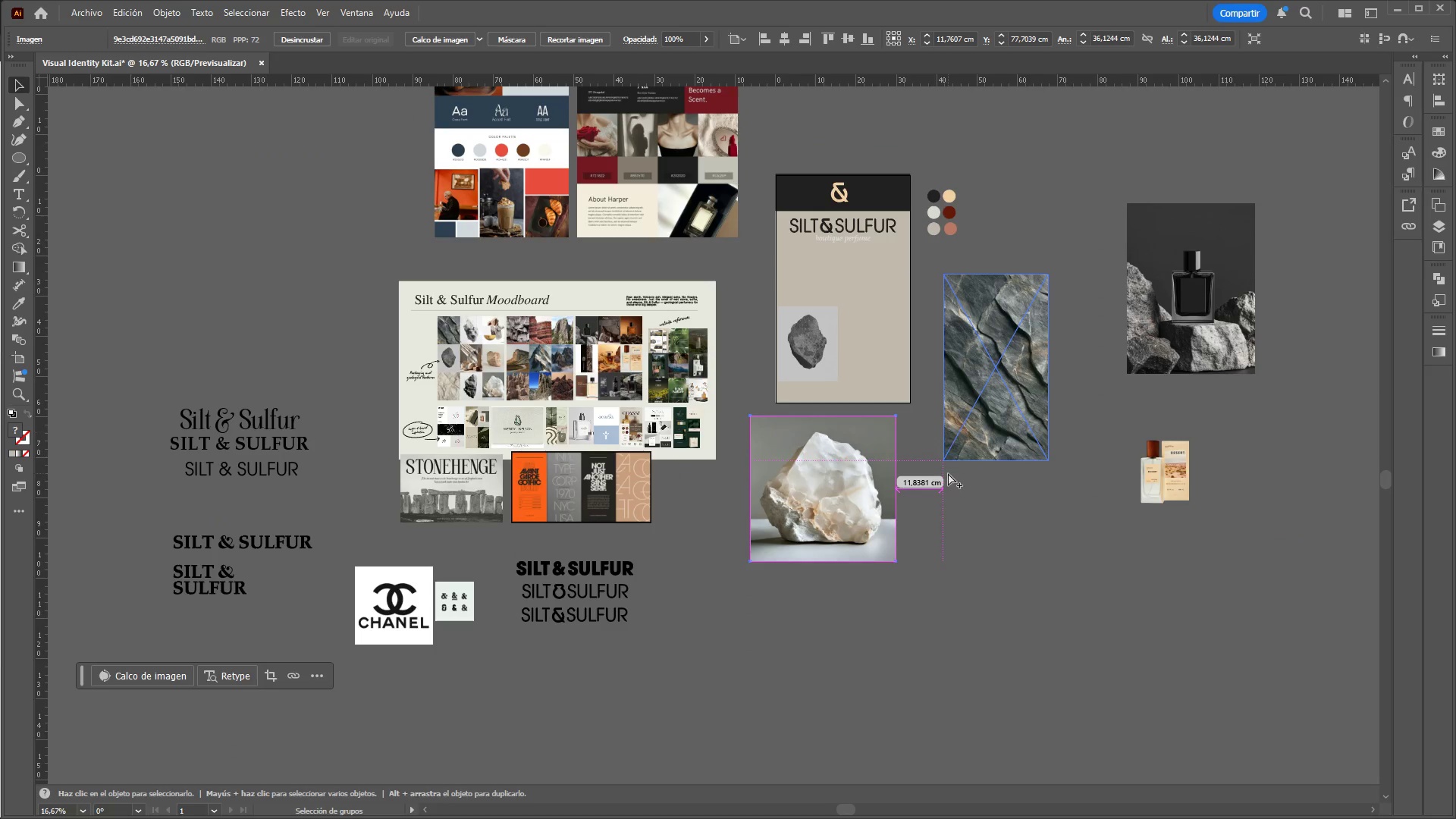 
scroll: coordinate [948, 473], scroll_direction: up, amount: 1.0
 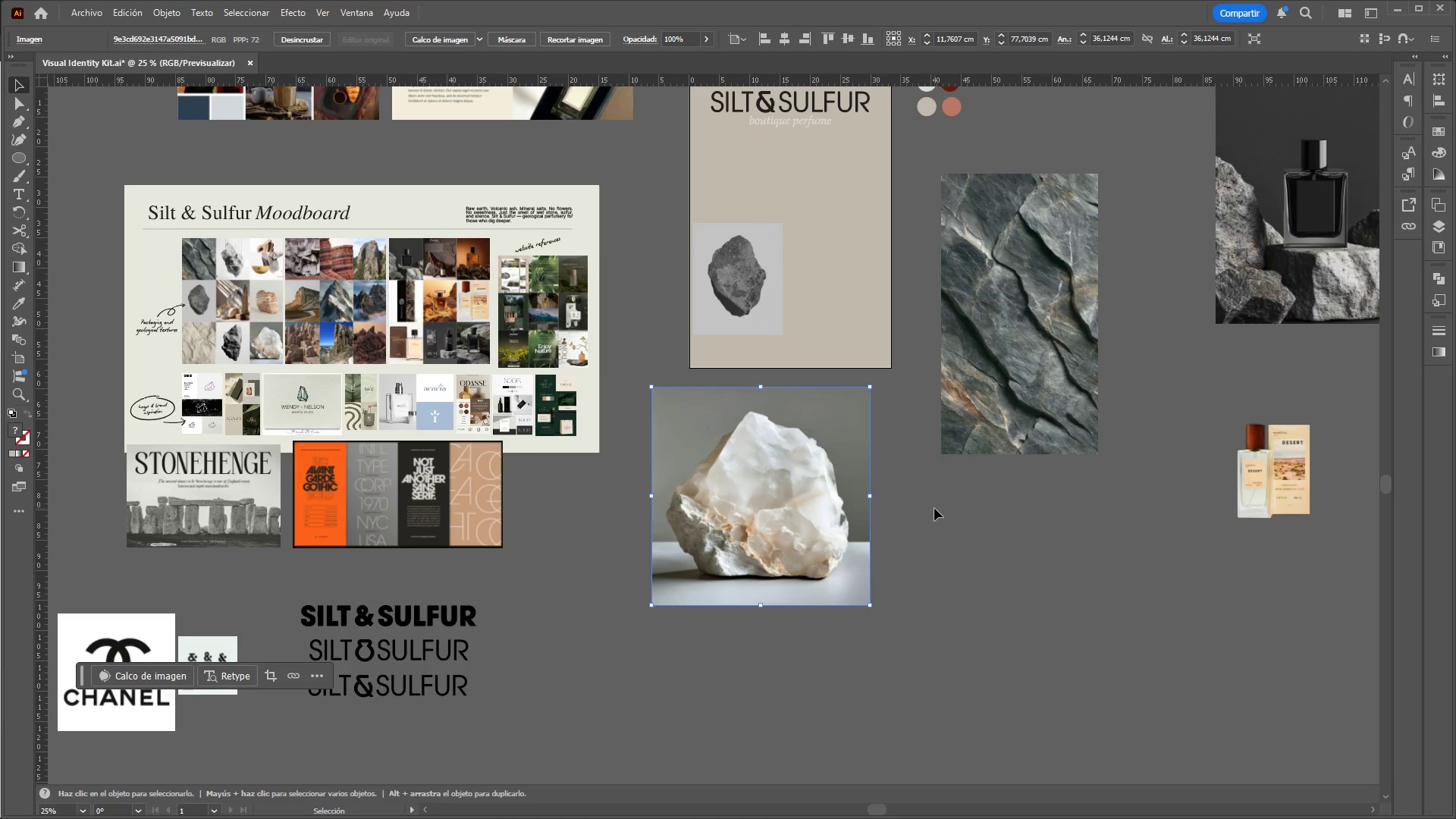 
left_click([934, 508])
 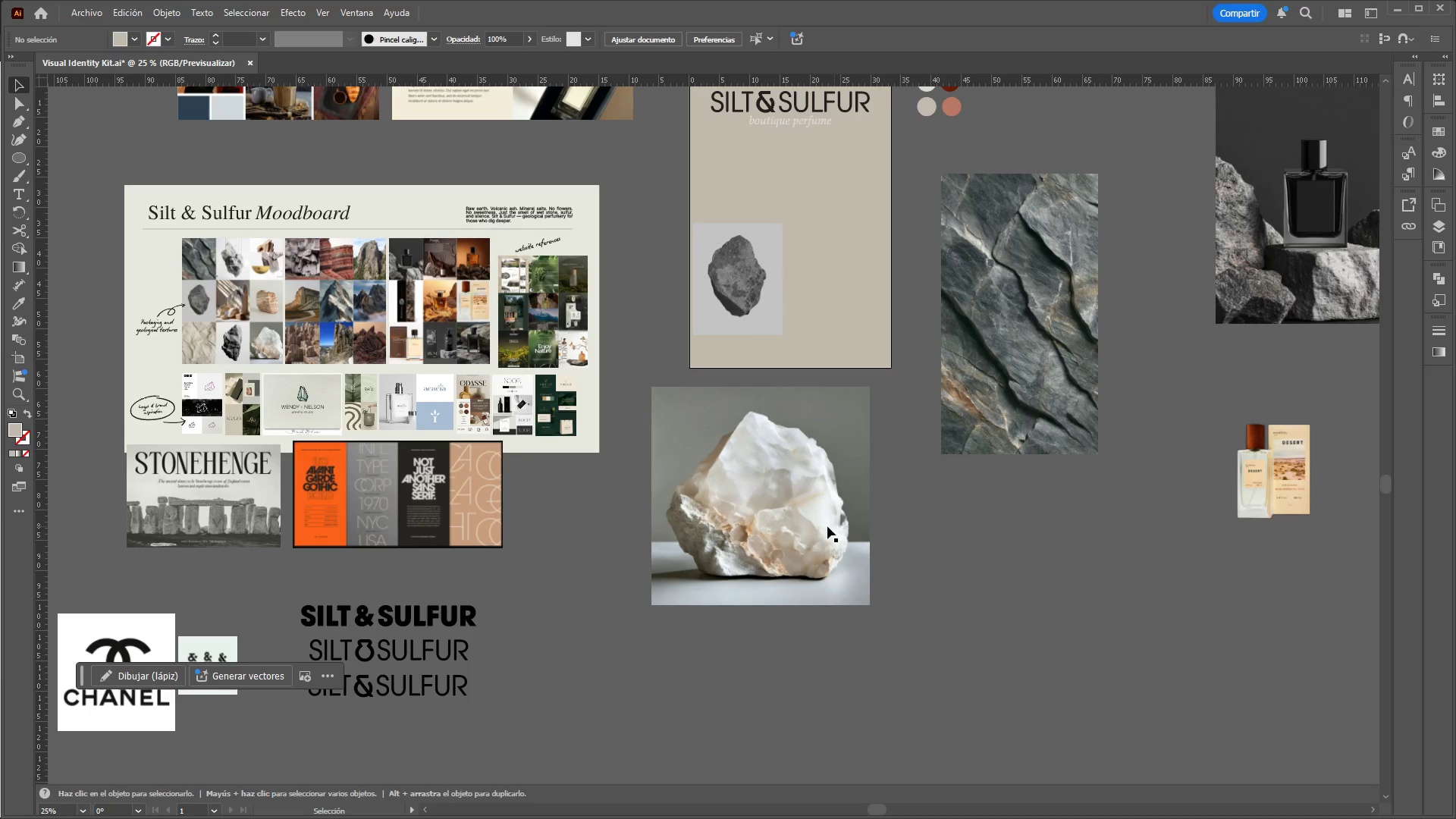 
left_click_drag(start_coordinate=[808, 526], to_coordinate=[880, 548])
 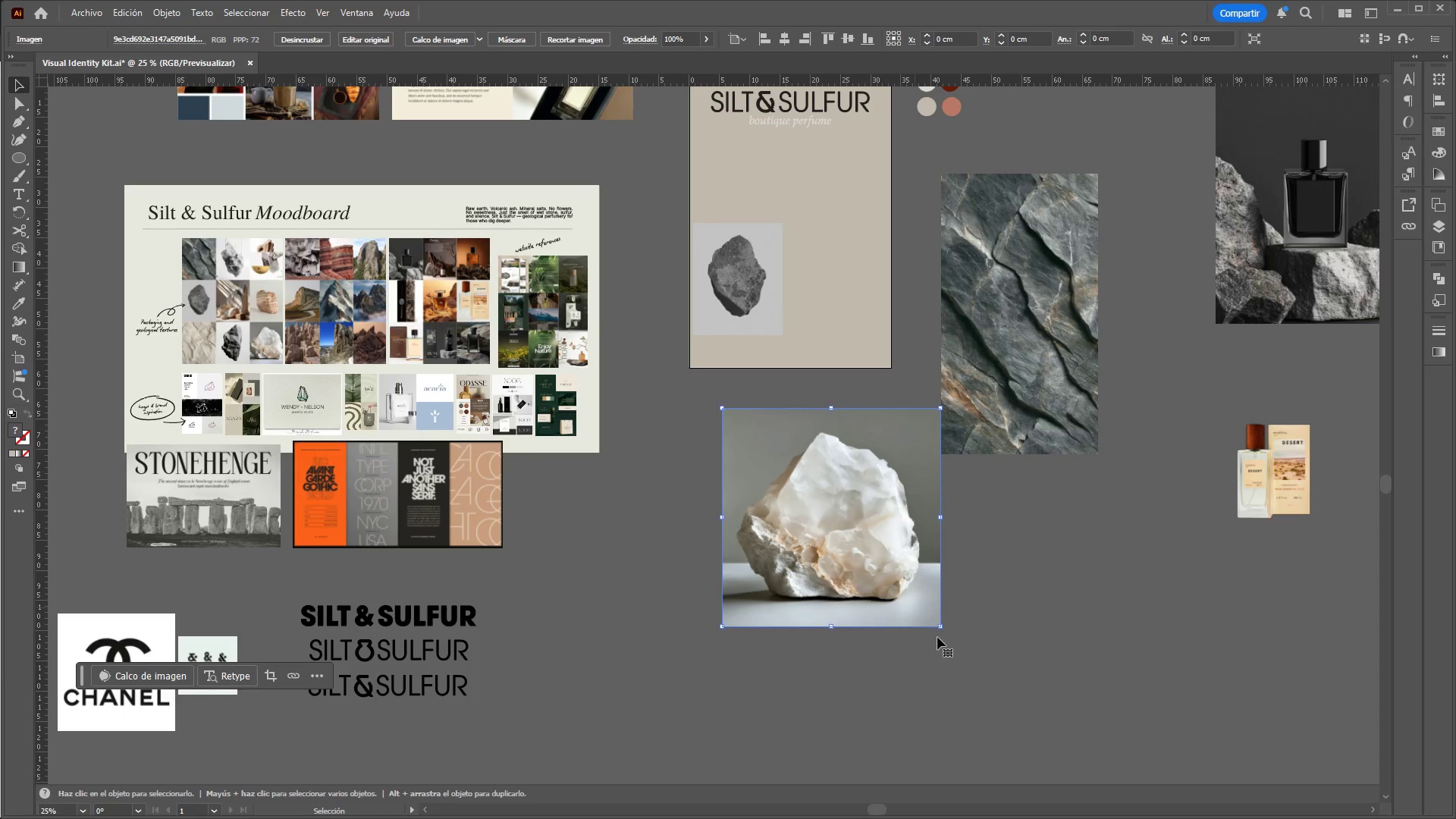 
hold_key(key=ShiftLeft, duration=1.5)
left_click_drag(start_coordinate=[943, 626], to_coordinate=[842, 522])
 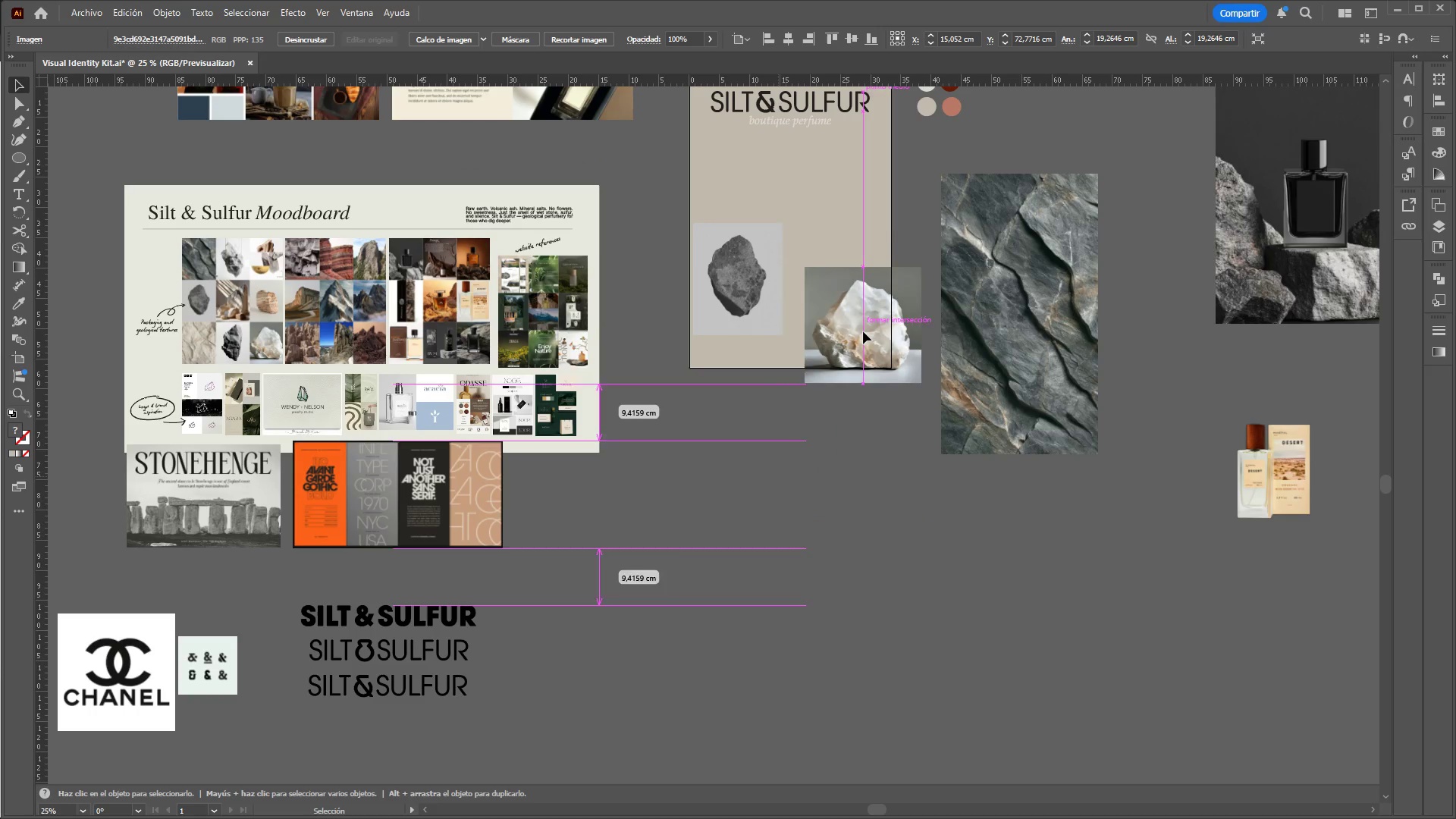 
hold_key(key=ShiftLeft, duration=0.73)
 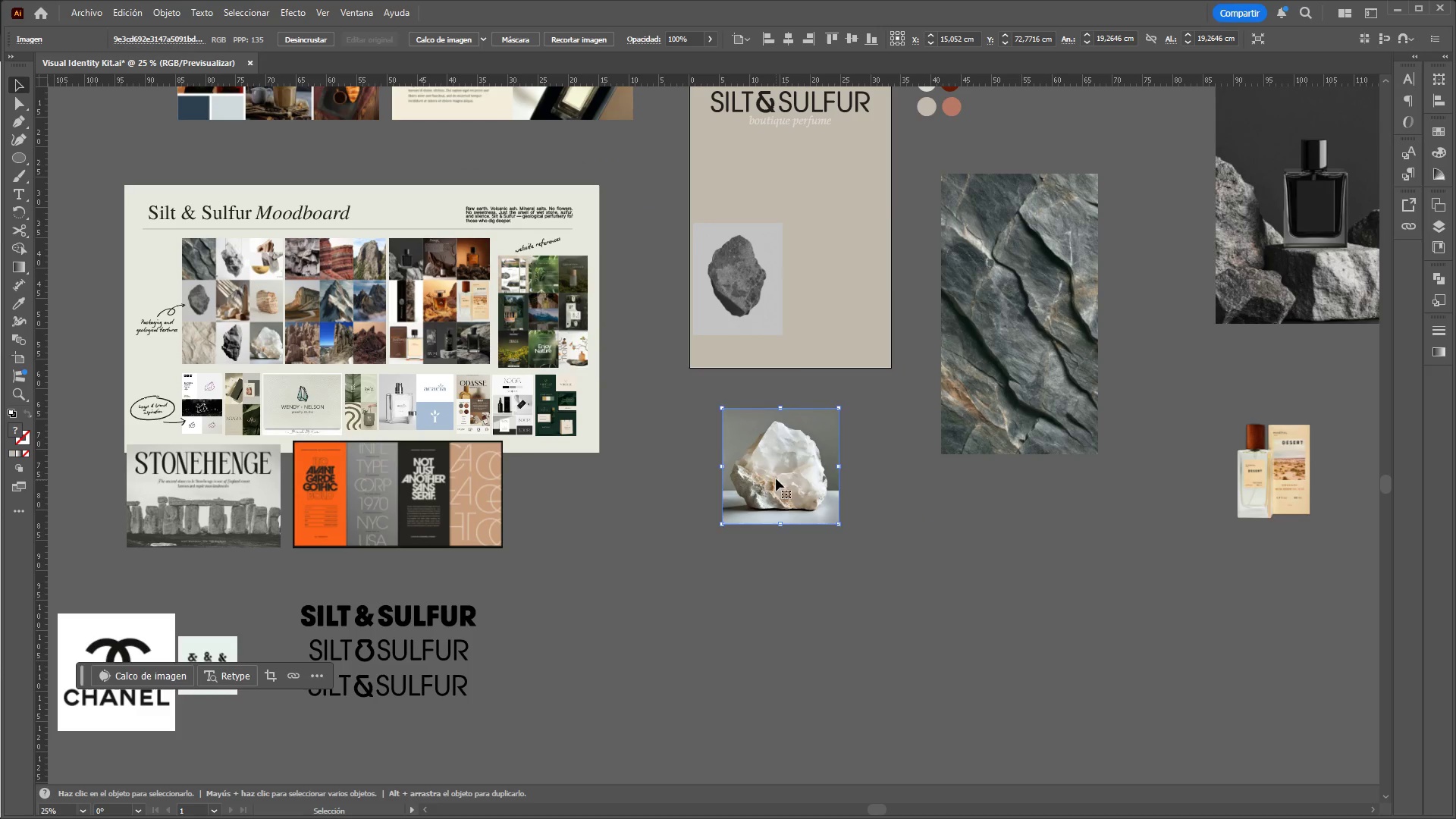 
left_click_drag(start_coordinate=[778, 476], to_coordinate=[843, 293])
 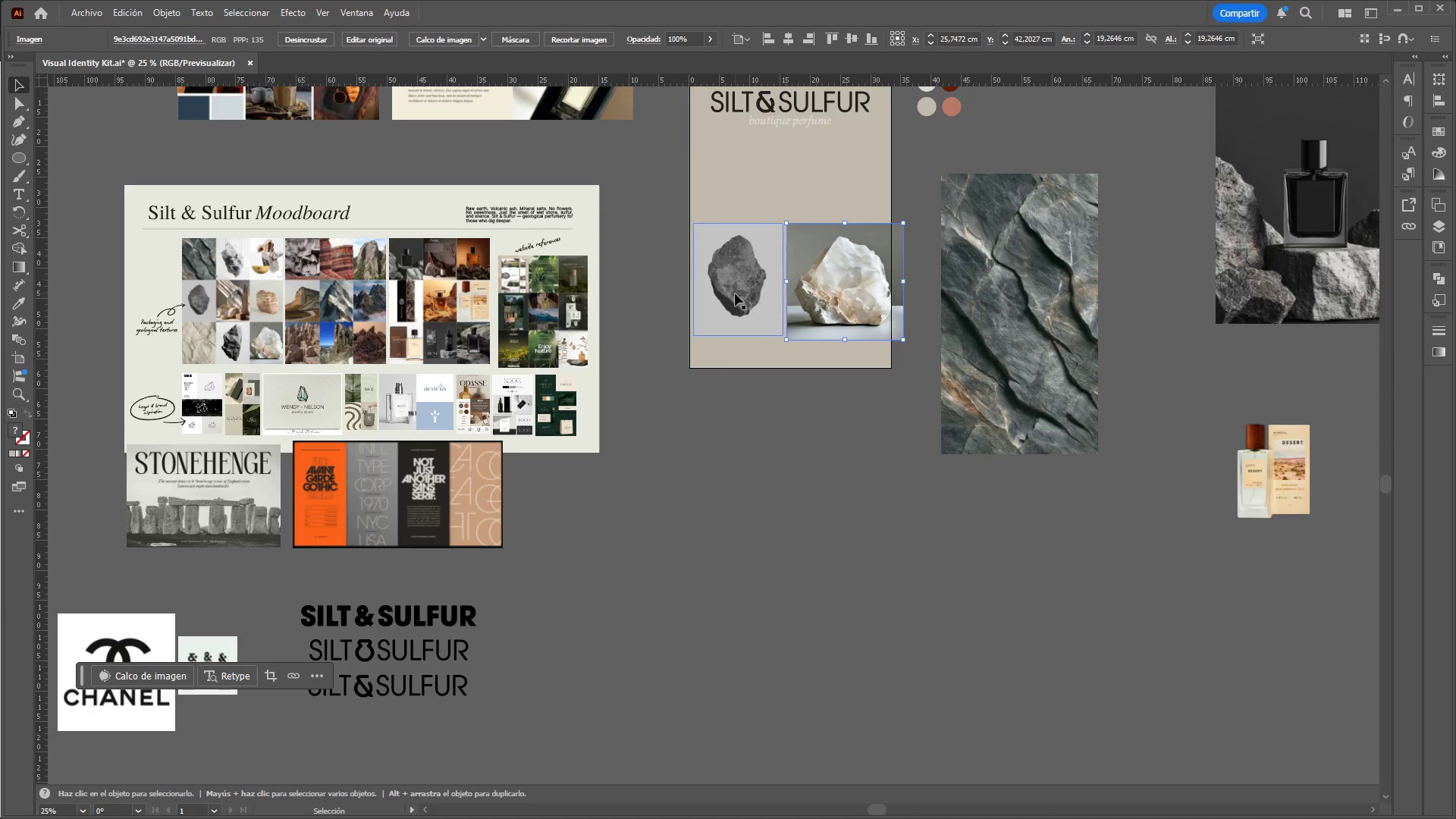 
left_click([735, 293])
 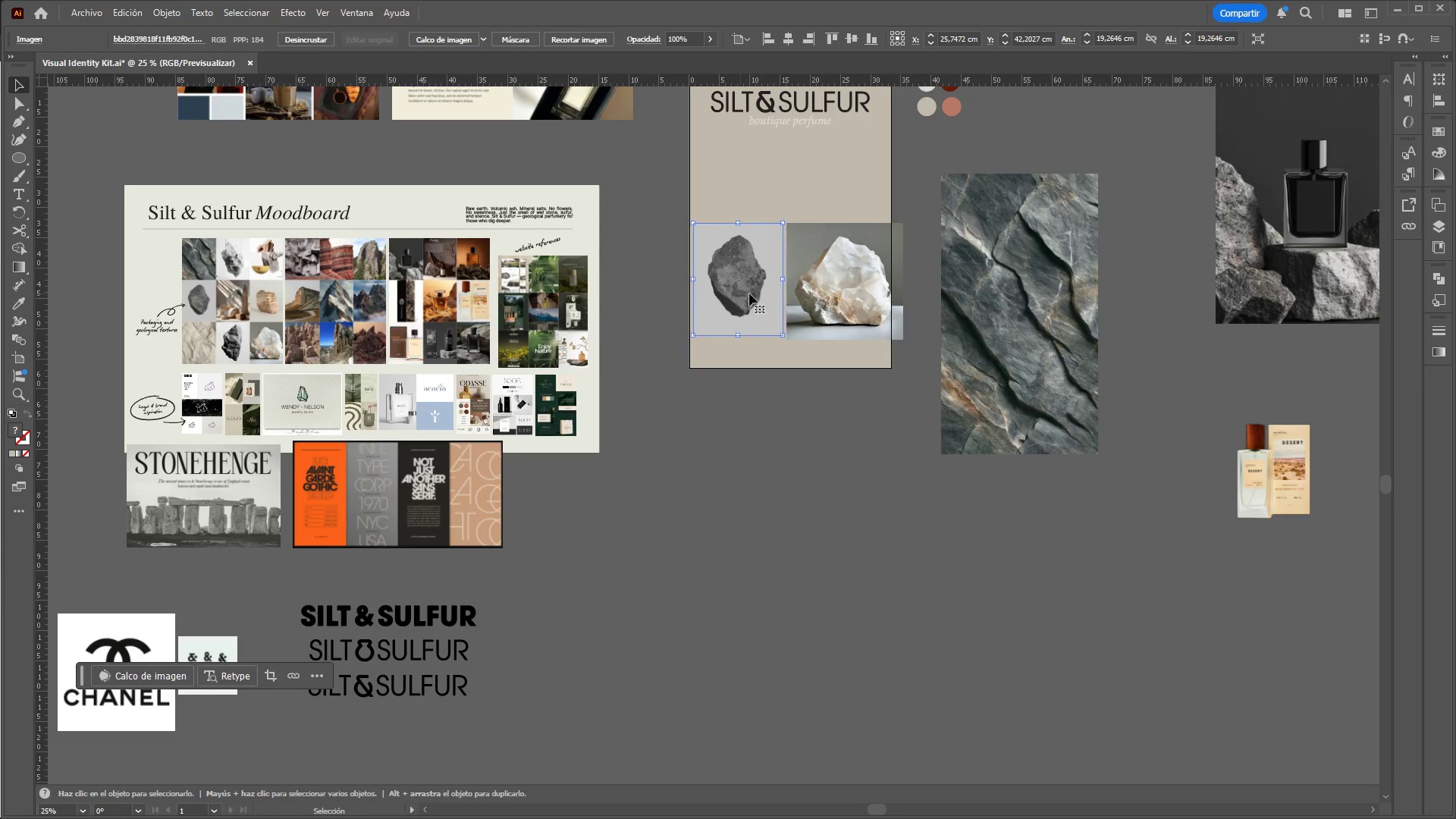 
hold_key(key=ShiftLeft, duration=0.86)
 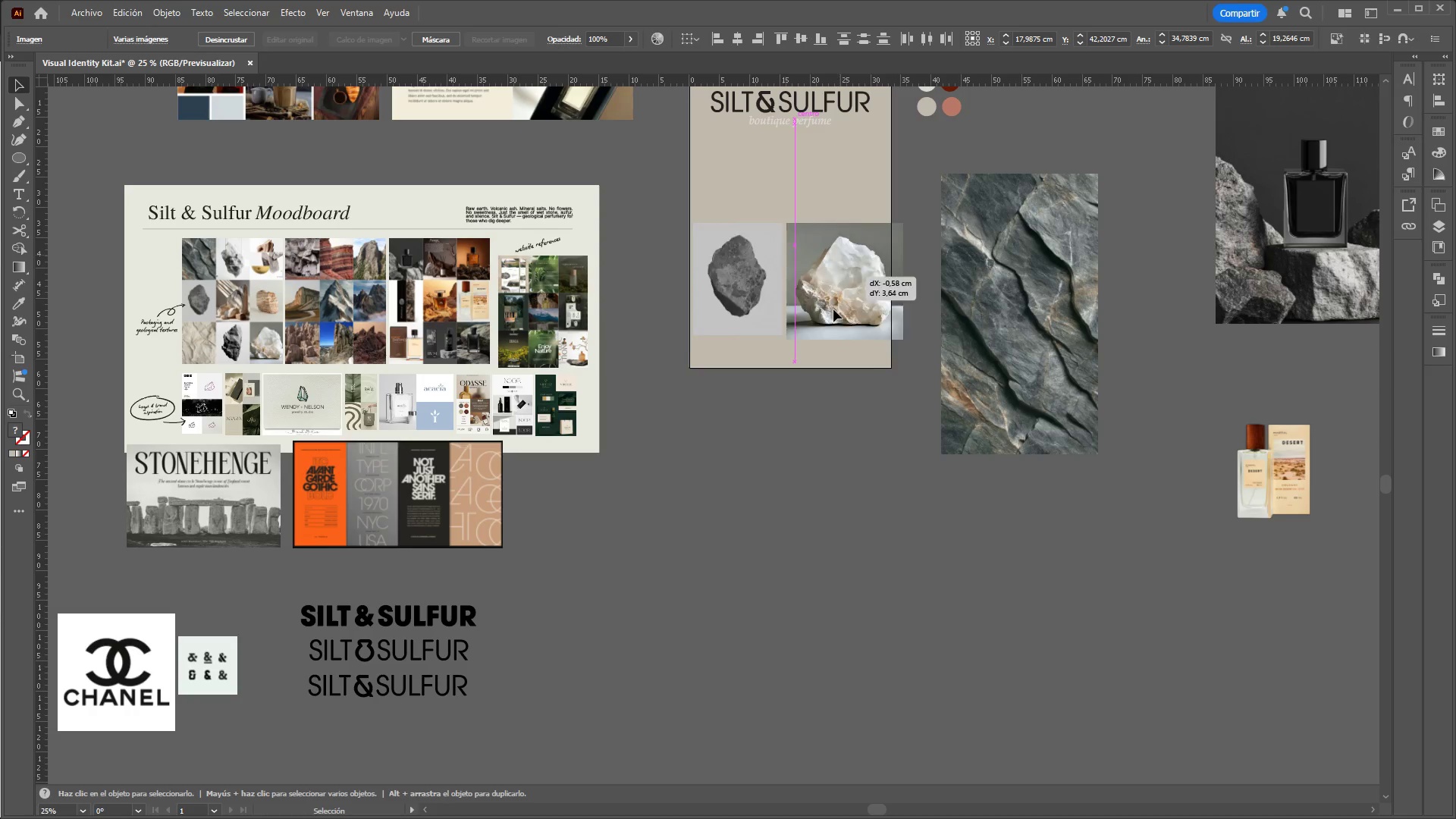 
left_click_drag(start_coordinate=[839, 255], to_coordinate=[845, 486])
 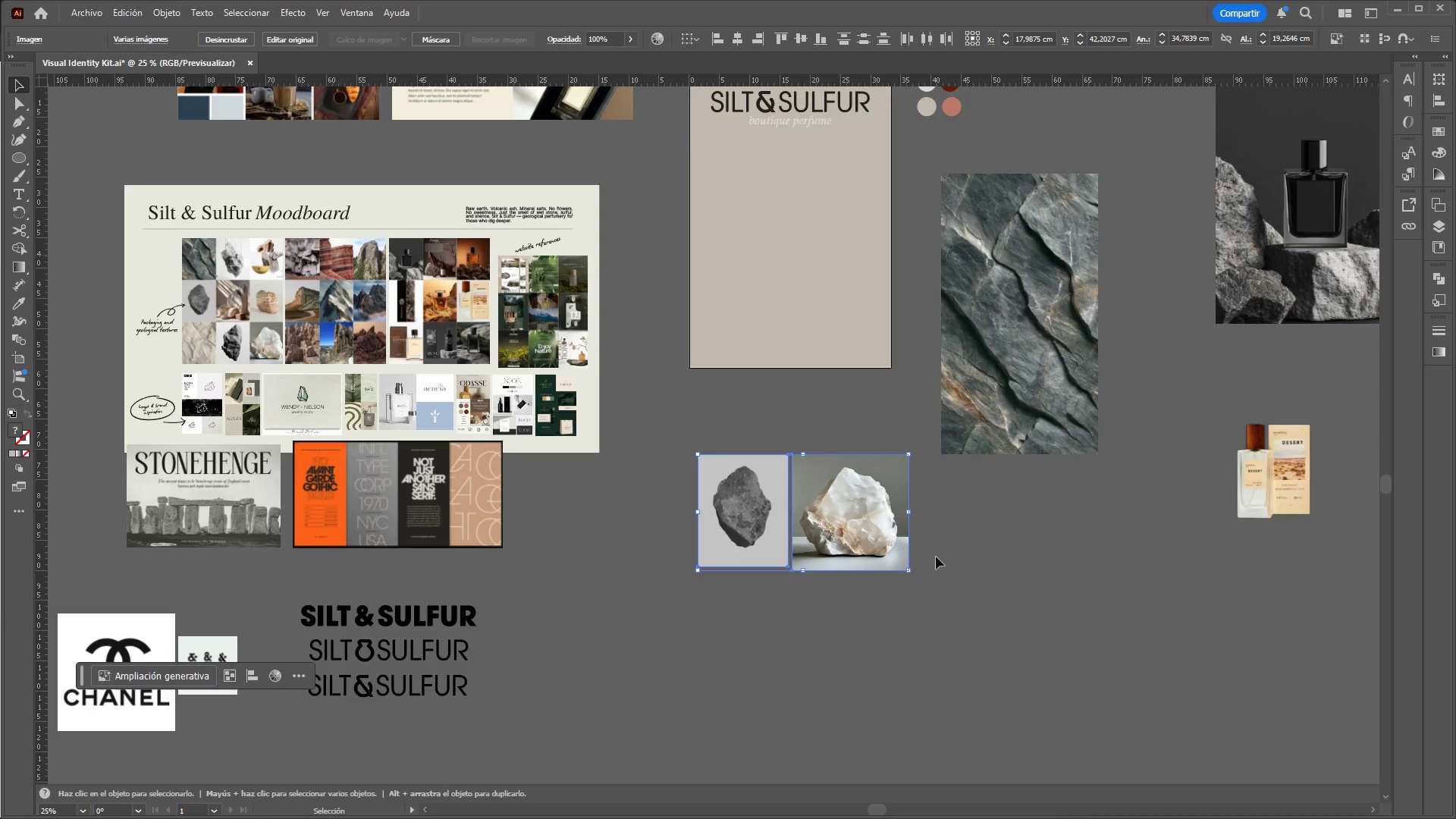 
left_click([956, 566])
 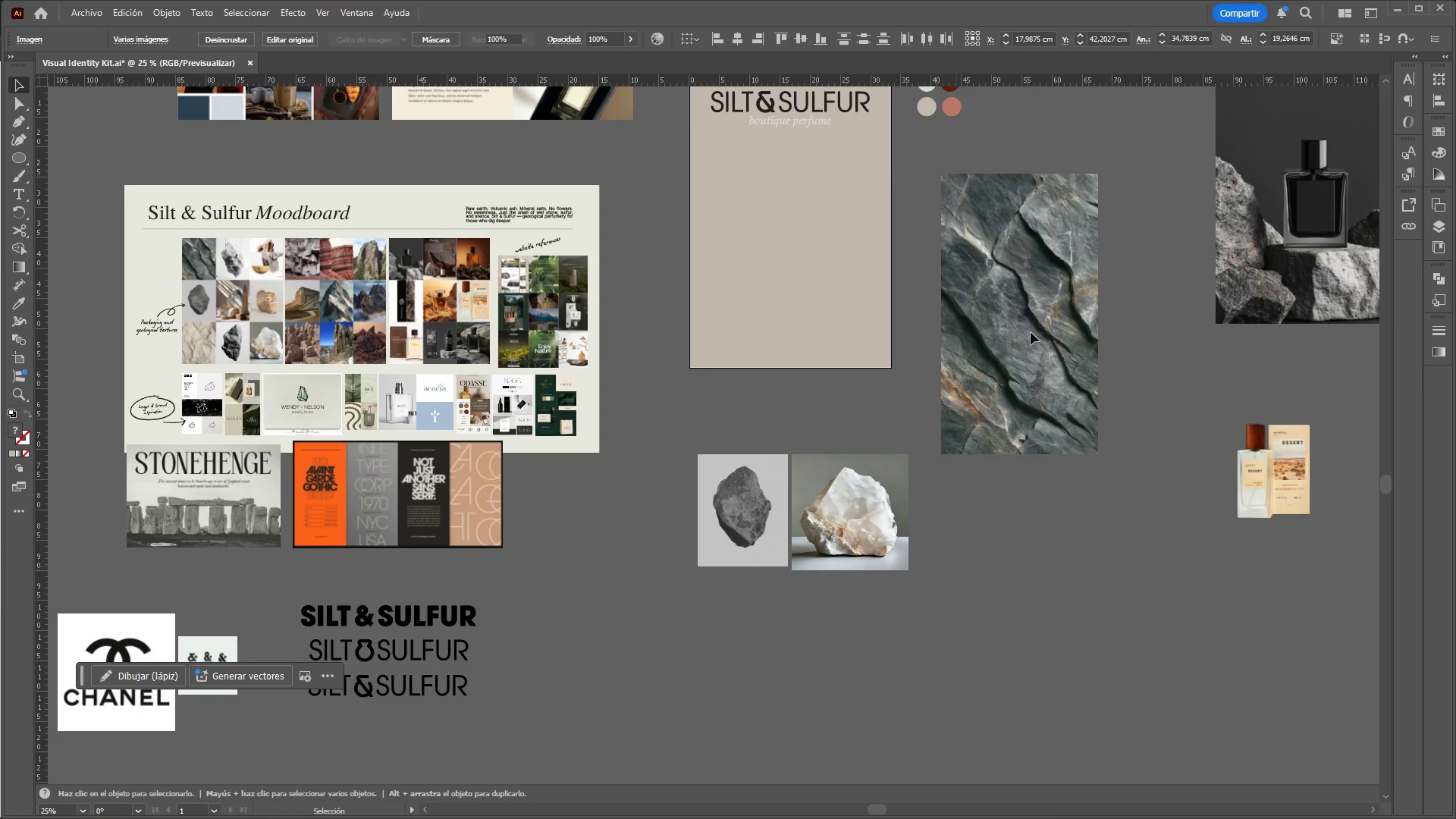 
left_click_drag(start_coordinate=[1034, 309], to_coordinate=[1094, 504])
 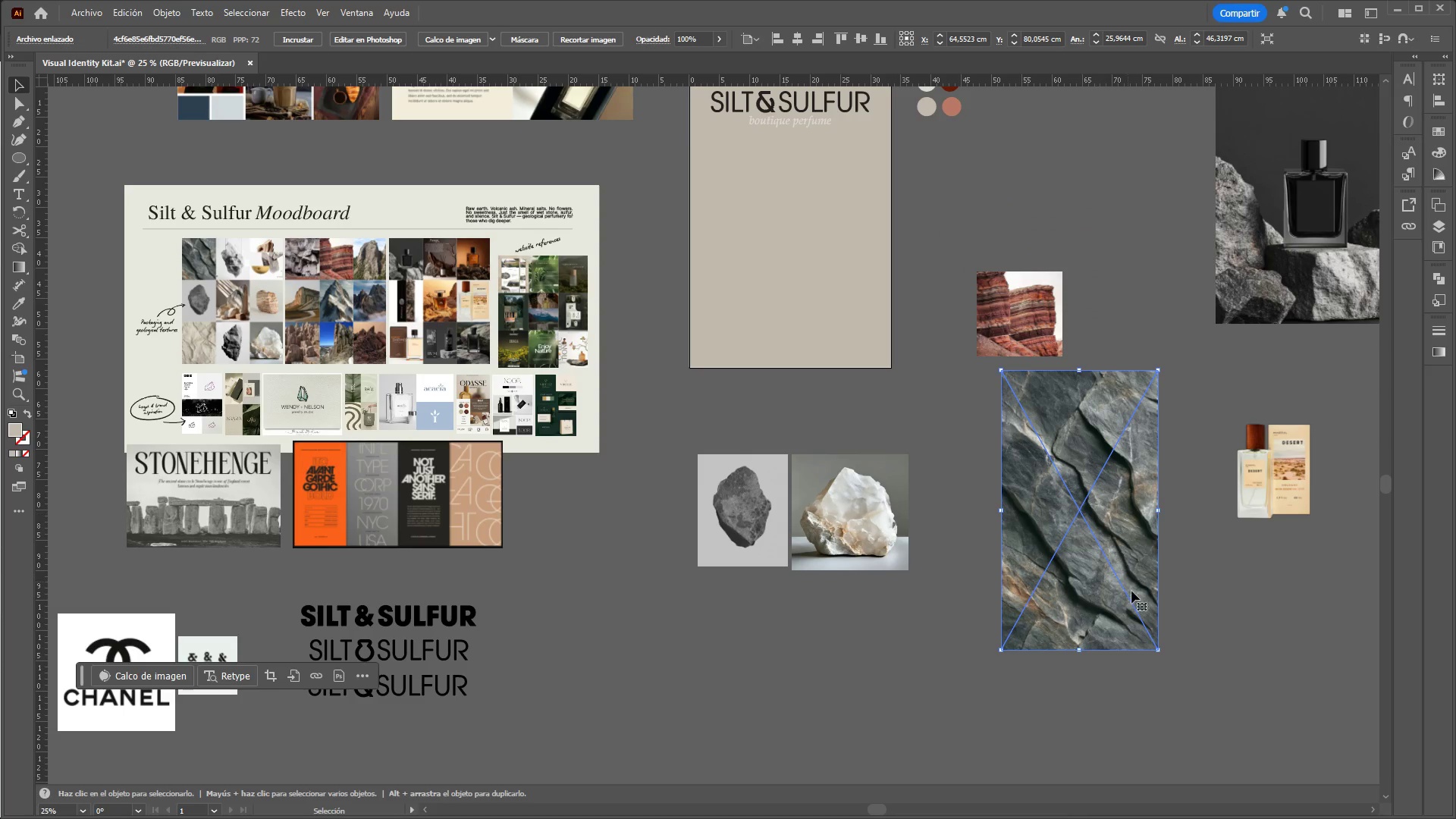 
hold_key(key=ShiftLeft, duration=1.52)
left_click_drag(start_coordinate=[1159, 646], to_coordinate=[1084, 470])
 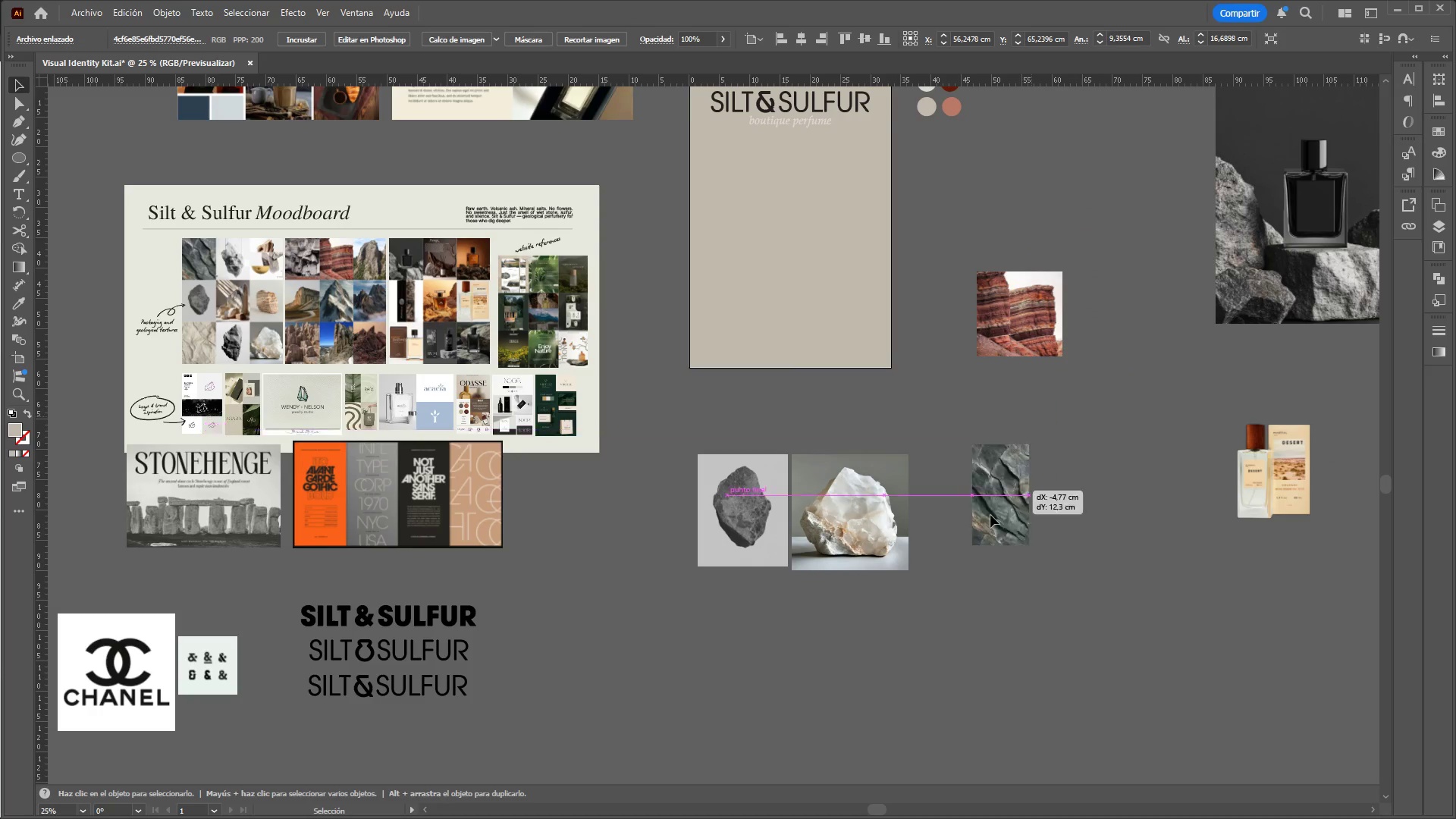 
hold_key(key=ShiftLeft, duration=0.77)
 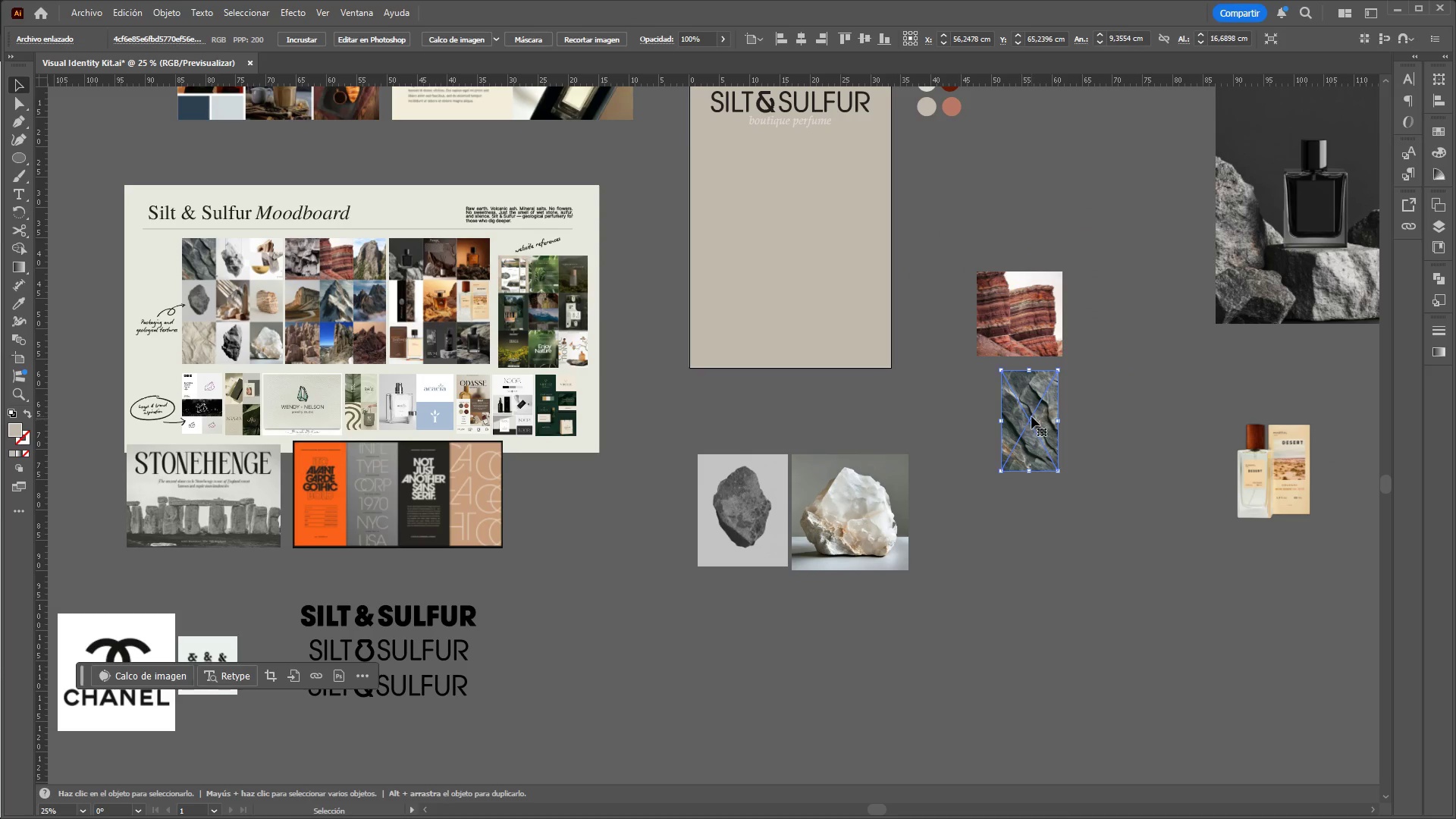 
left_click_drag(start_coordinate=[1031, 416], to_coordinate=[733, 620])
 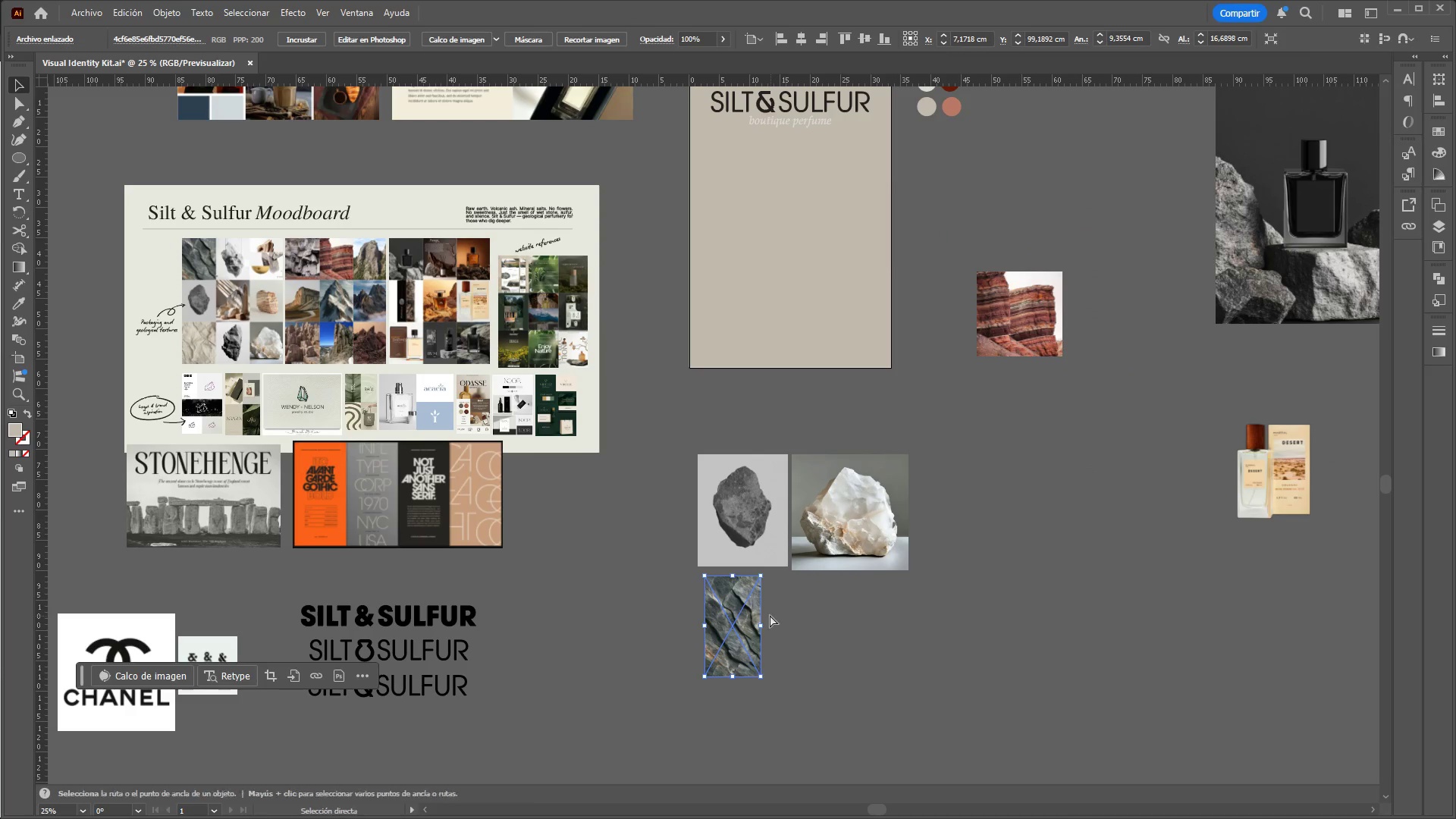 
hold_key(key=ControlLeft, duration=4.23)
hold_key(key=AltLeft, duration=0.44)
scroll: coordinate [768, 615], scroll_direction: up, amount: 1.0
 